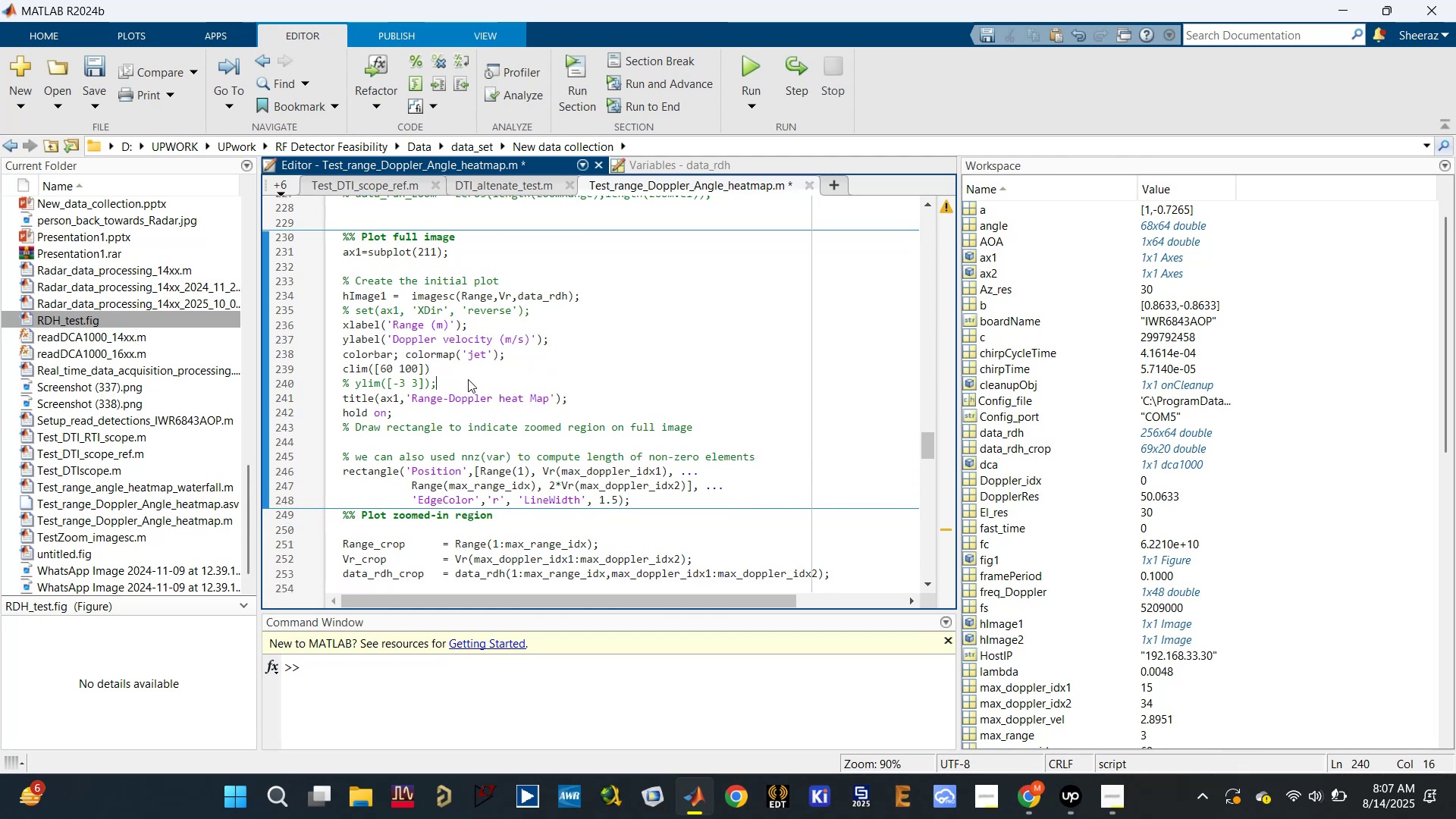 
key(Control+V)
 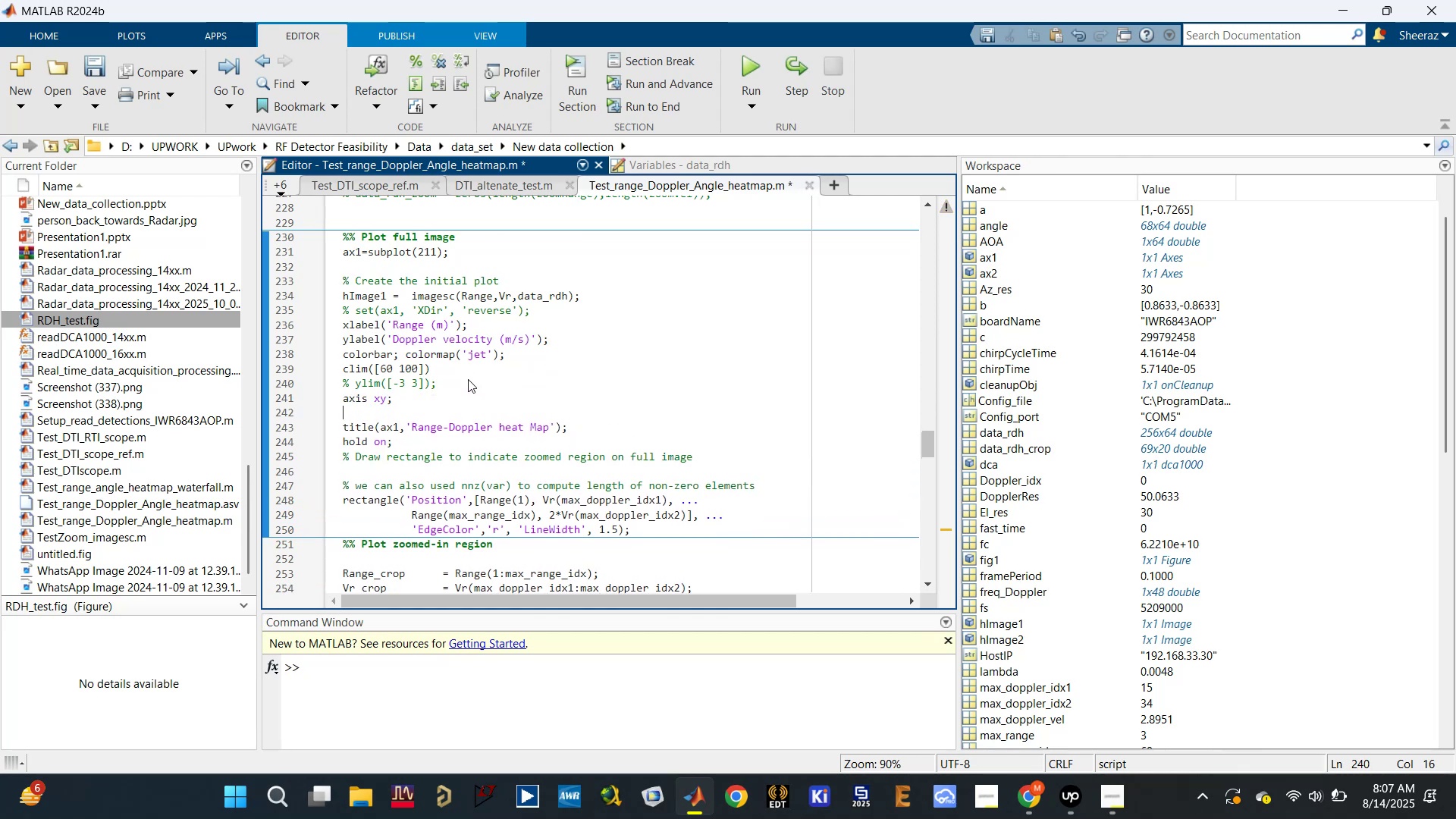 
key(Control+S)
 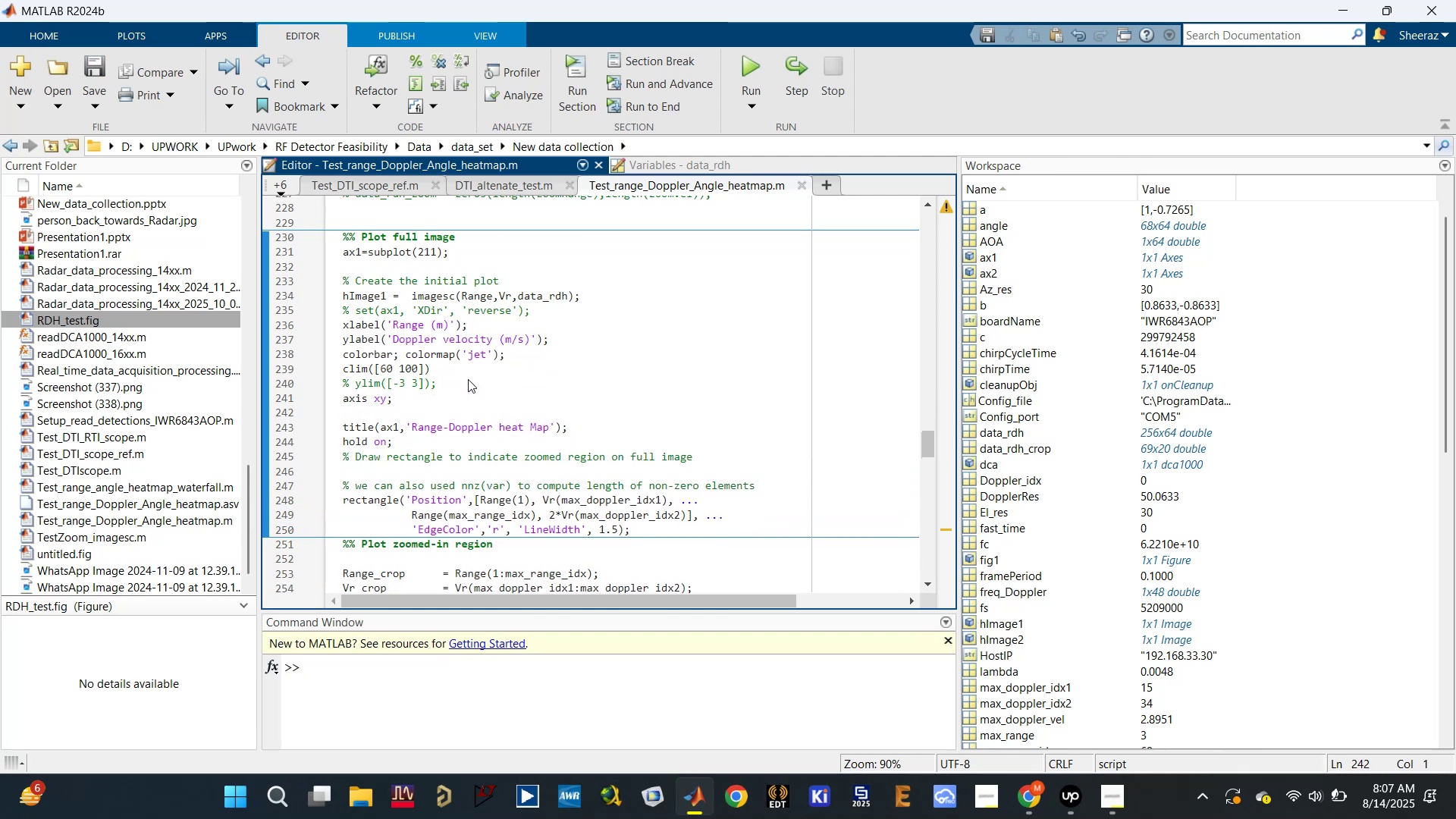 
key(Backspace)
 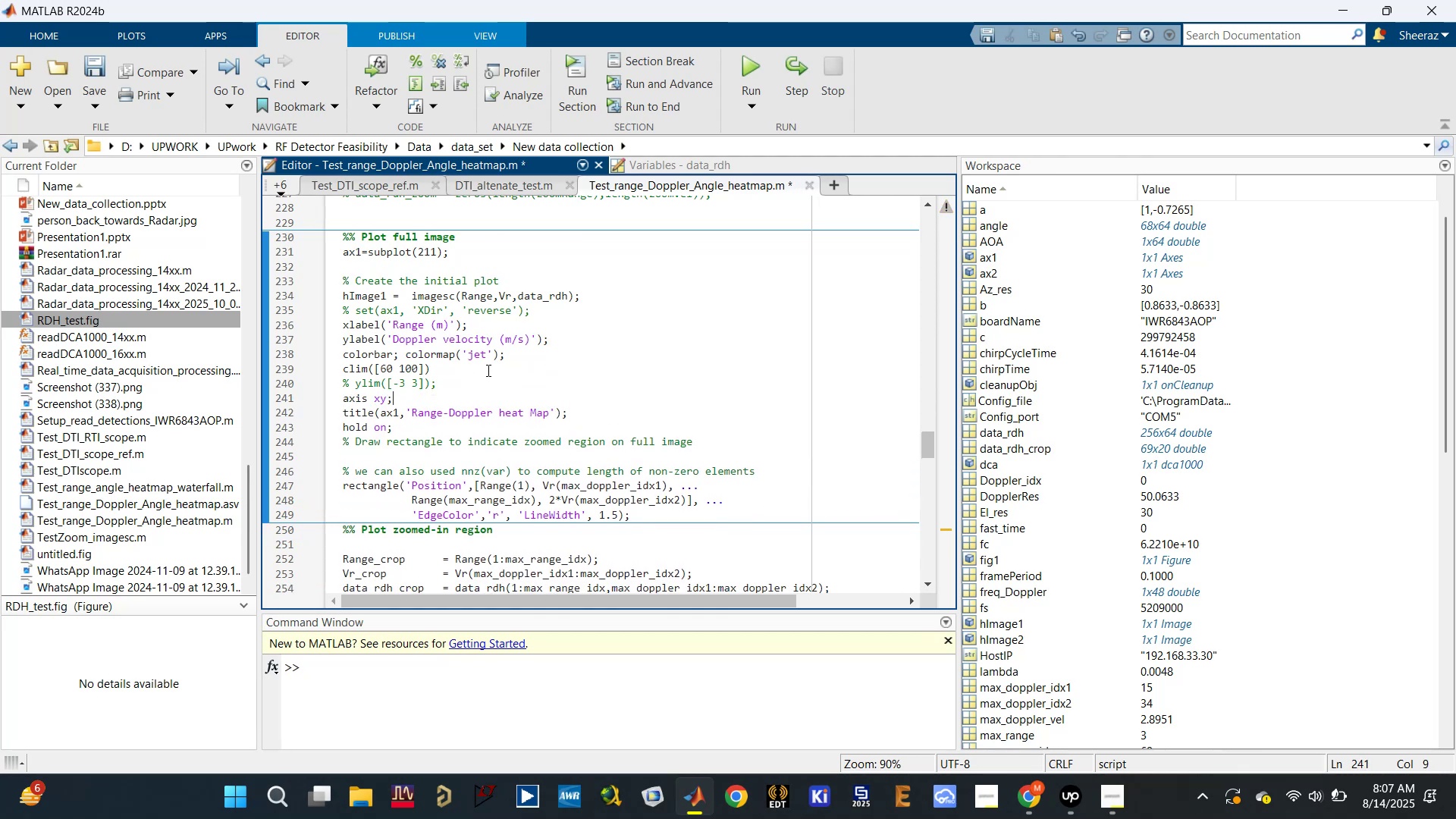 
key(Control+S)
 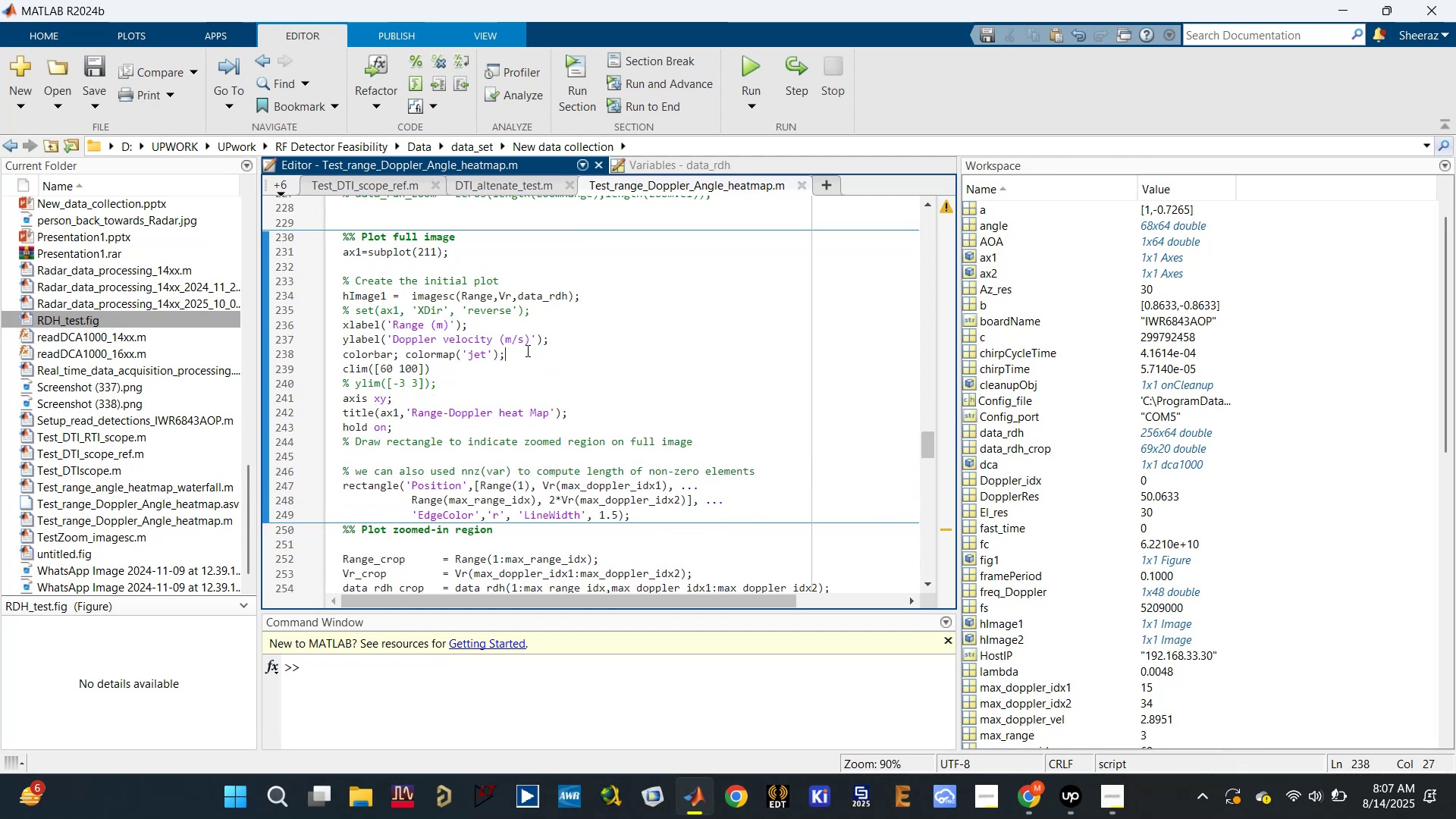 
left_click_drag(start_coordinate=[563, 339], to_coordinate=[324, 318])
 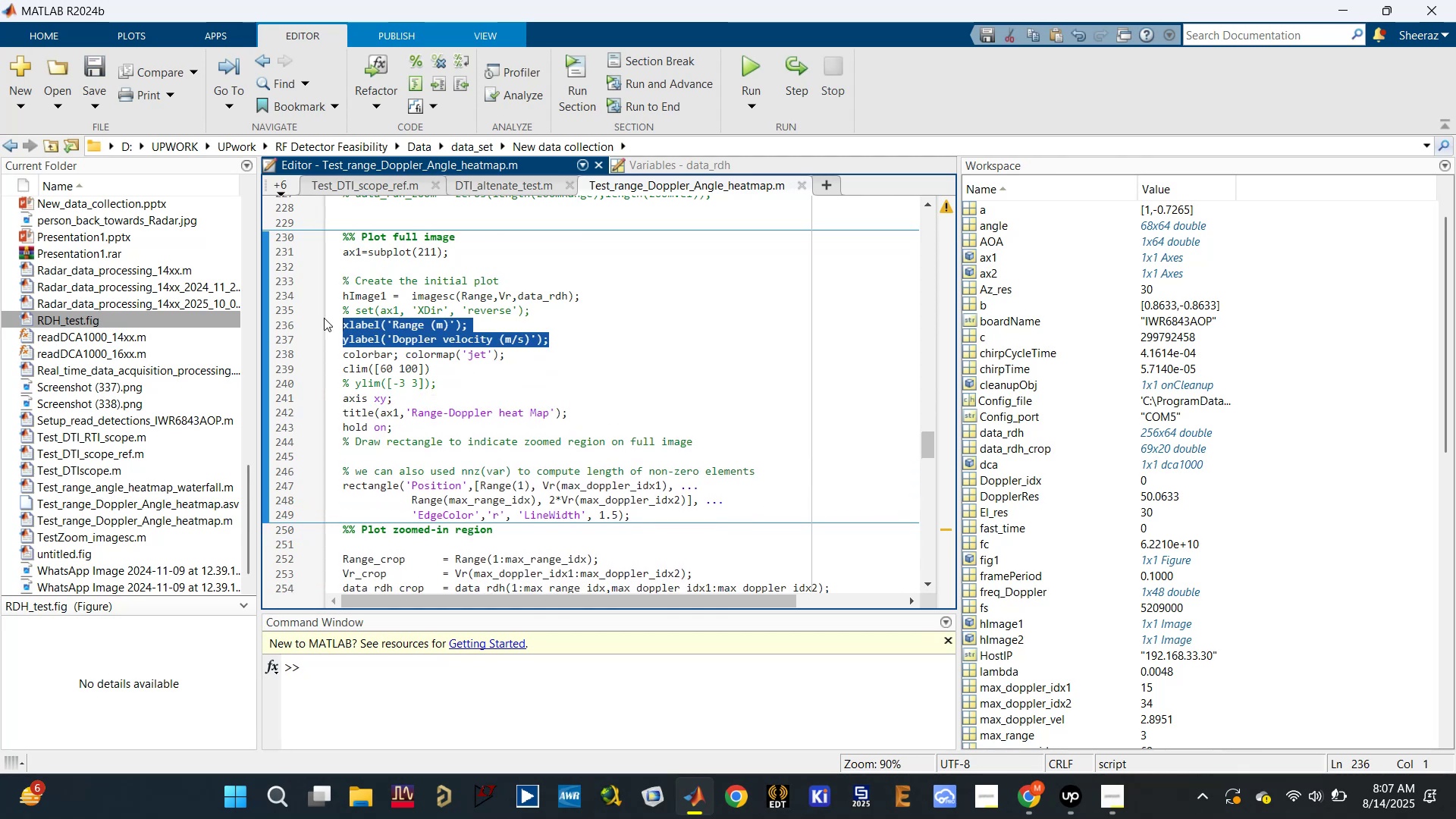 
key(Control+C)
 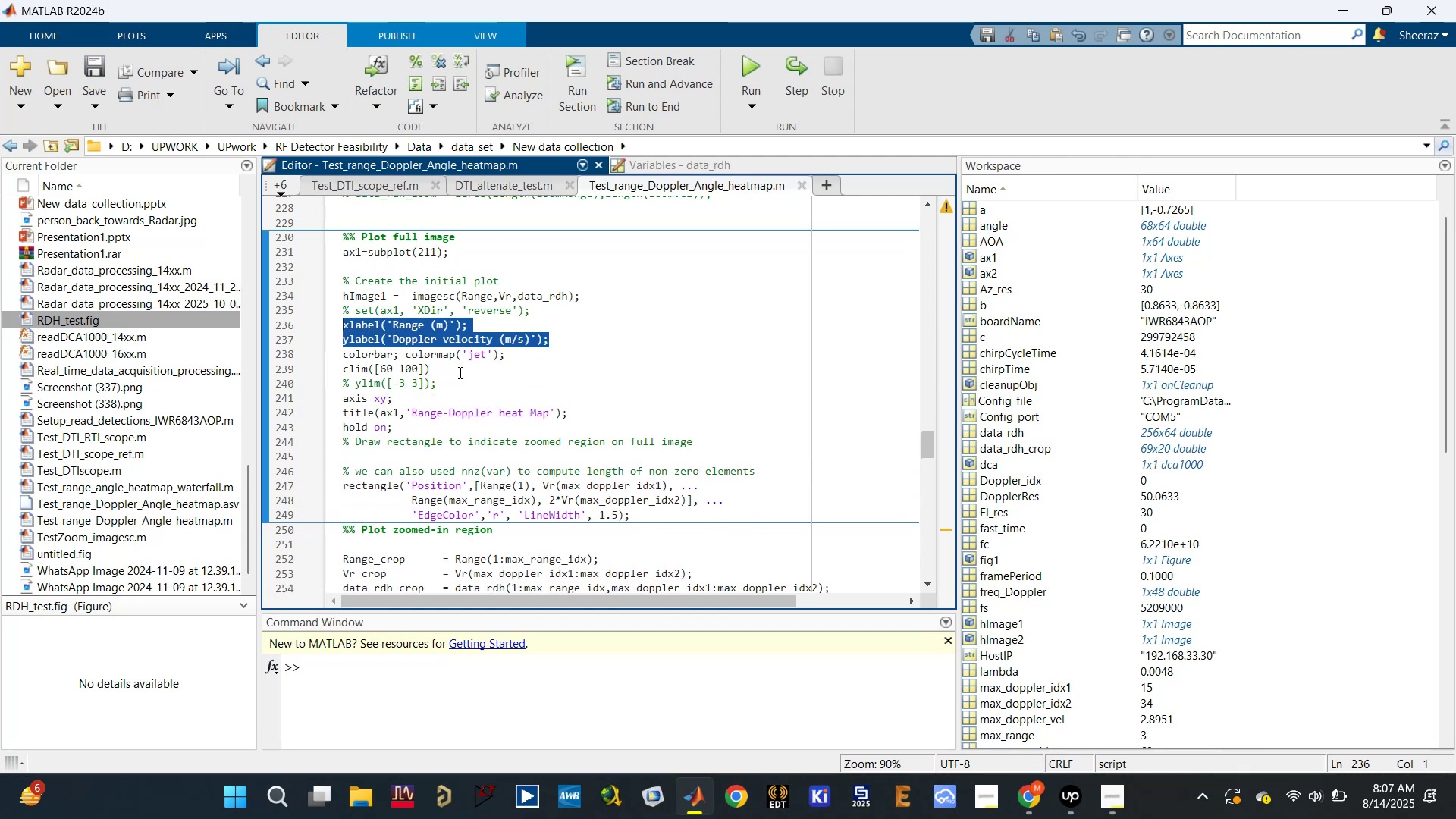 
scroll: coordinate [456, 381], scroll_direction: down, amount: 3.0
 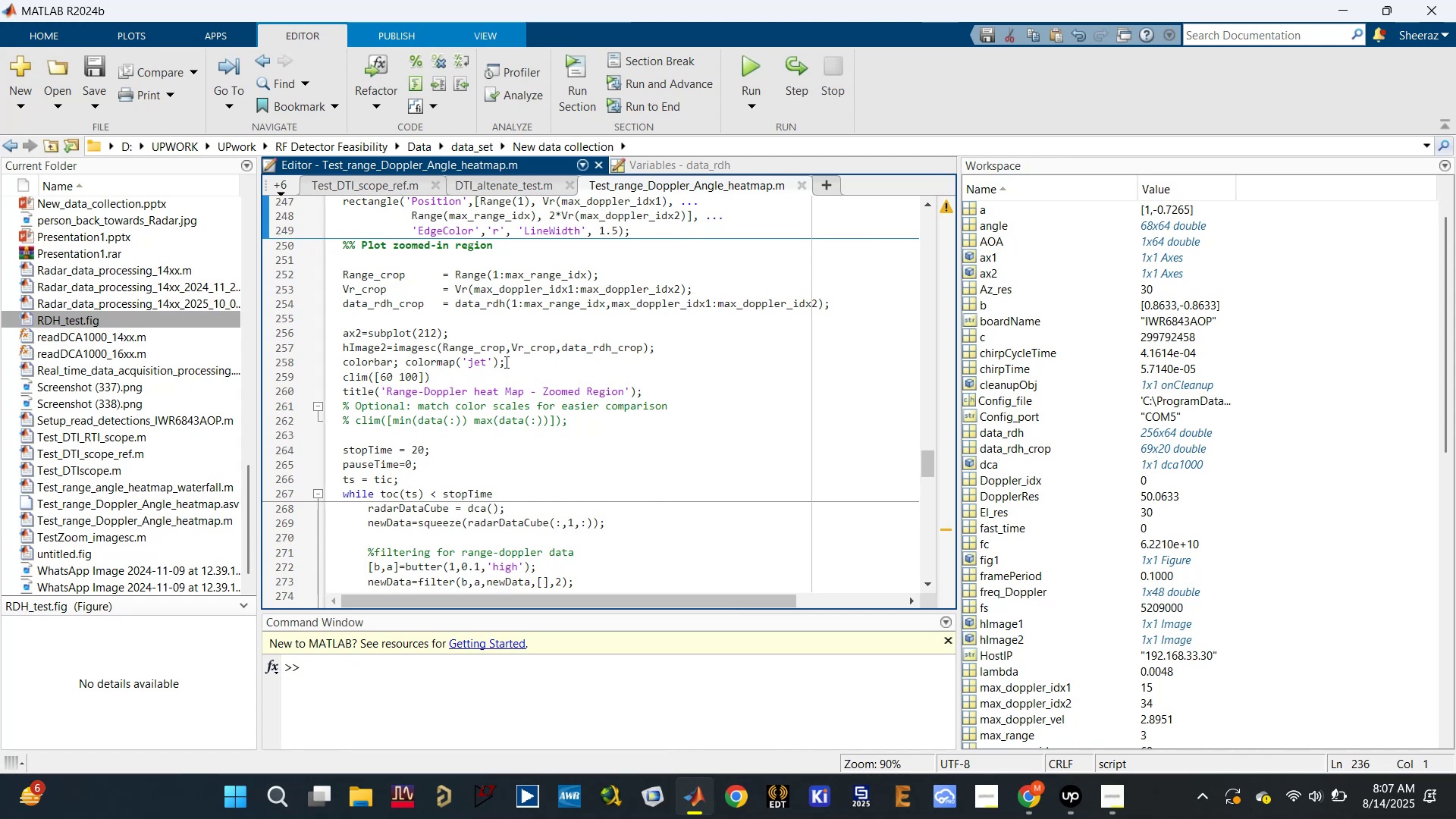 
left_click([516, 356])
 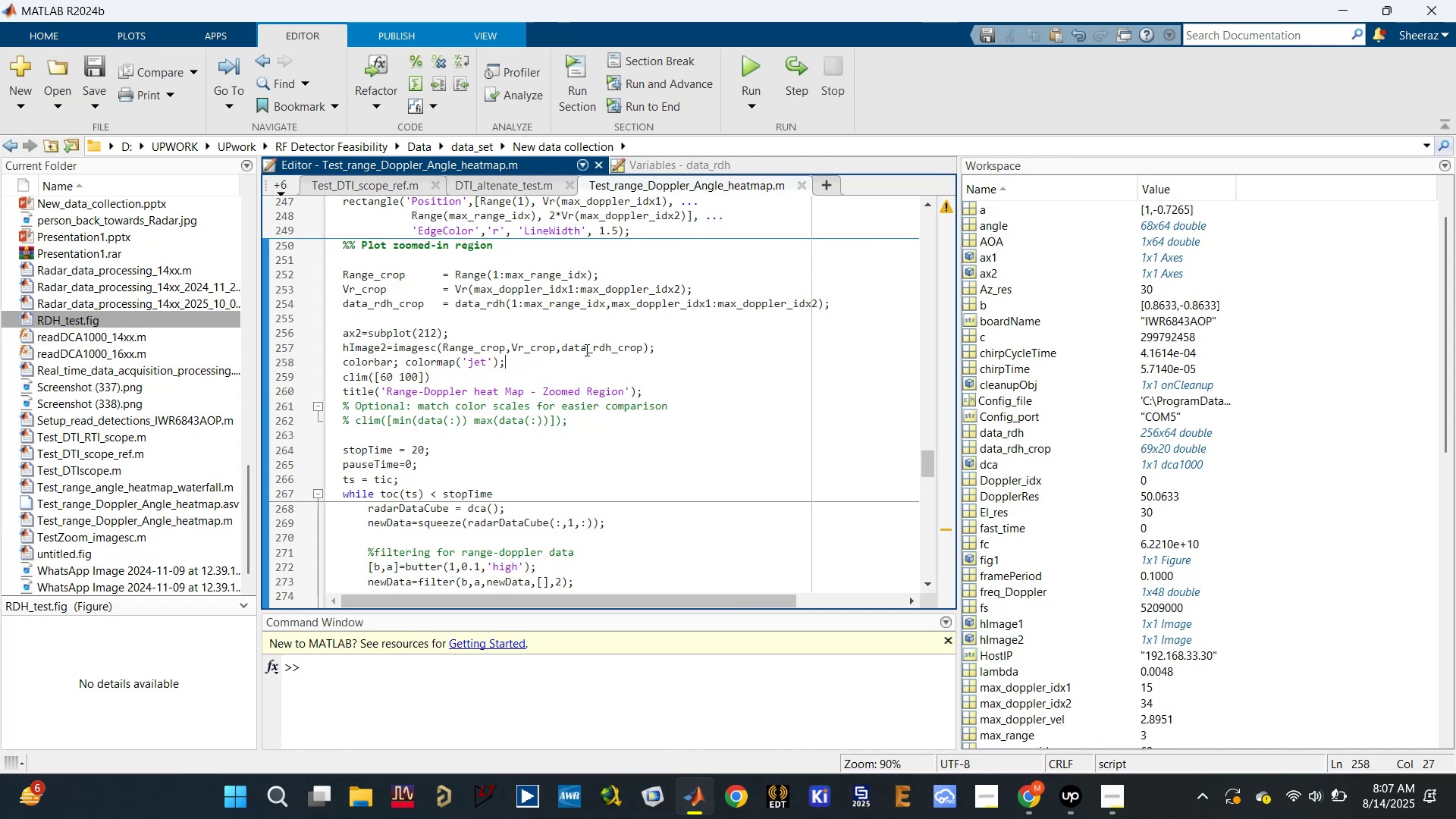 
key(Enter)
 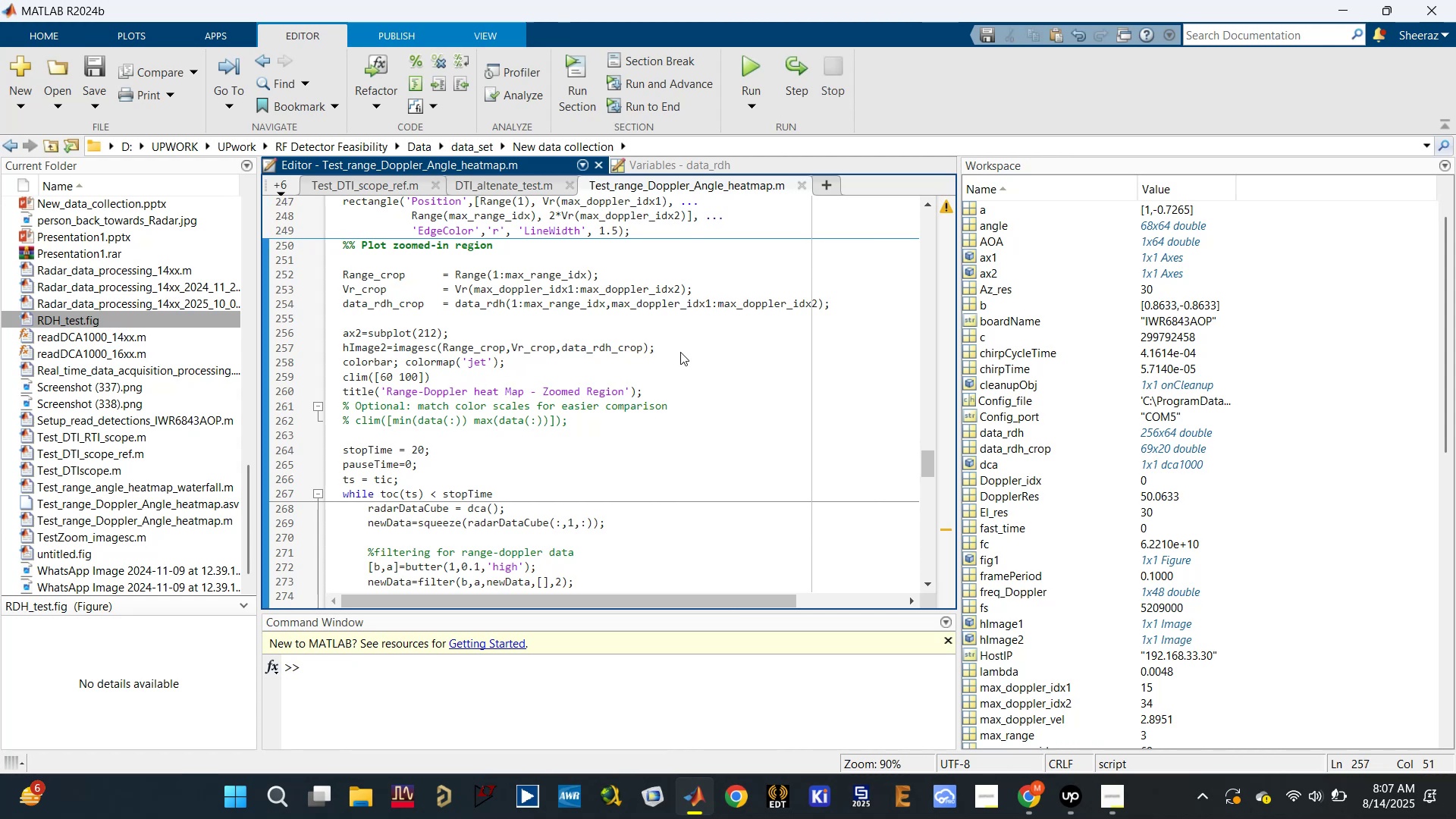 
key(Control+V)
 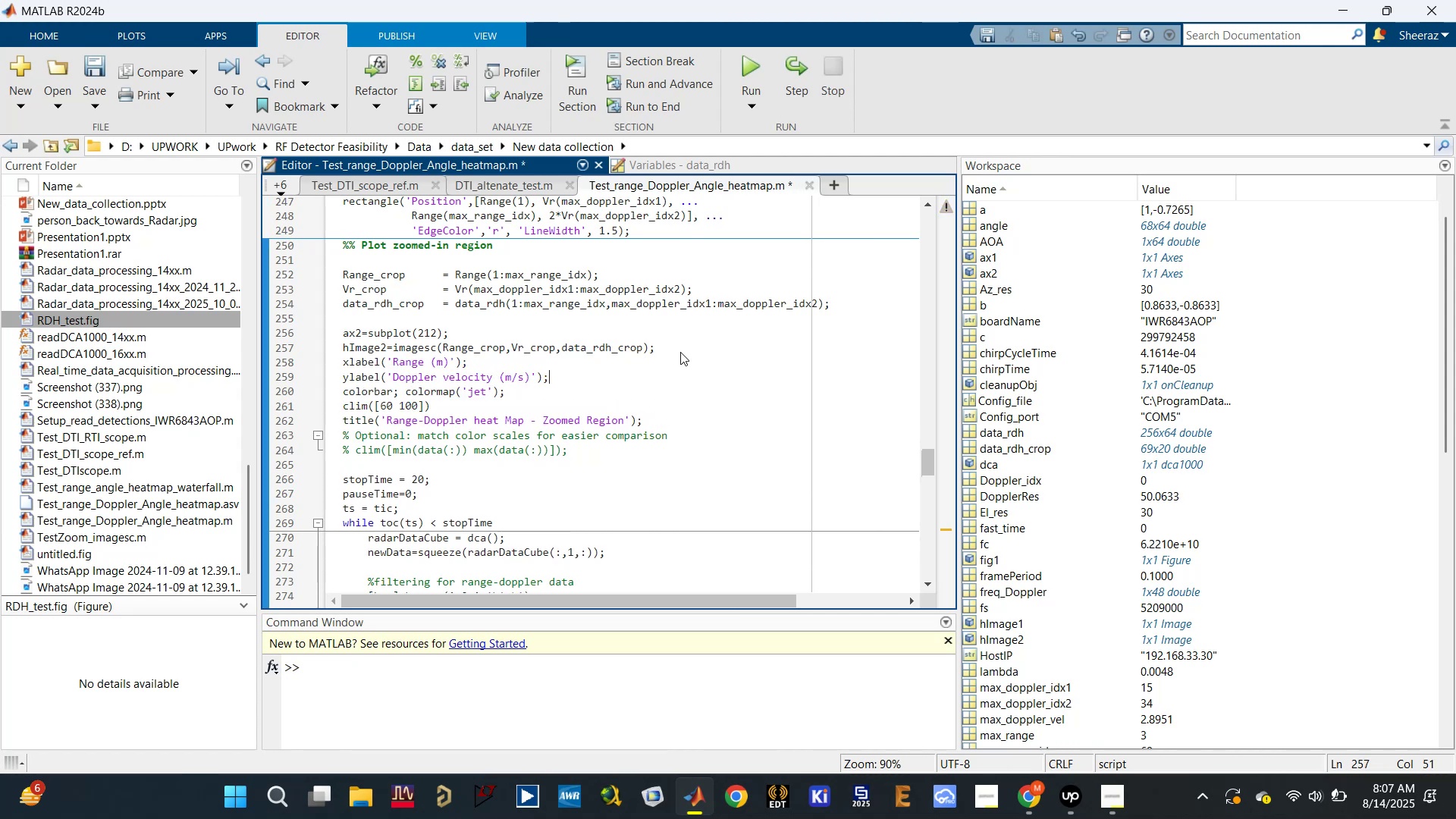 
key(Control+S)
 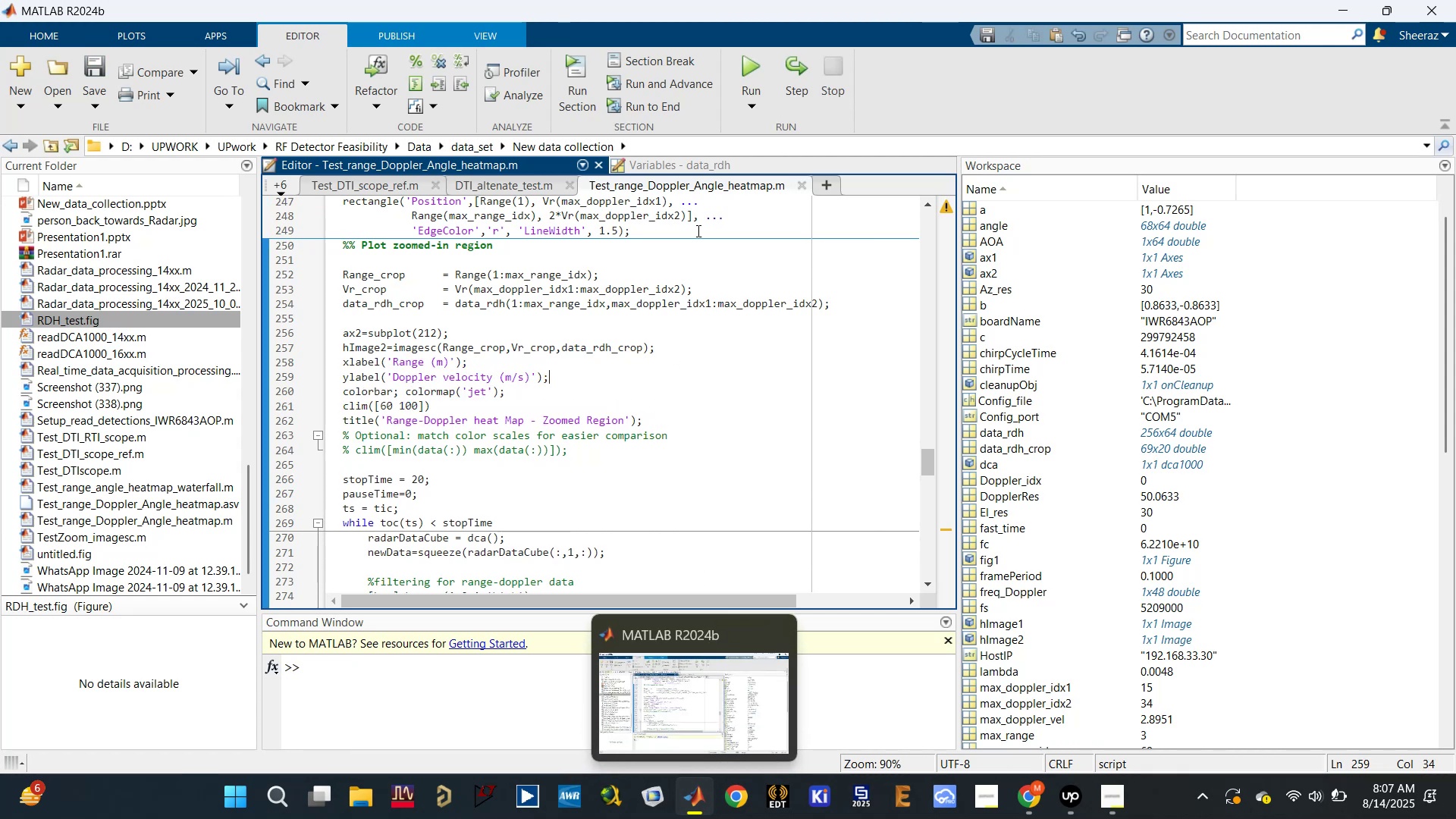 
left_click([746, 60])
 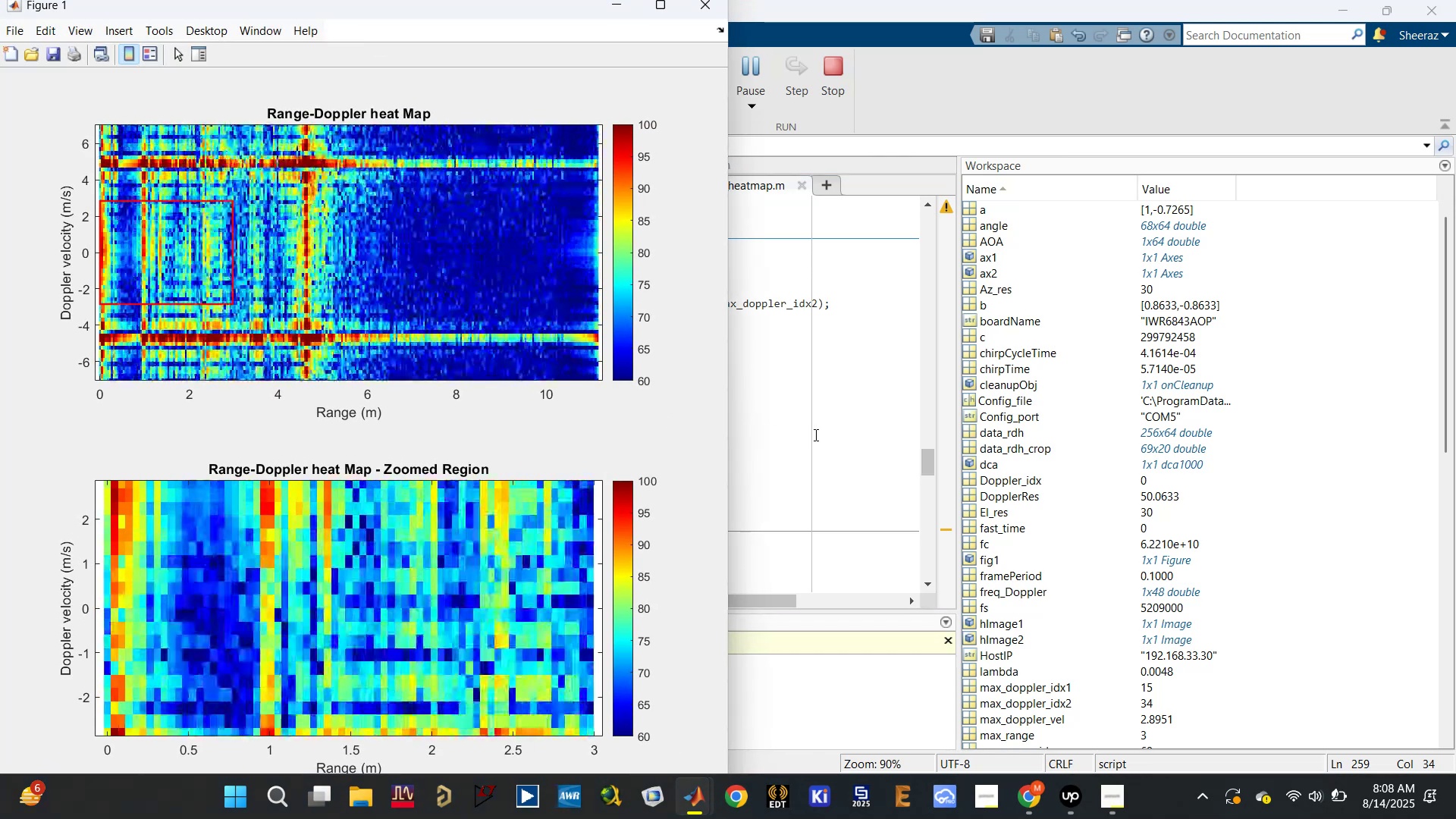 
wait(23.85)
 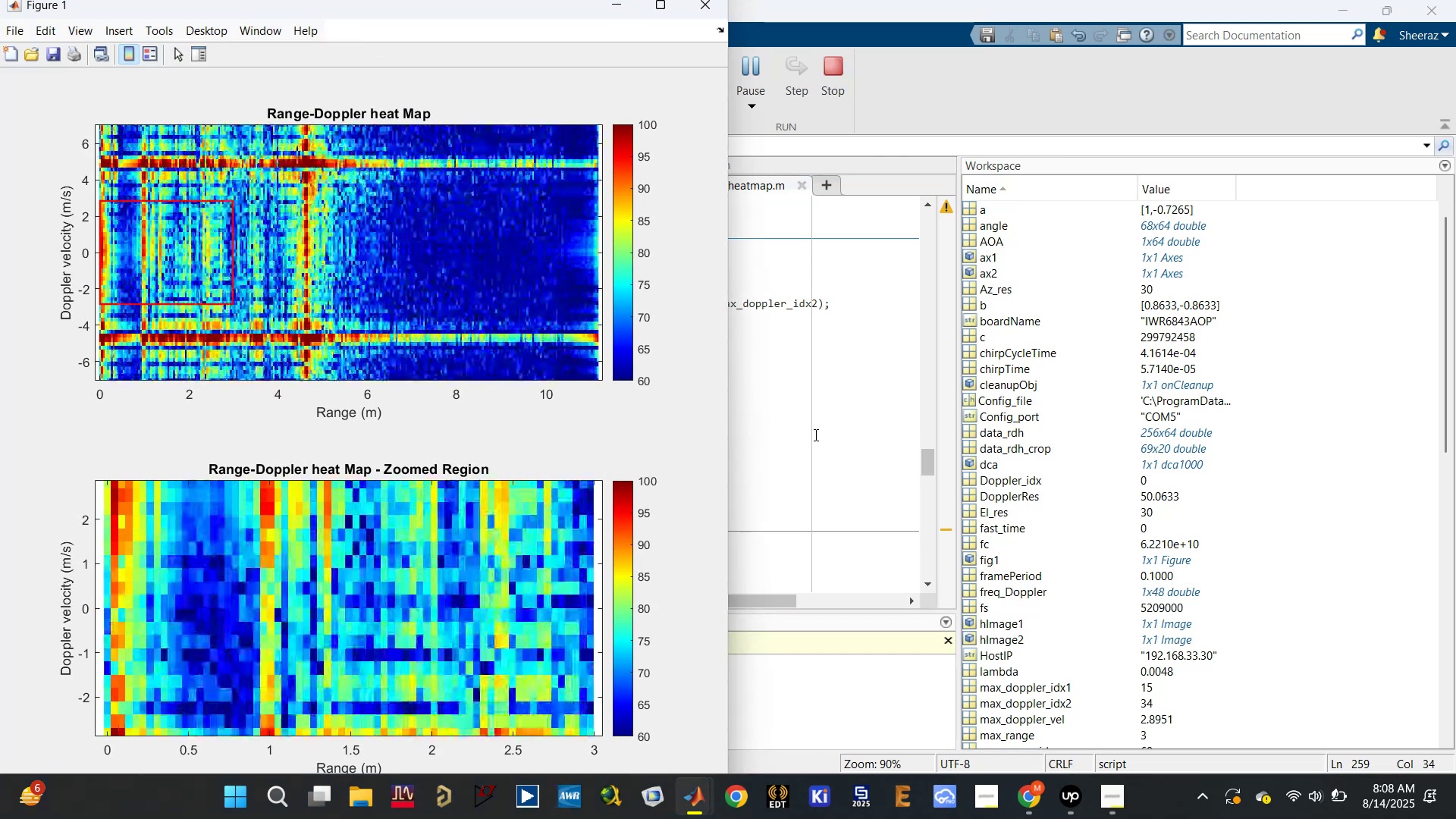 
left_click([827, 70])
 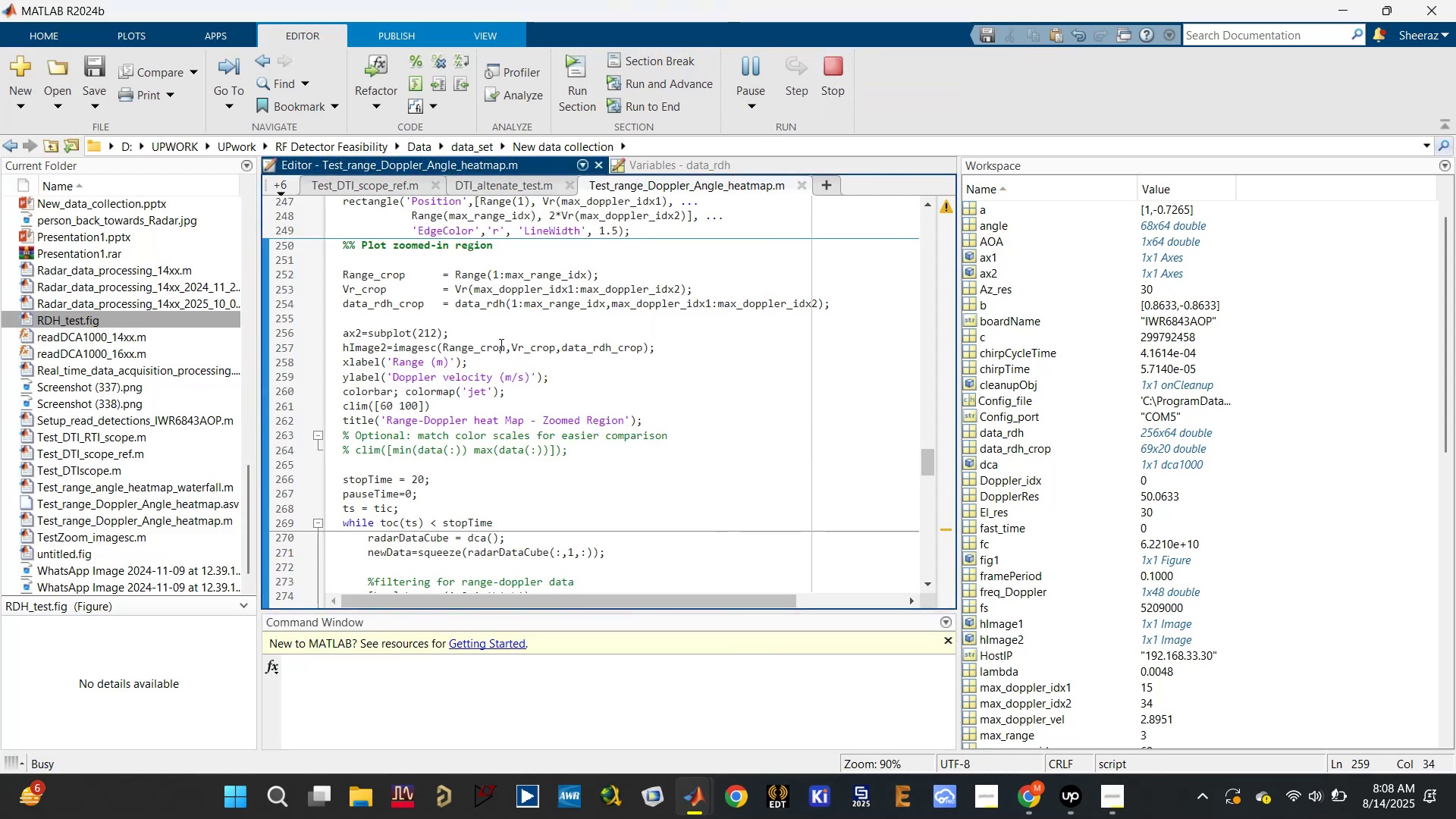 
scroll: coordinate [491, 355], scroll_direction: up, amount: 2.0
 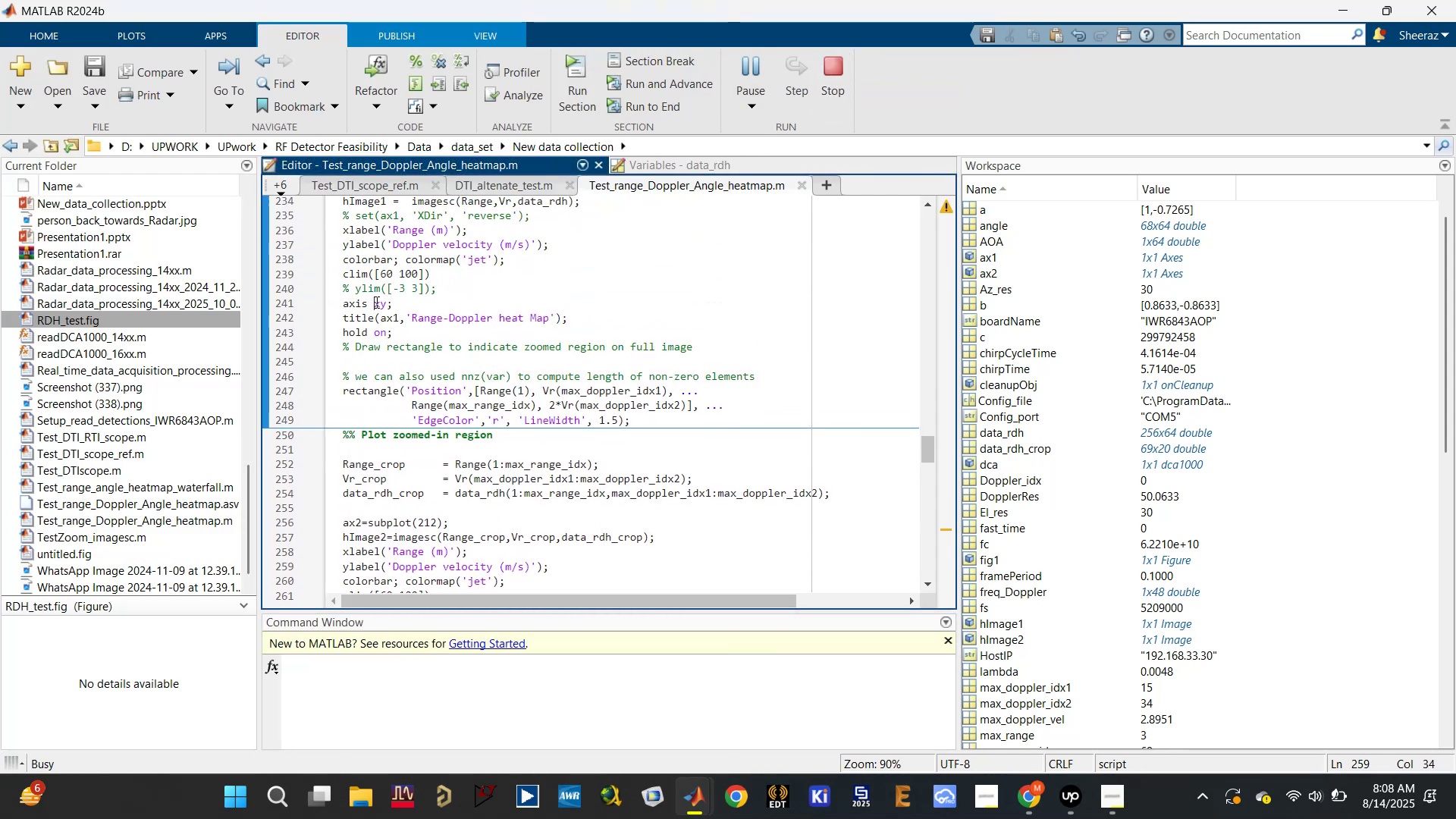 
double_click([376, 302])
 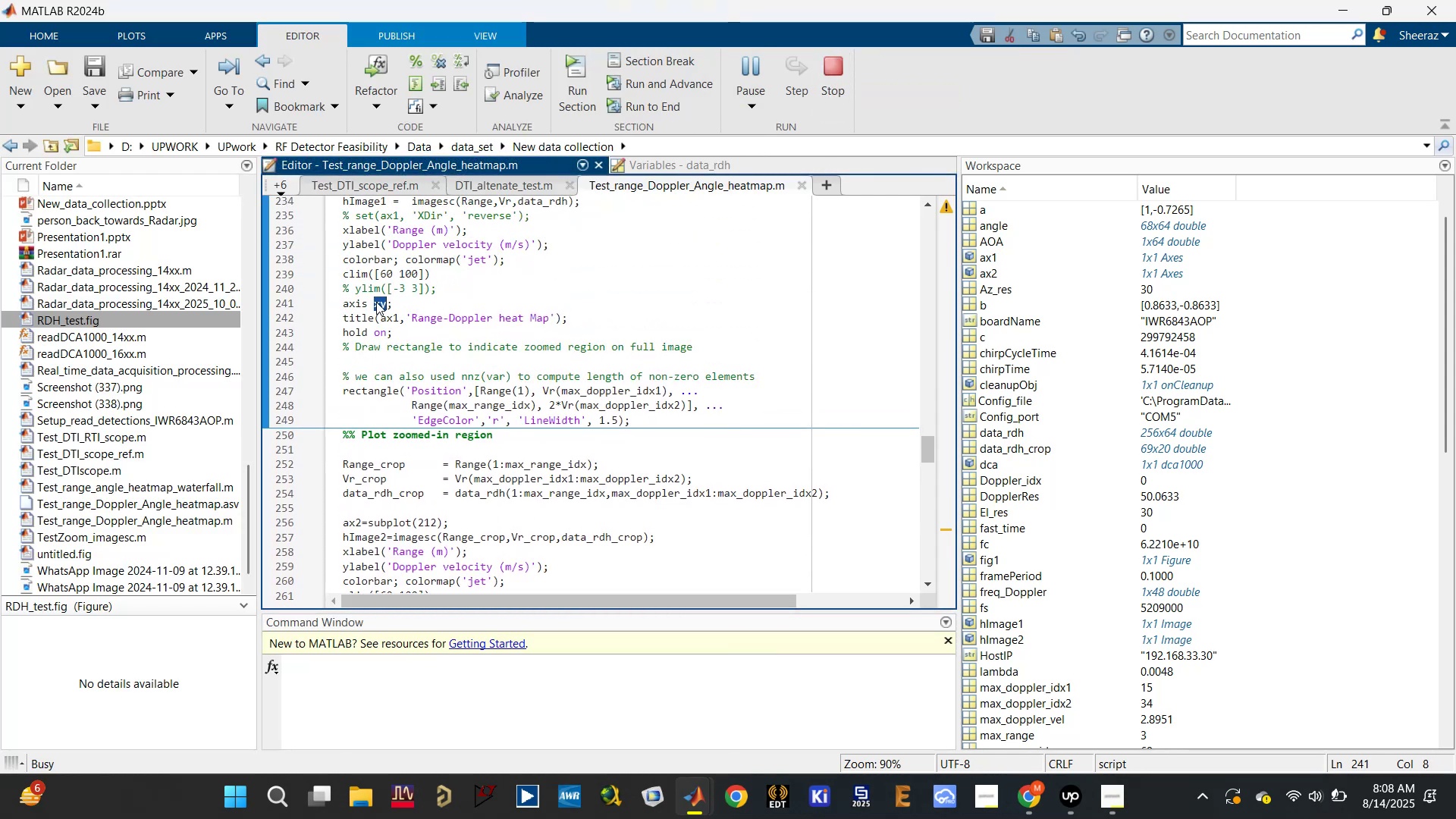 
triple_click([376, 302])
 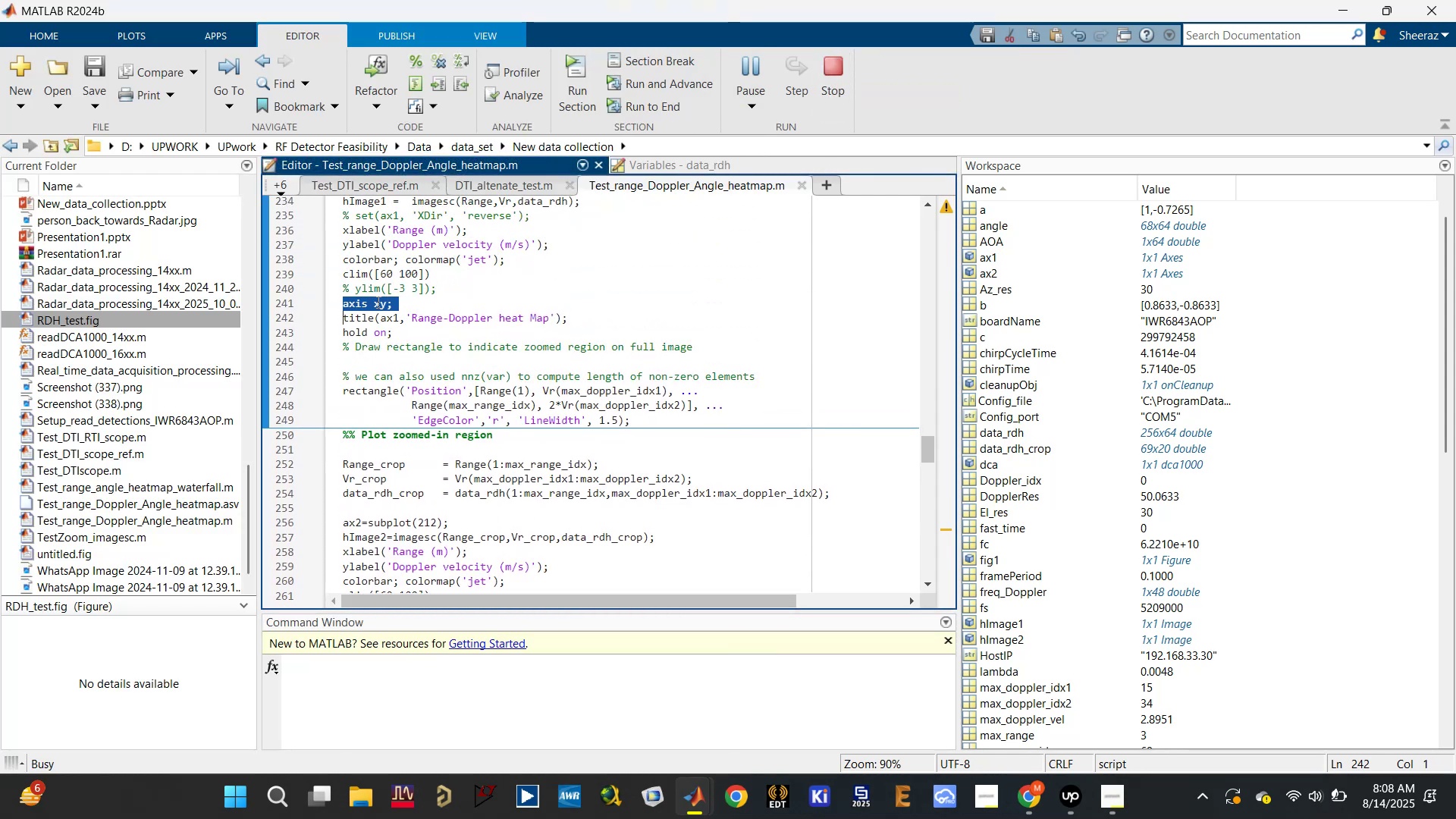 
key(Control+R)
 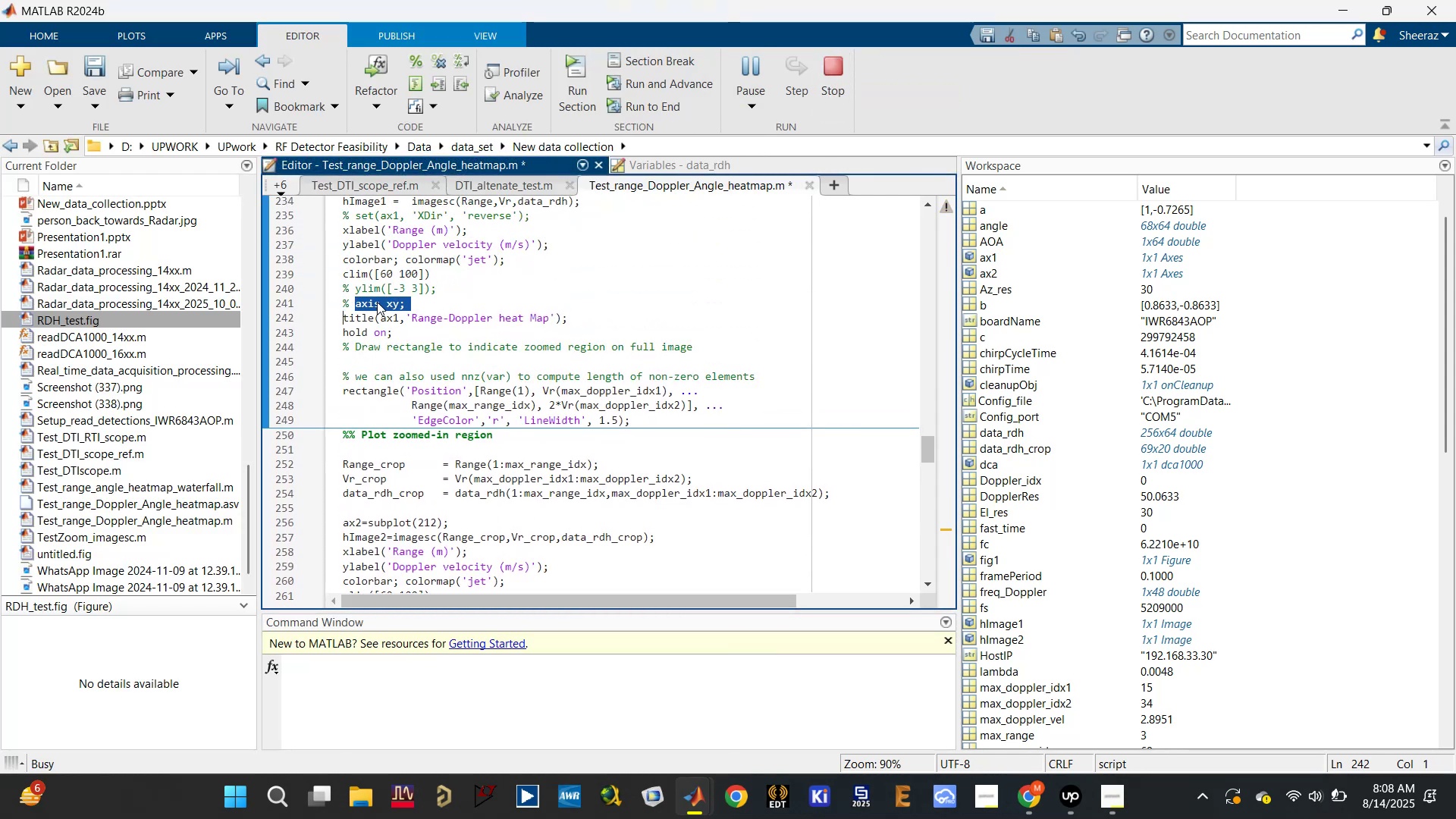 
key(Control+S)
 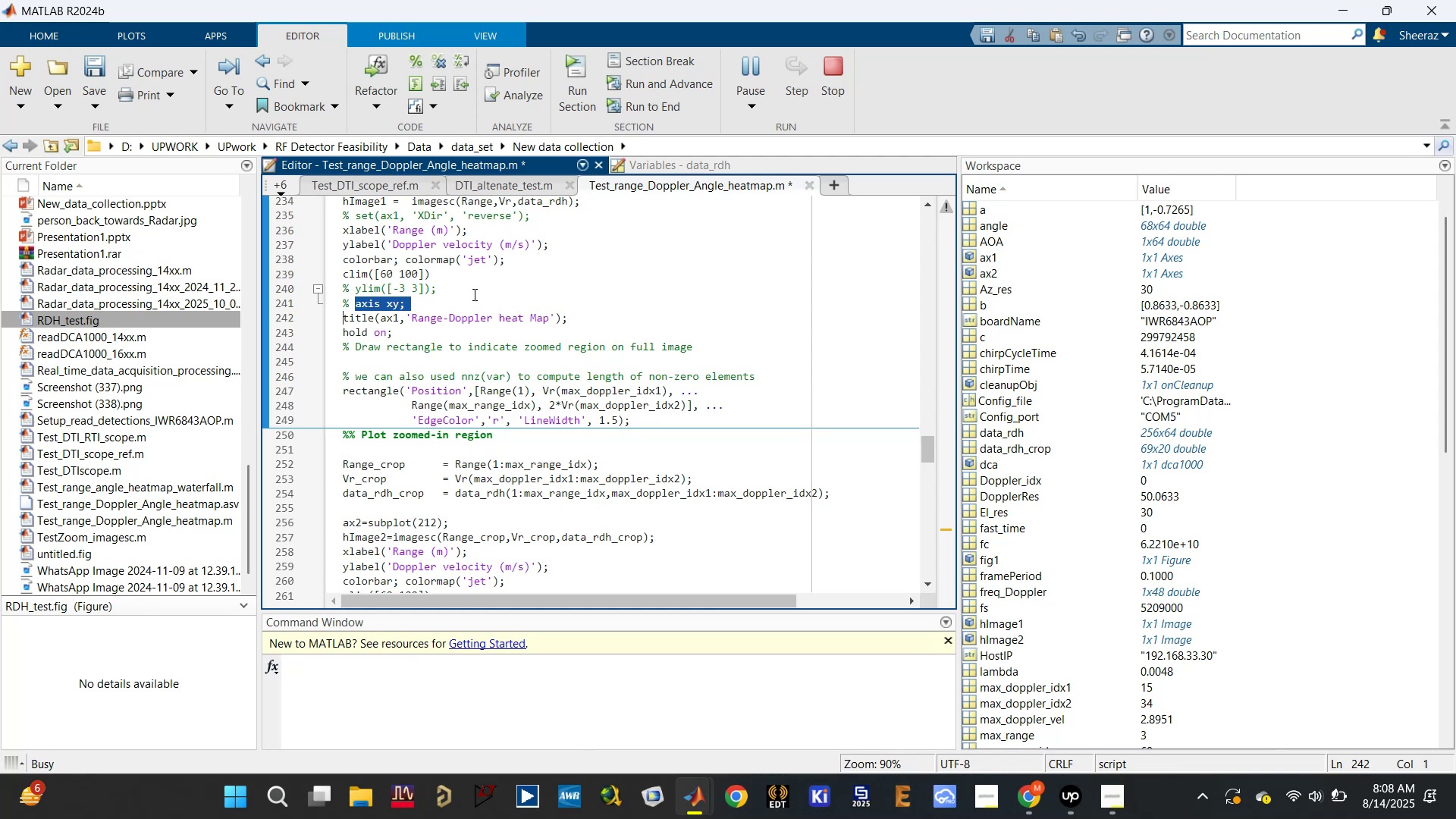 
key(Control+S)
 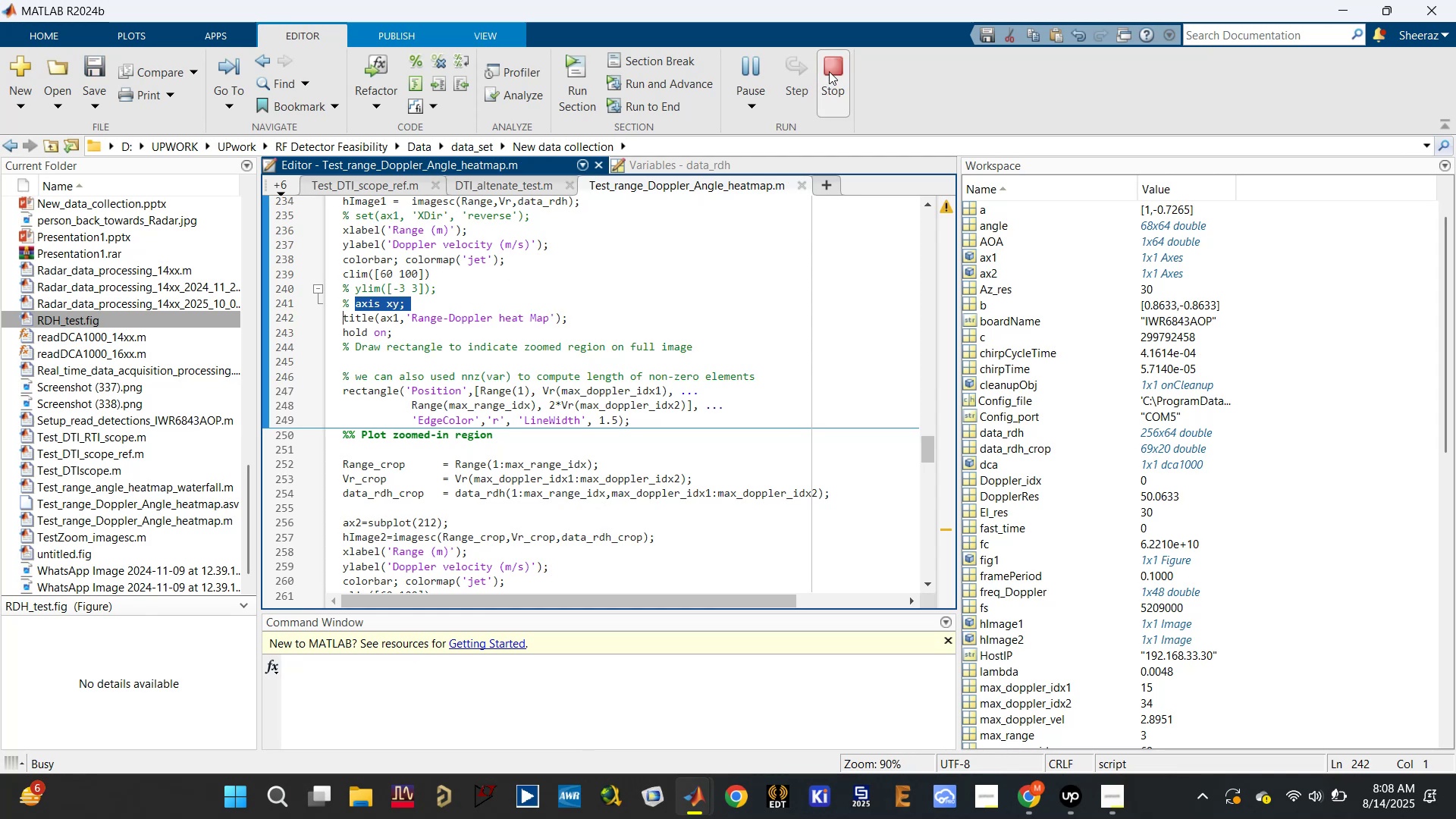 
double_click([829, 71])
 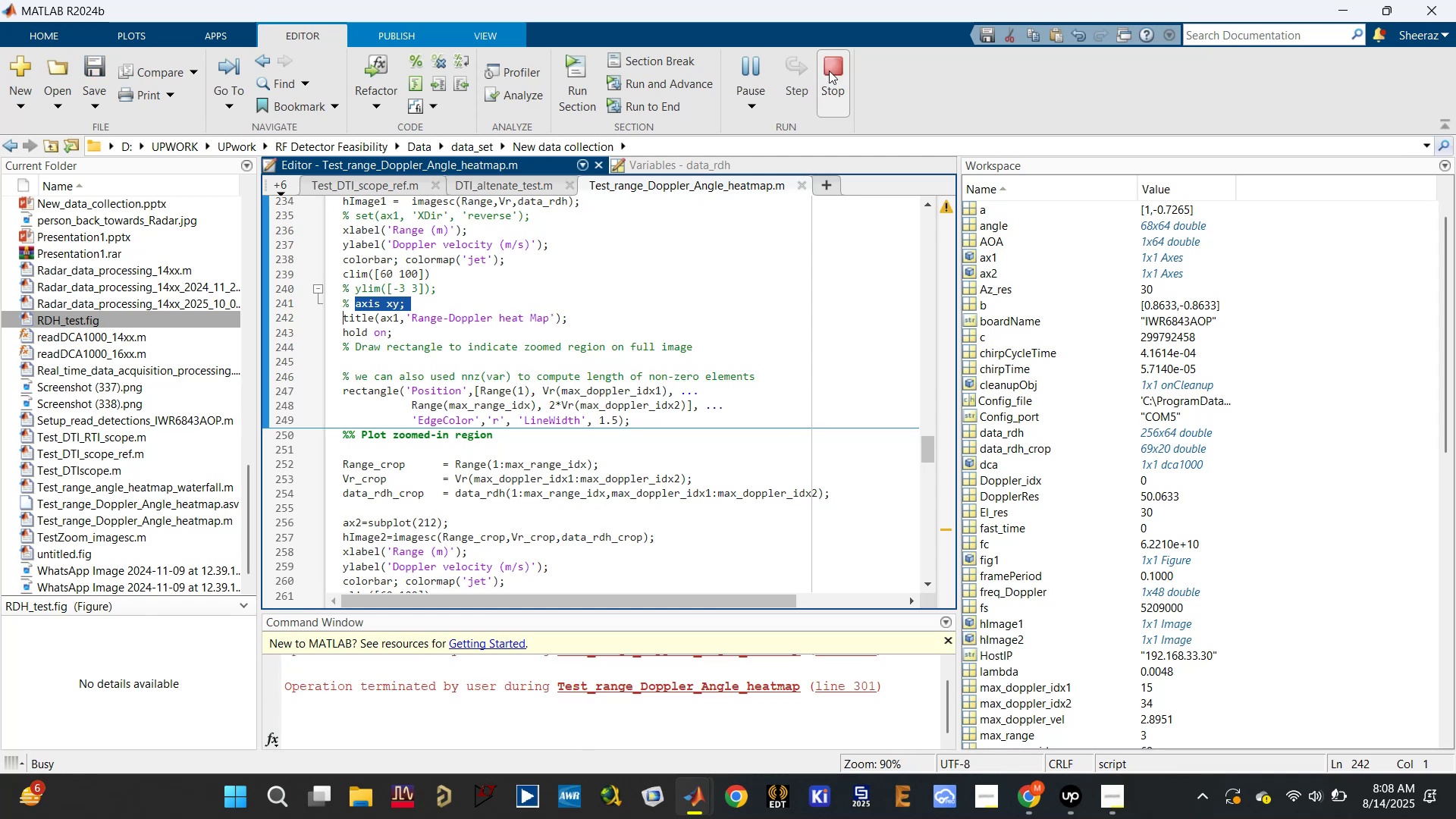 
triple_click([830, 71])
 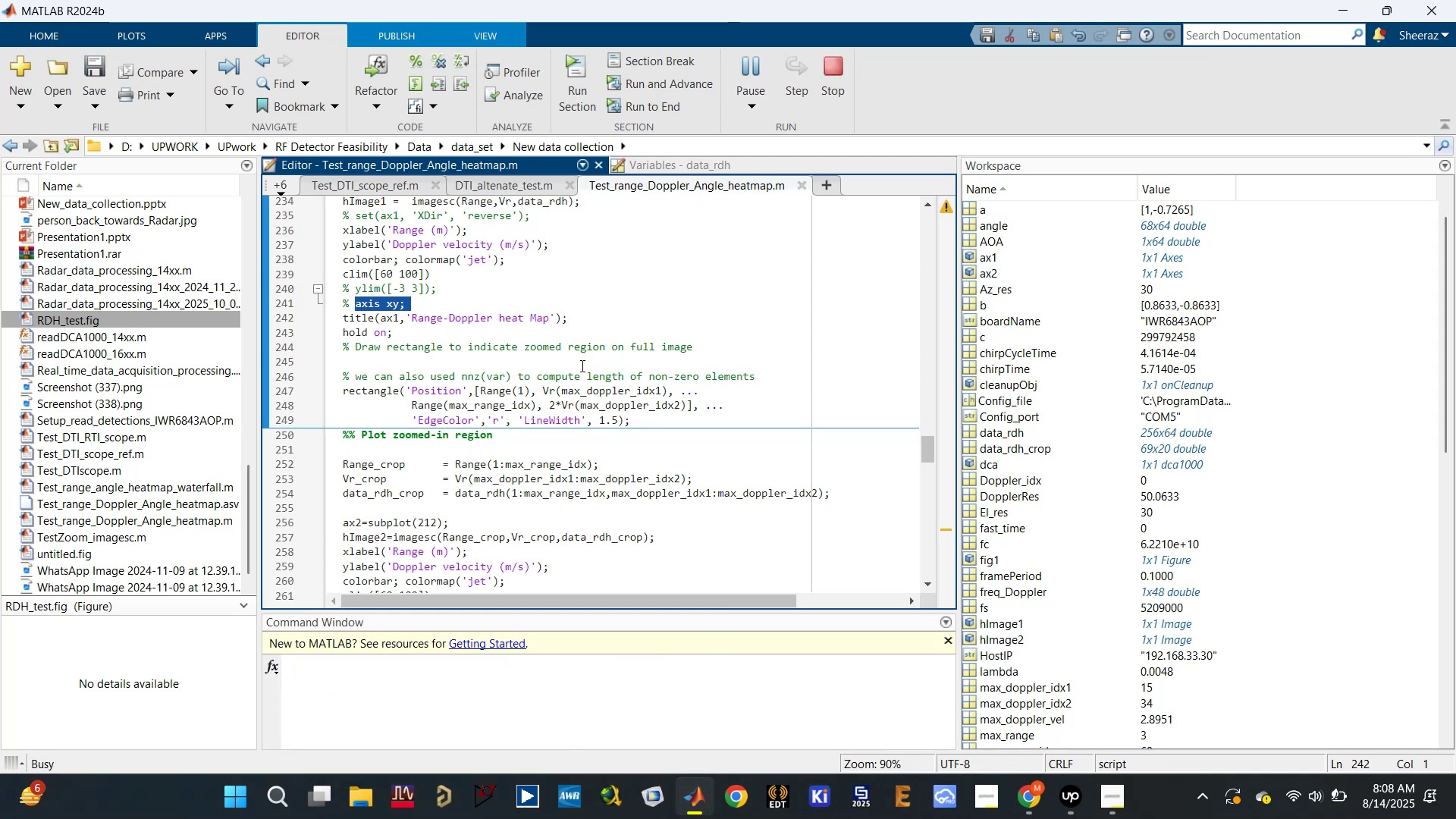 
wait(11.44)
 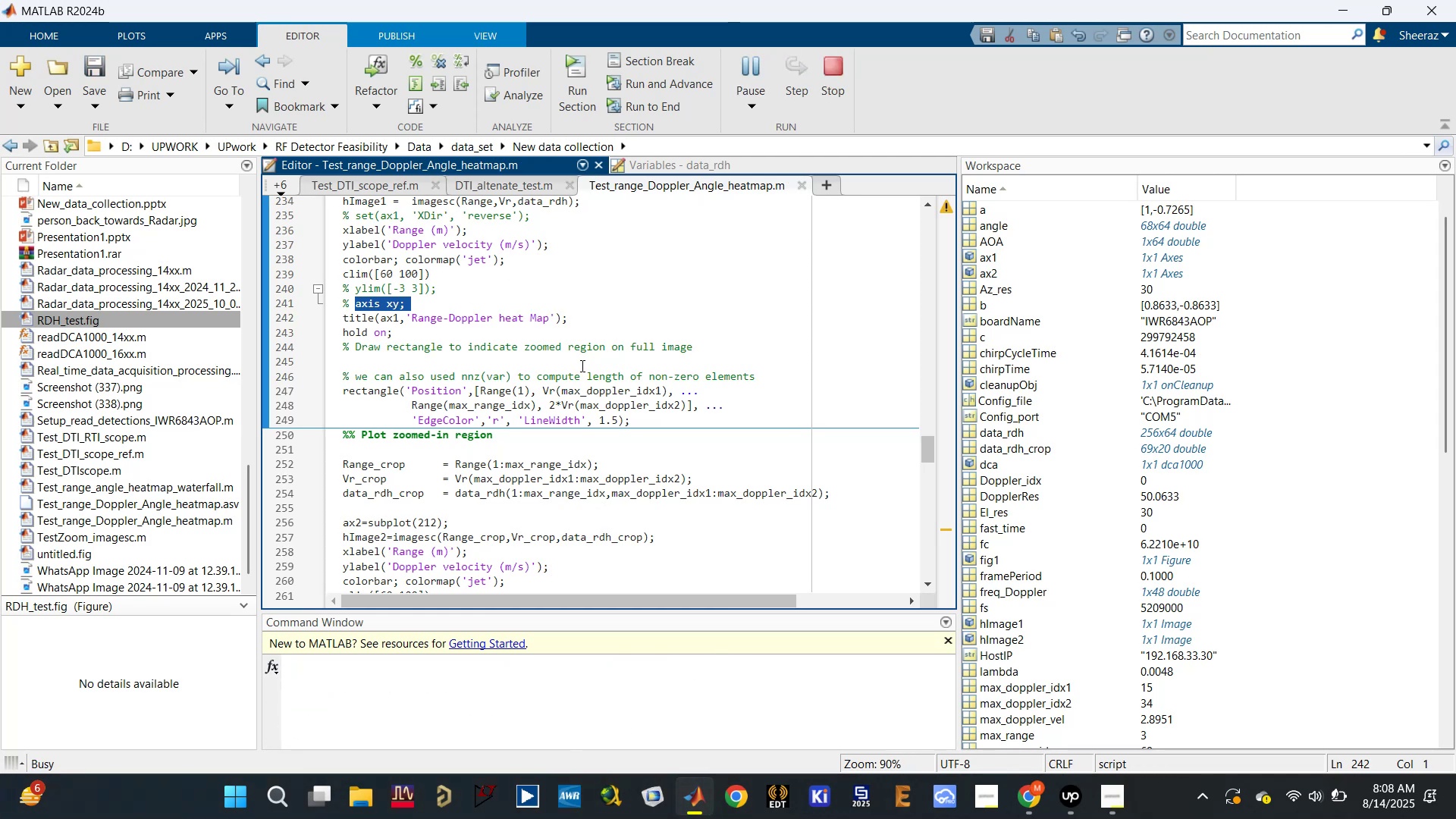 
left_click([1065, 799])
 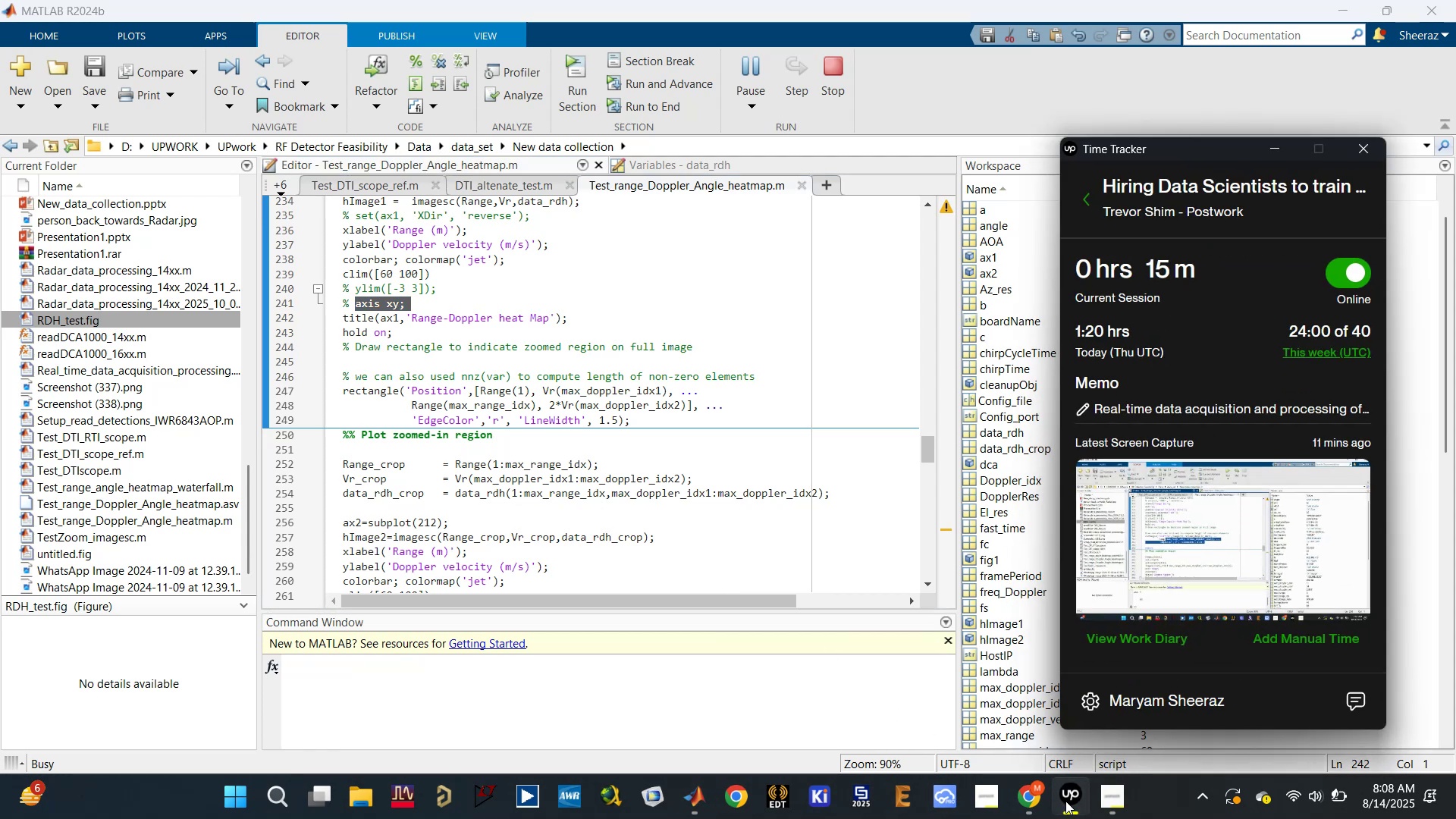 
left_click([1065, 802])
 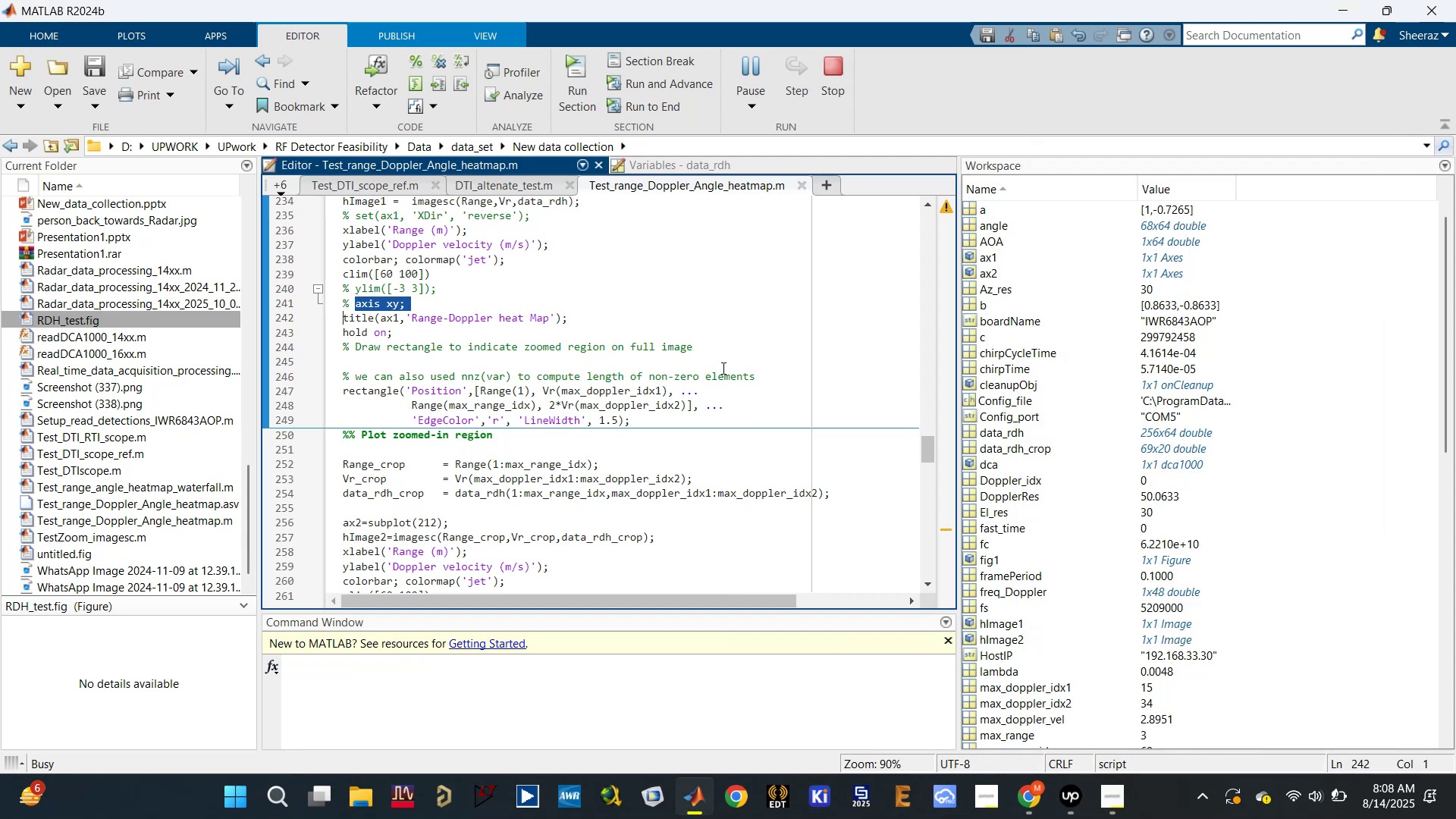 
left_click([730, 296])
 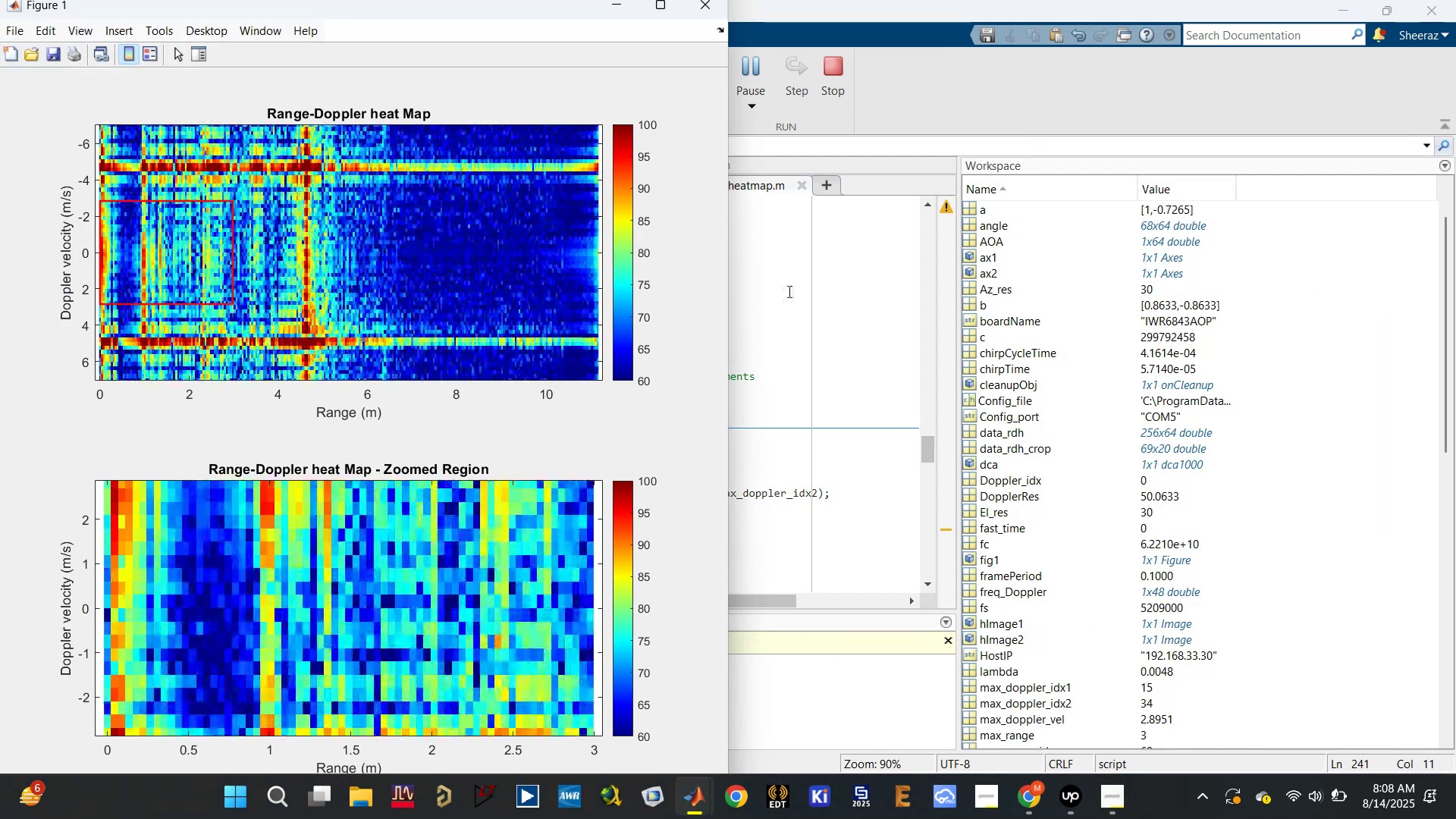 
wait(7.02)
 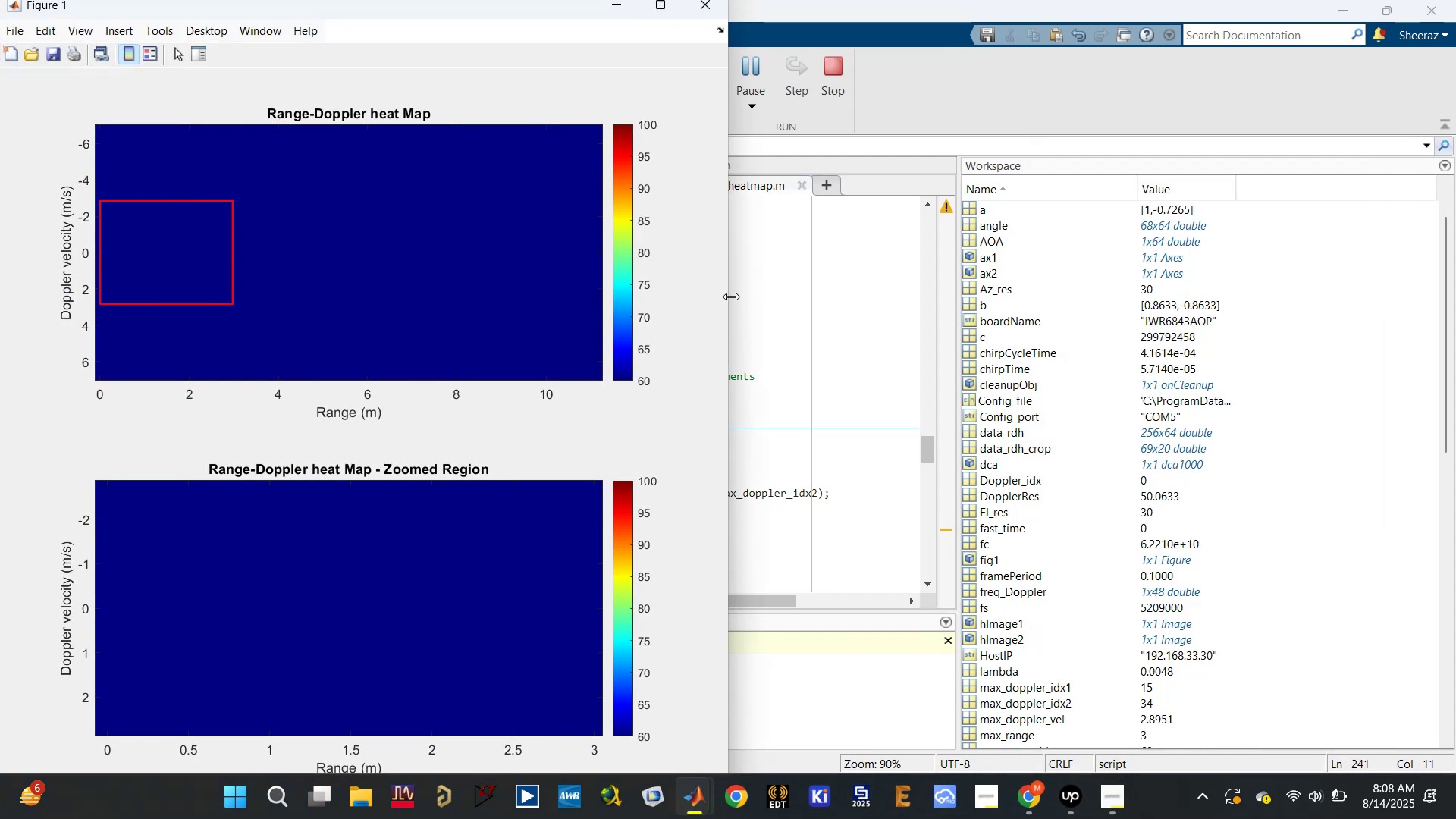 
left_click([836, 310])
 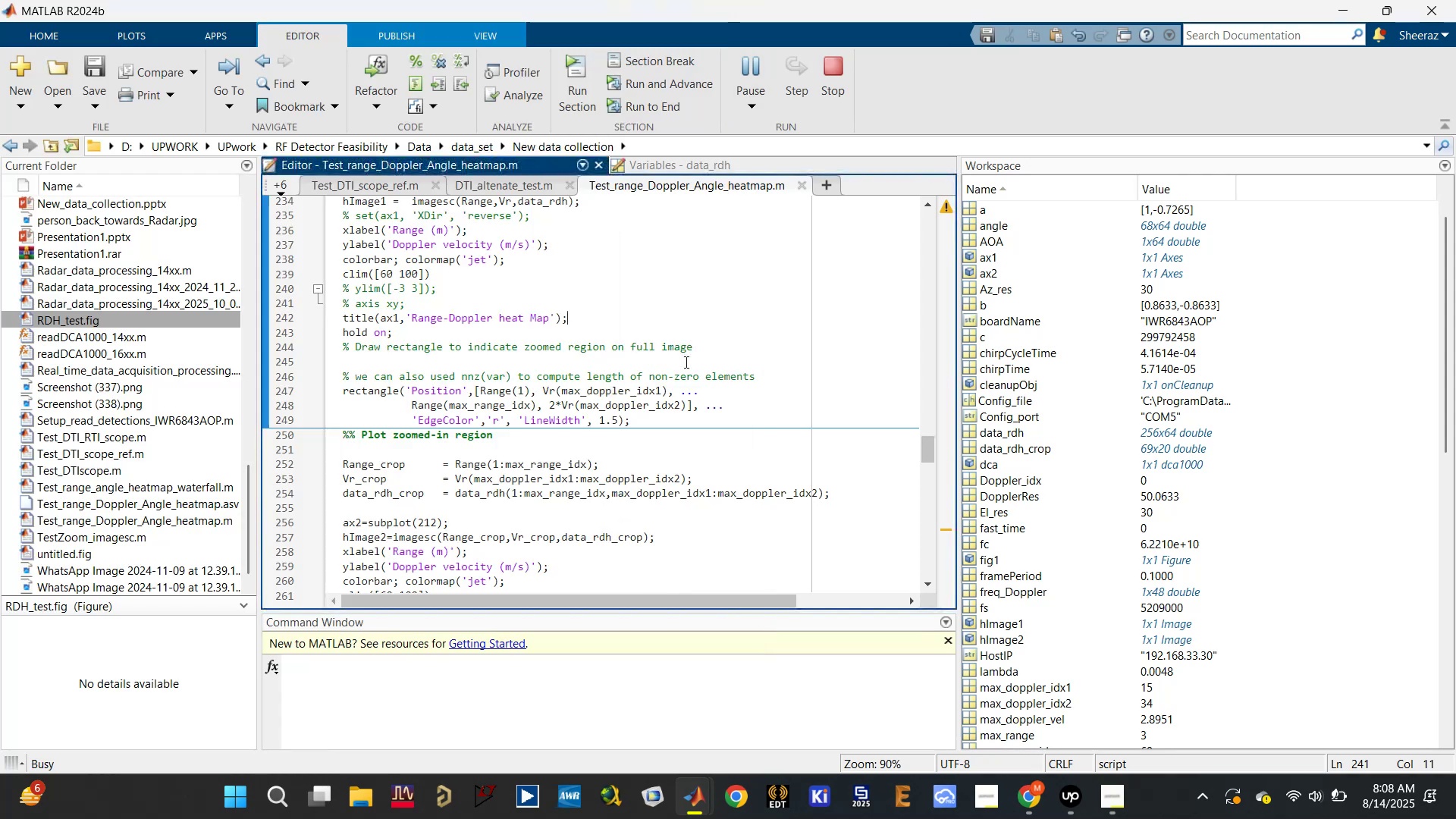 
scroll: coordinate [644, 388], scroll_direction: down, amount: 8.0
 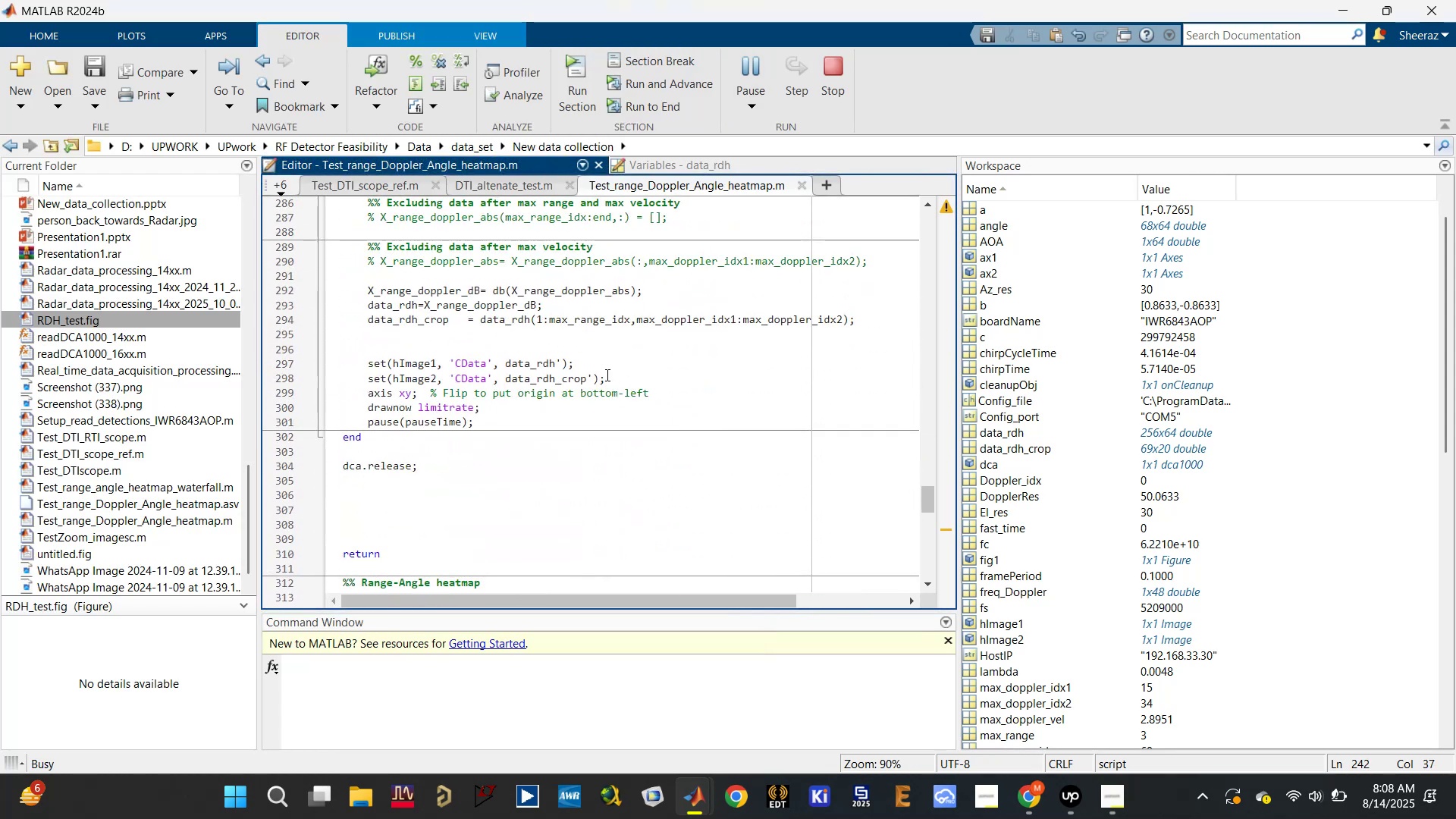 
left_click([589, 379])
 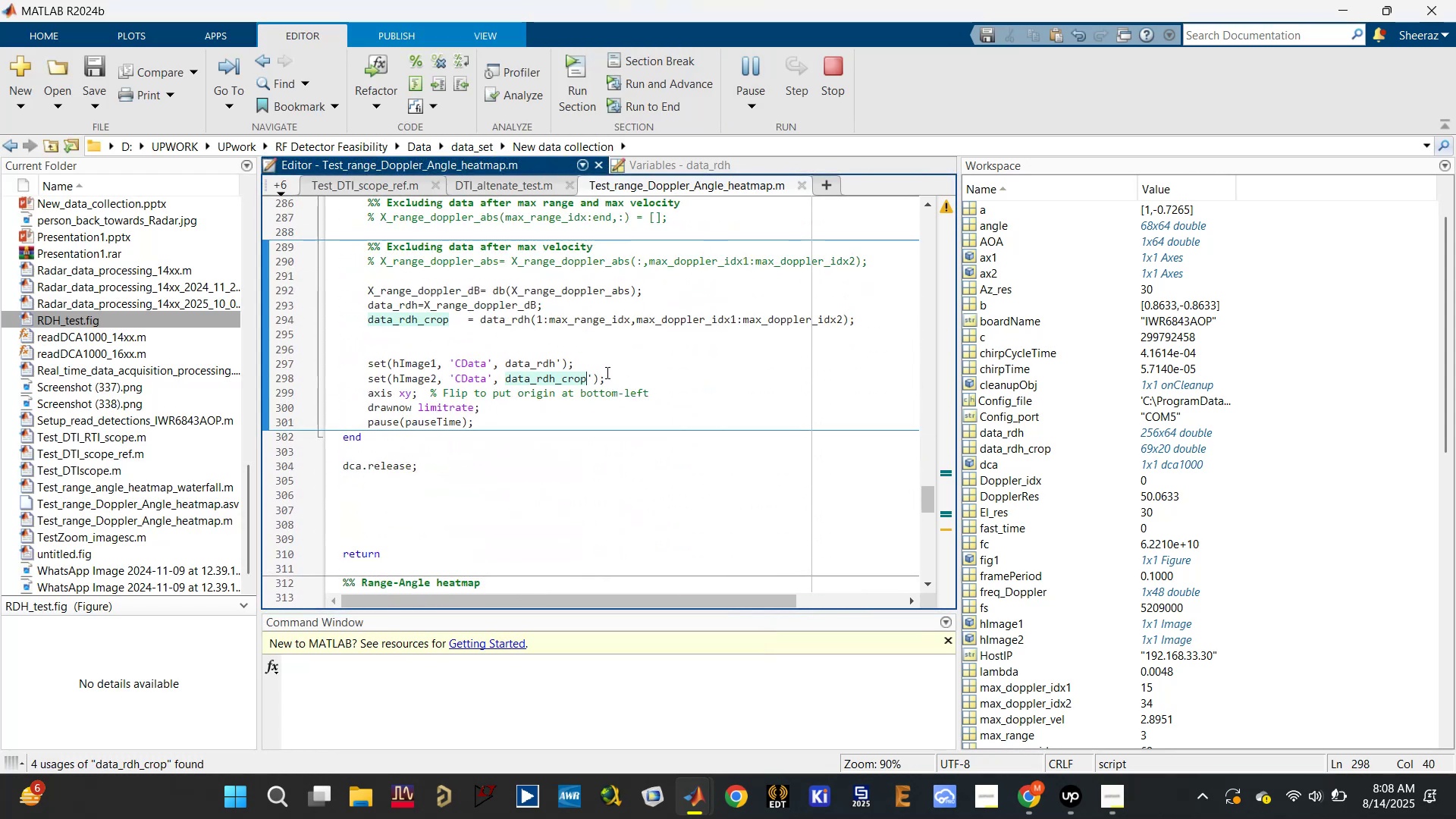 
left_click([595, 379])
 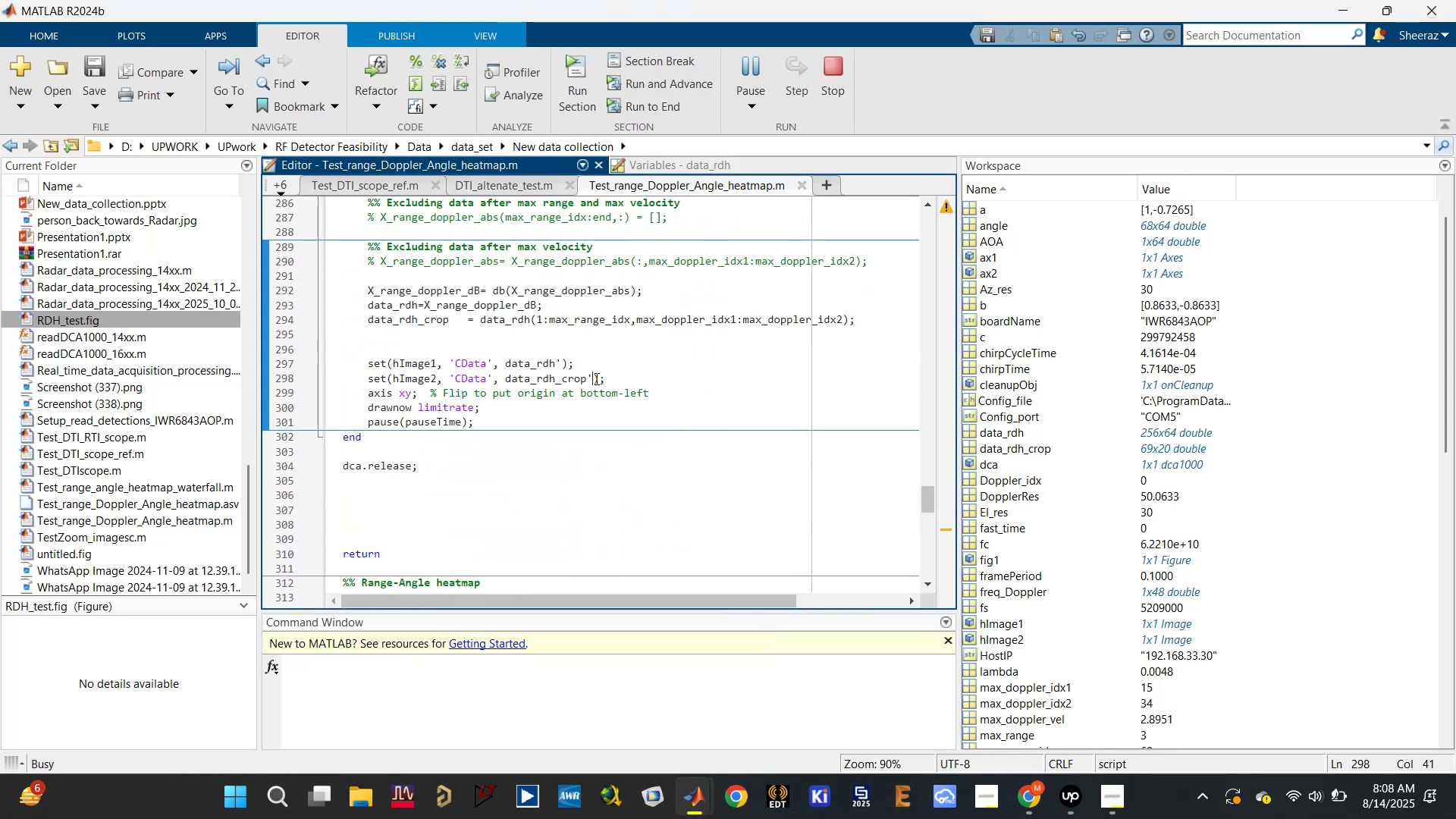 
left_click([538, 362])
 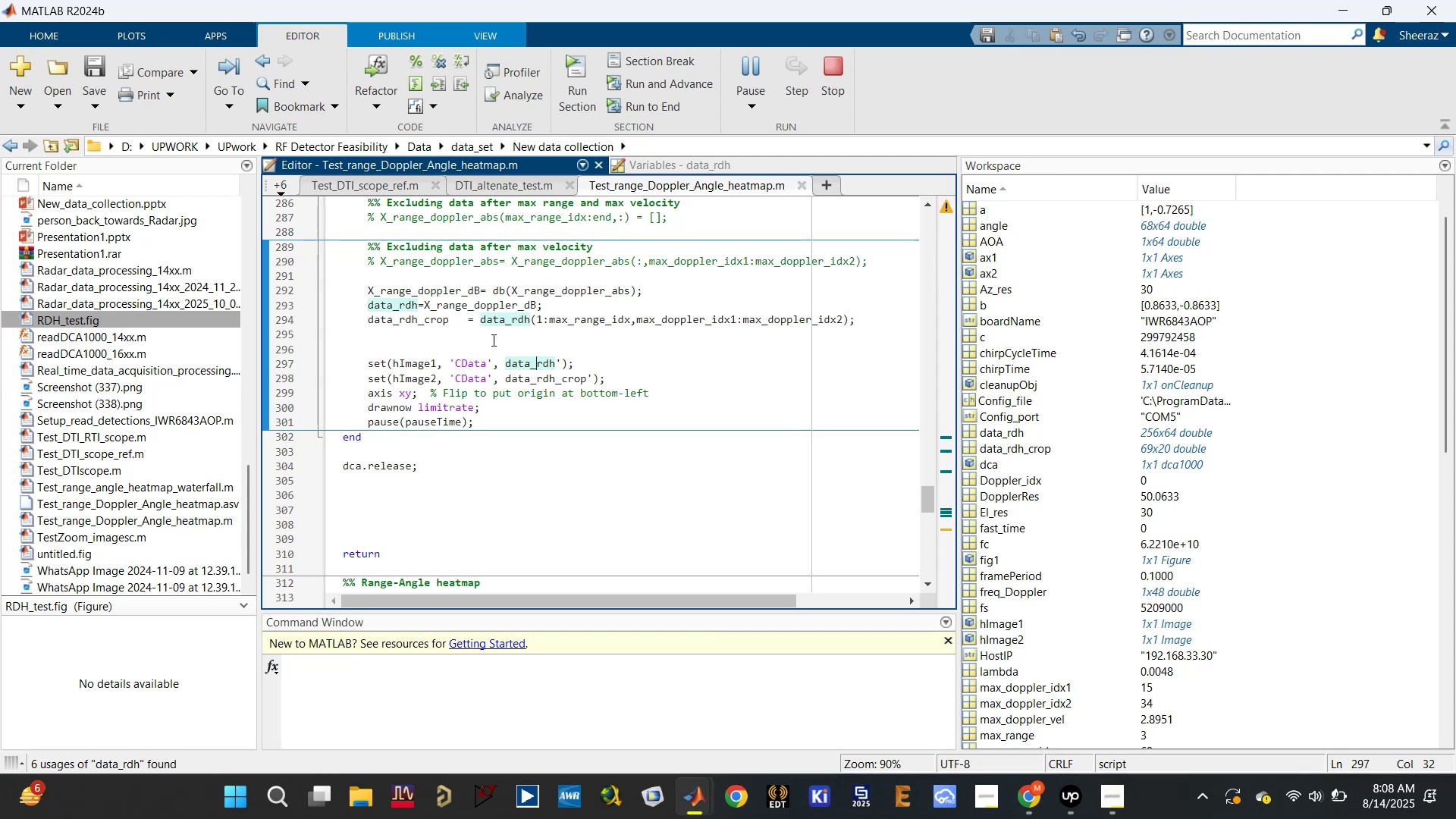 
left_click([423, 321])
 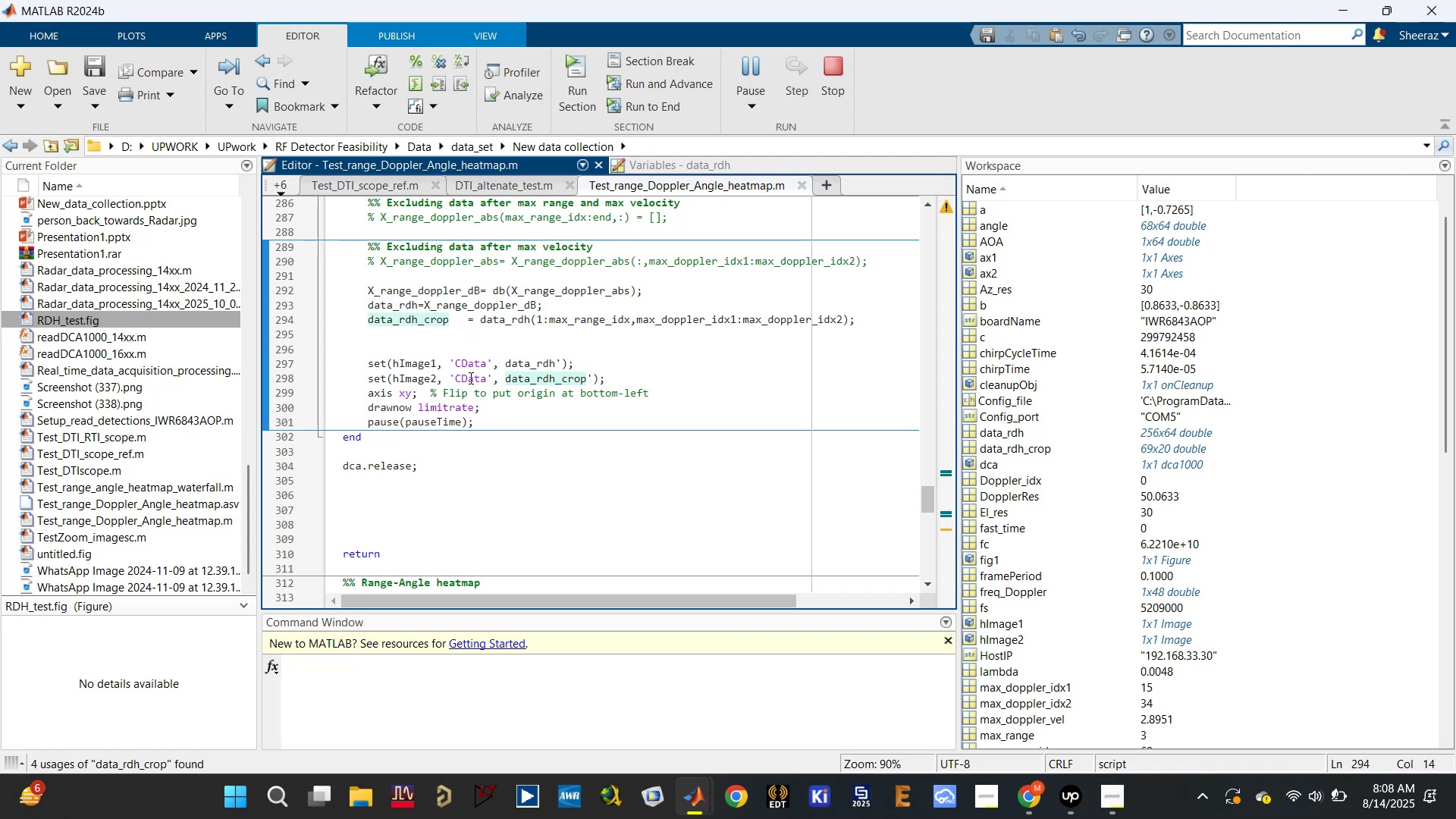 
scroll: coordinate [466, 384], scroll_direction: none, amount: 0.0
 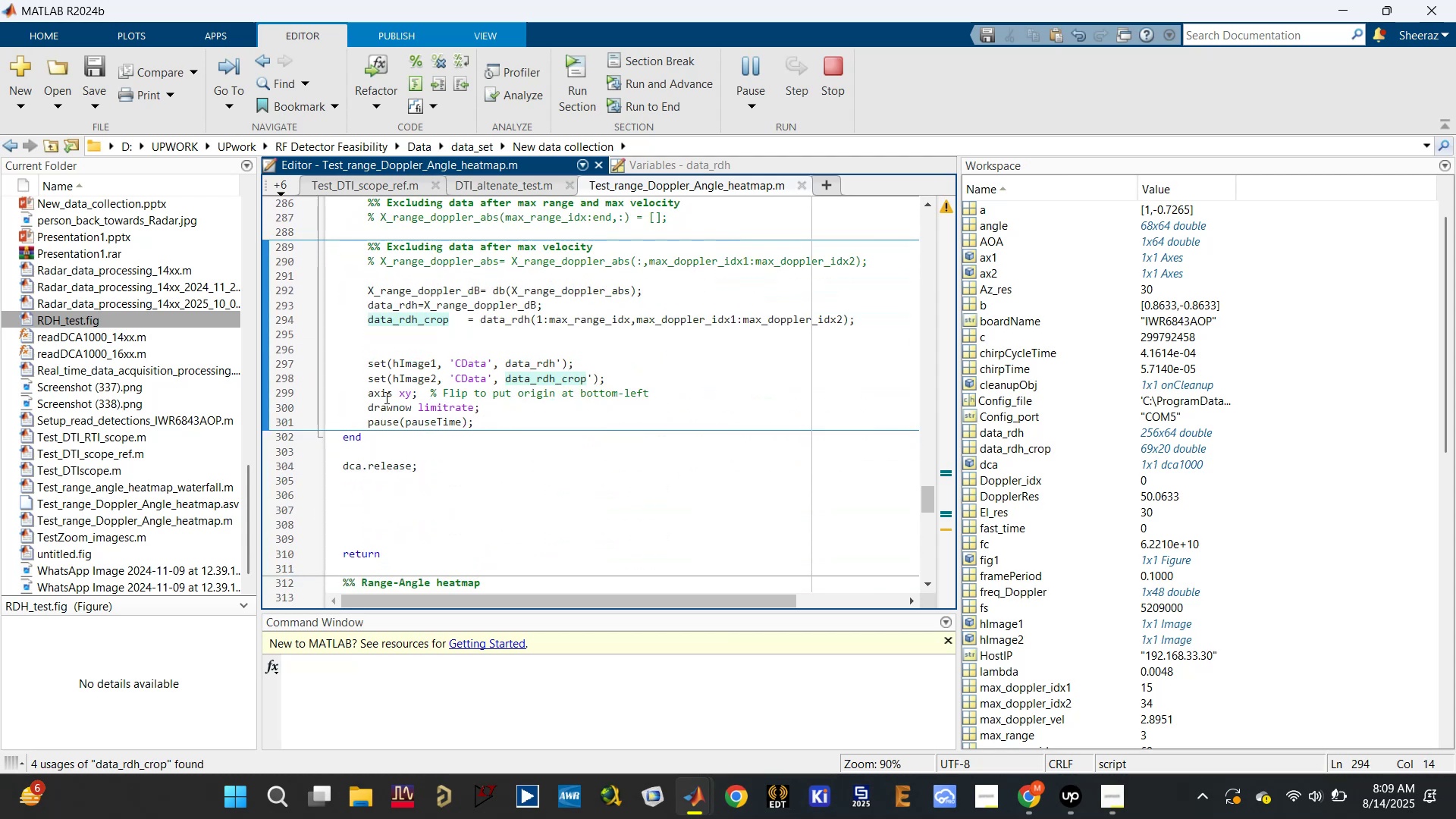 
left_click([371, 394])
 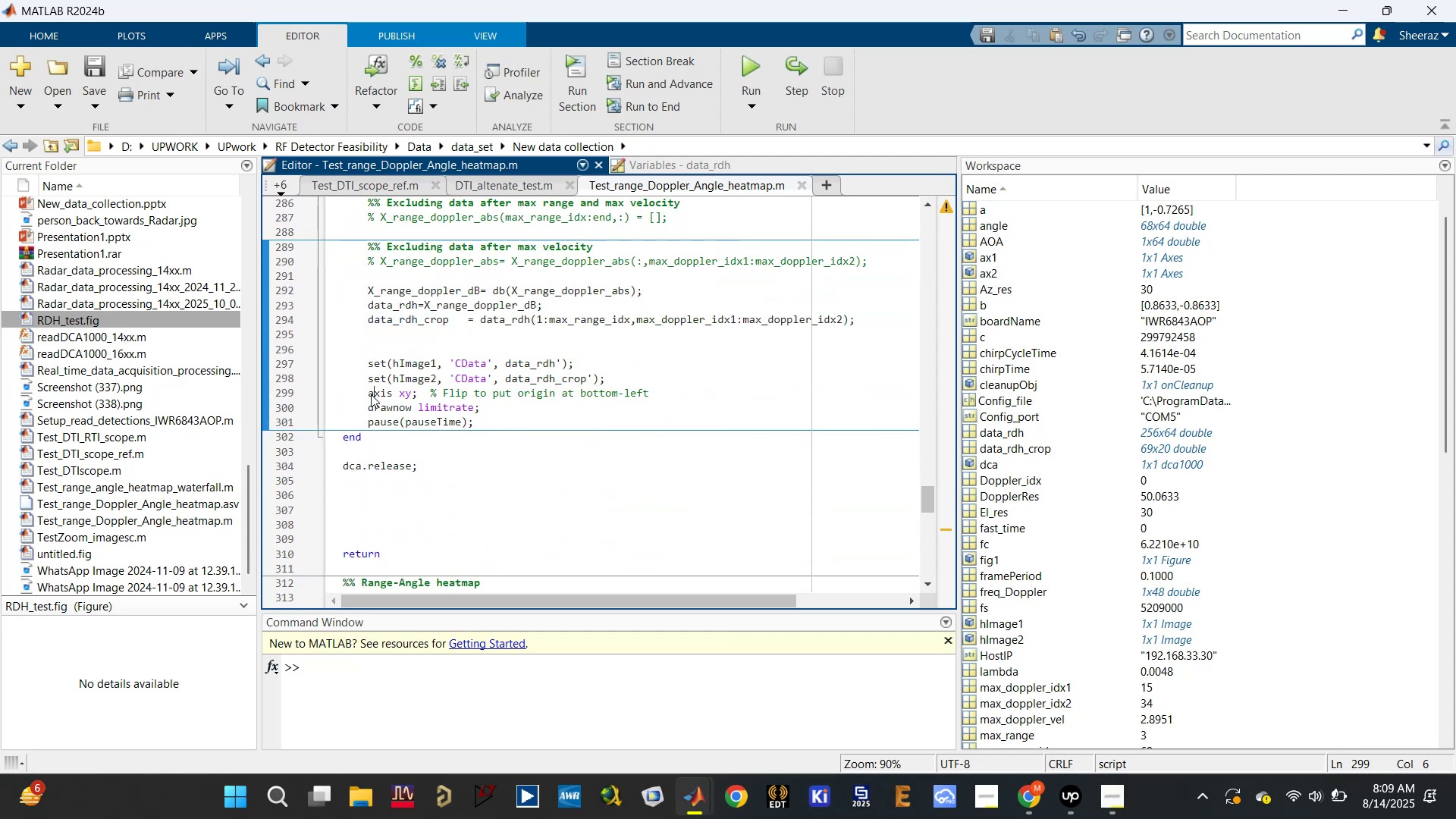 
left_click([370, 394])
 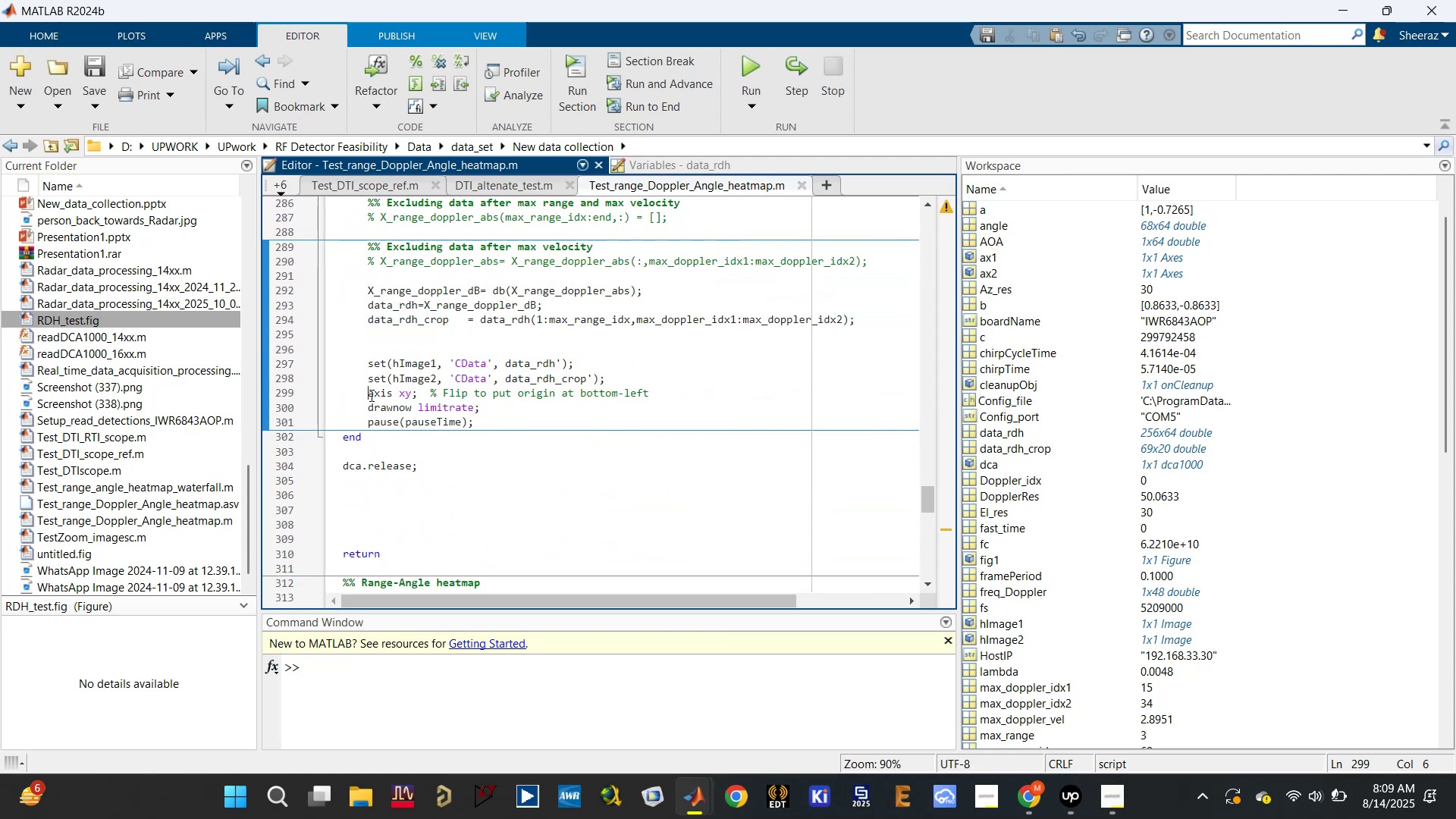 
hold_key(key=ControlLeft, duration=1.25)
 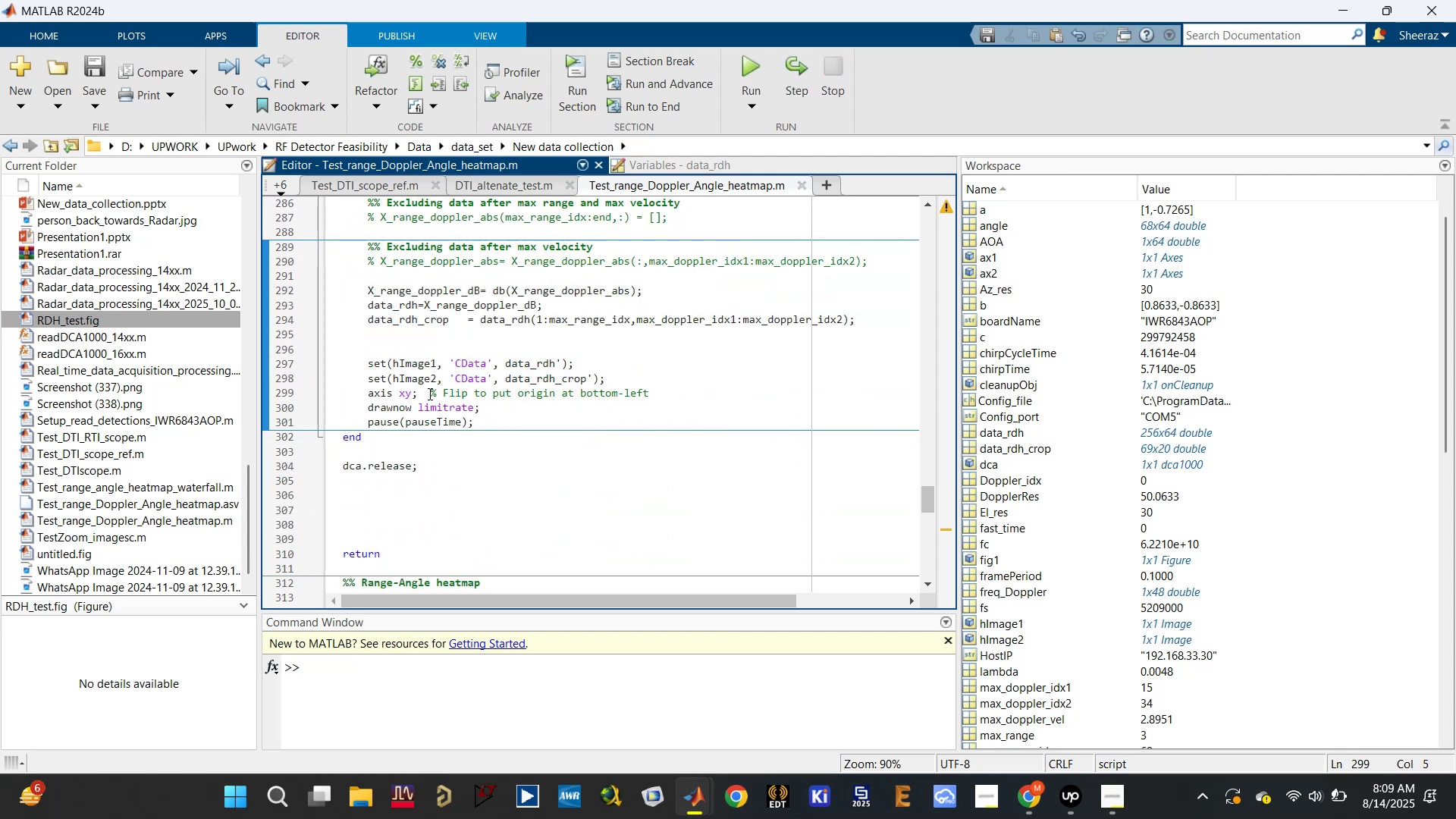 
left_click([431, 391])
 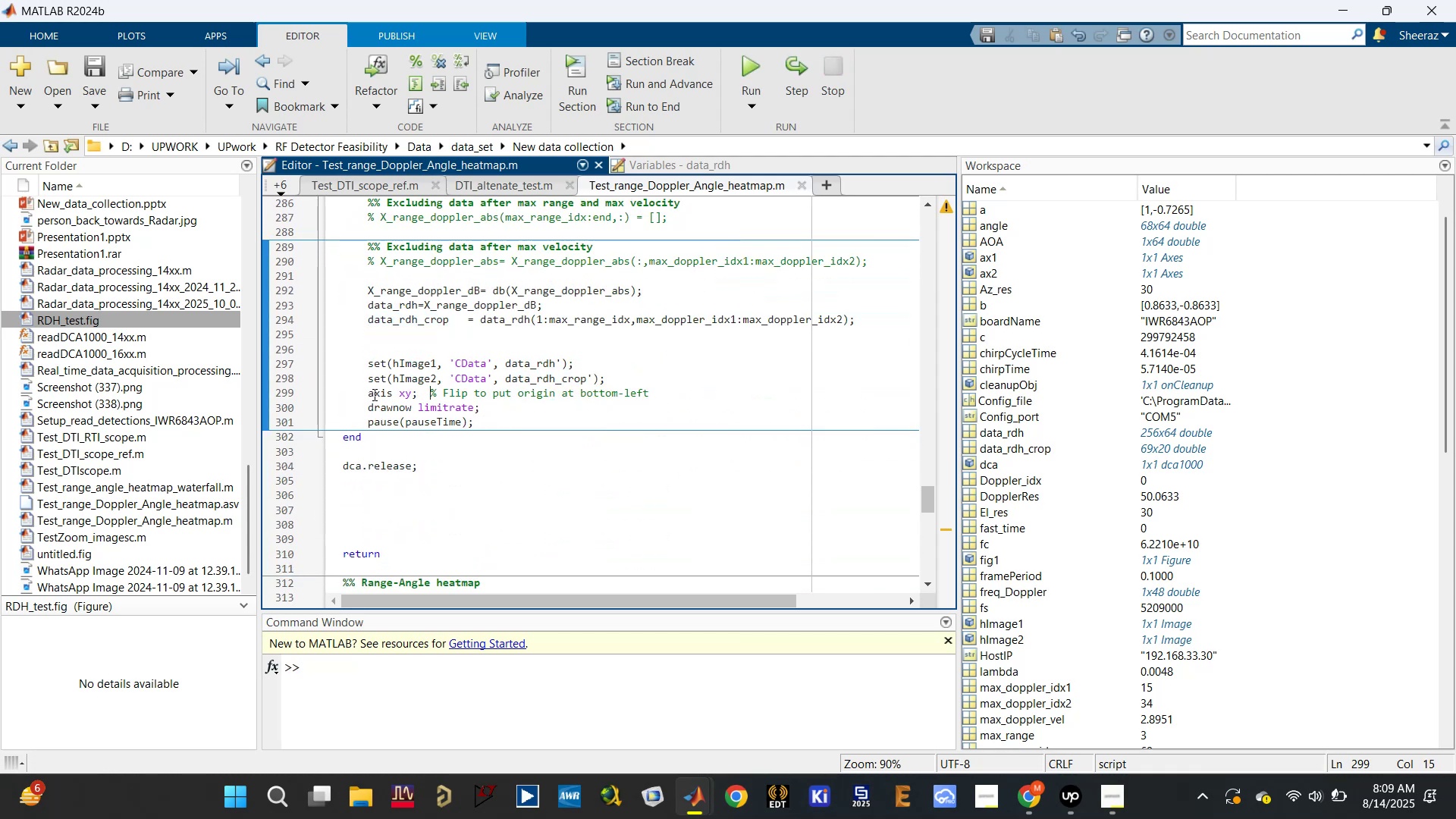 
key(Control+ControlLeft)
 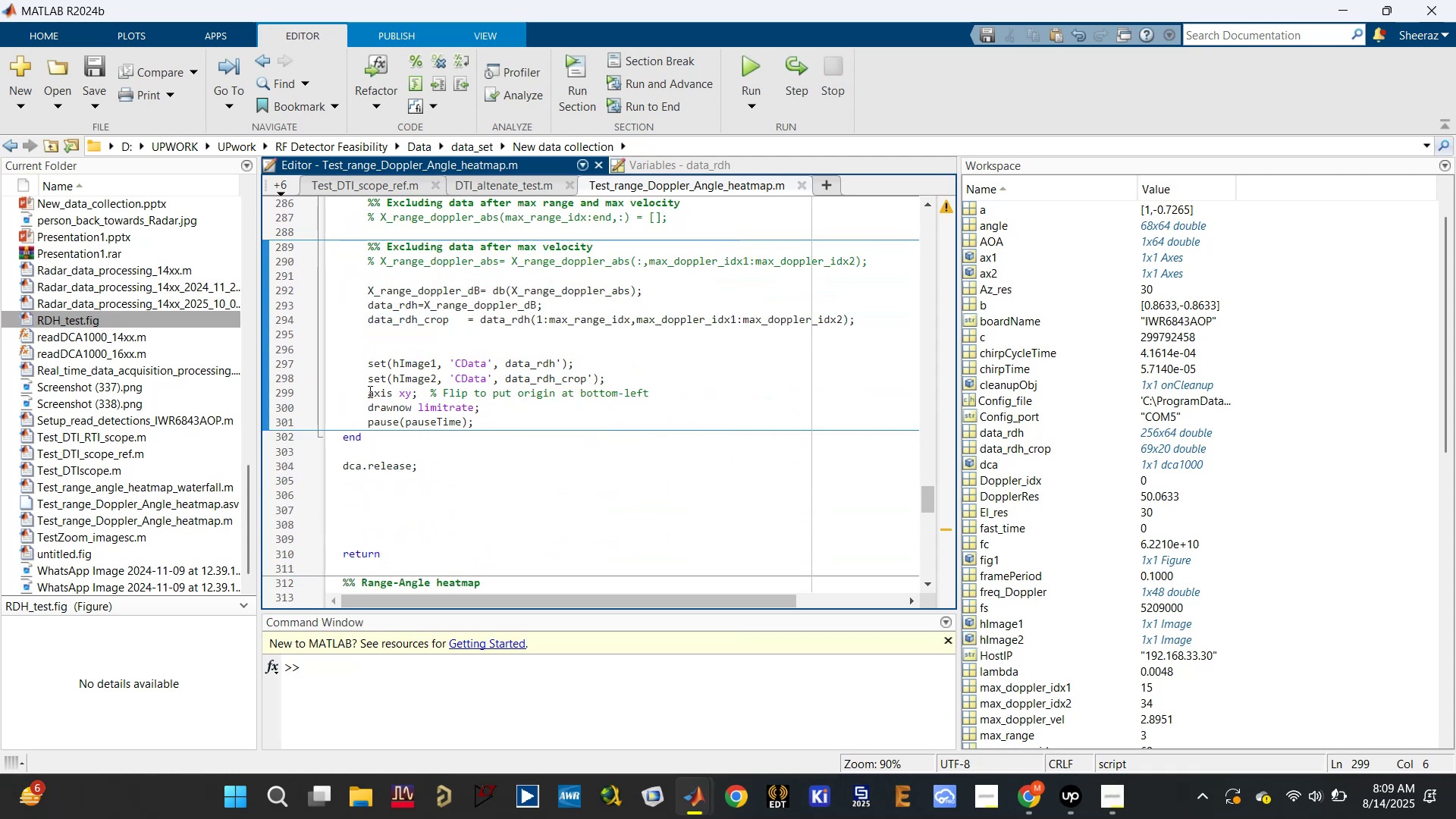 
left_click([369, 391])
 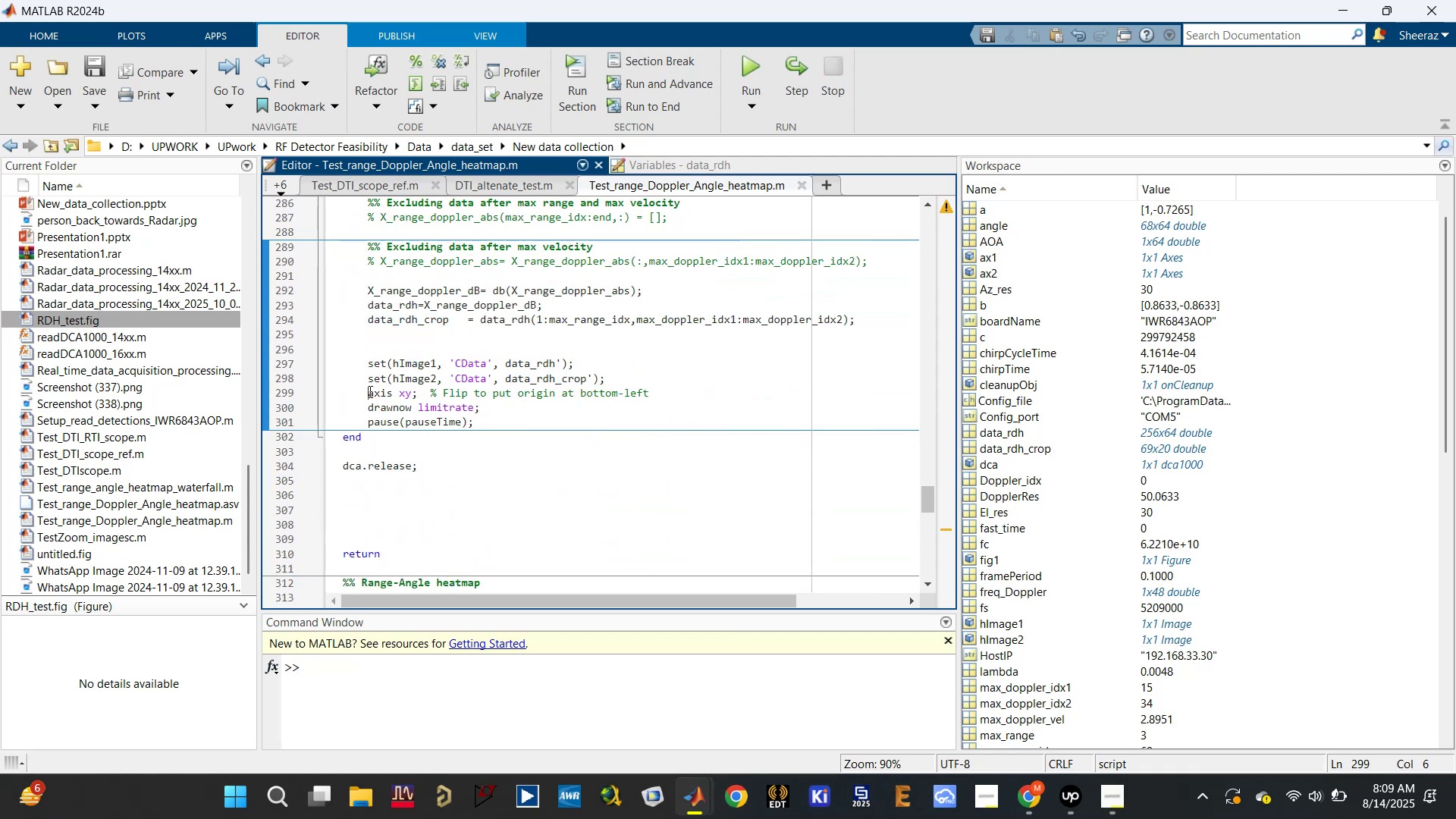 
key(Control+R)
 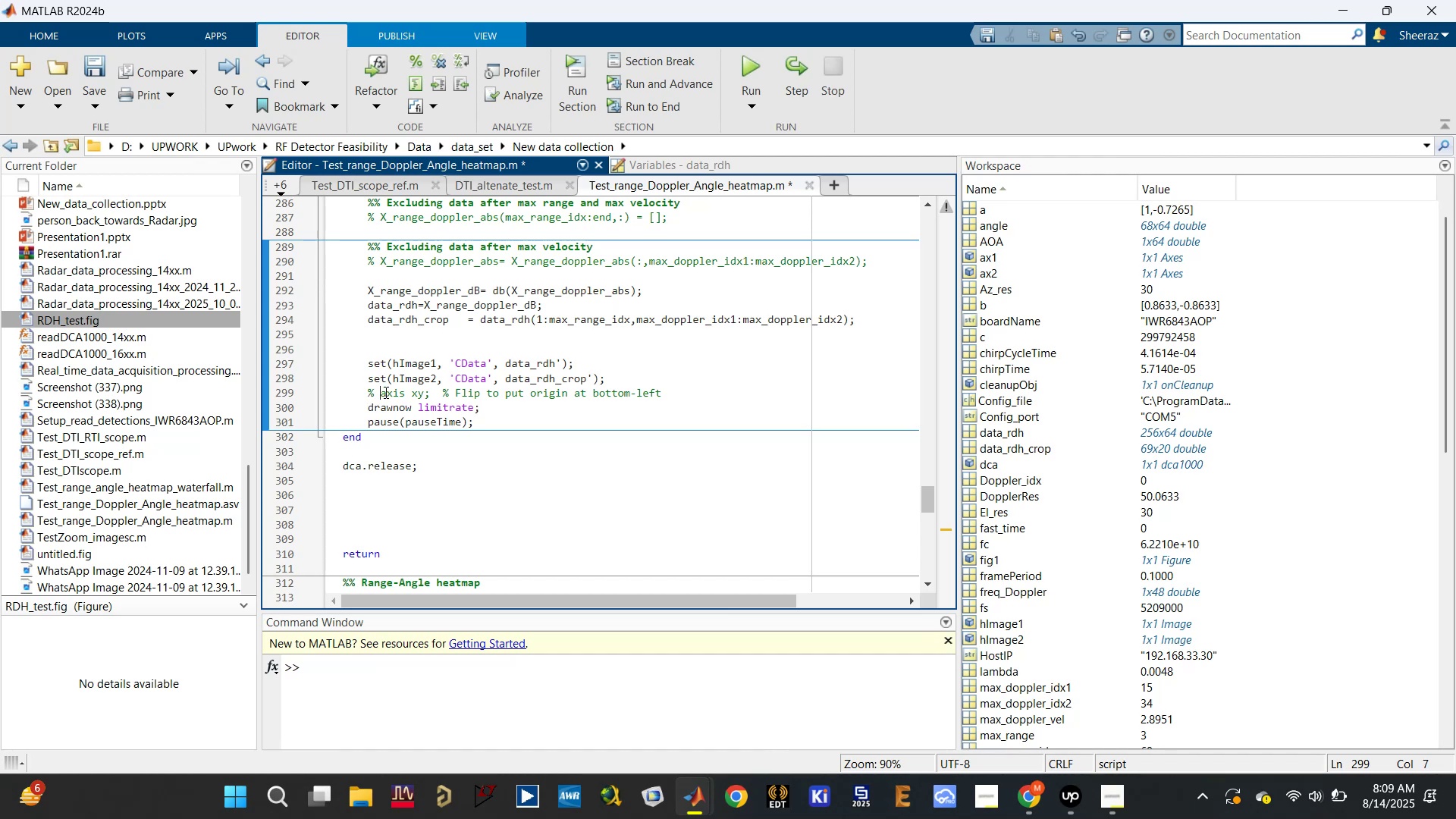 
key(Control+S)
 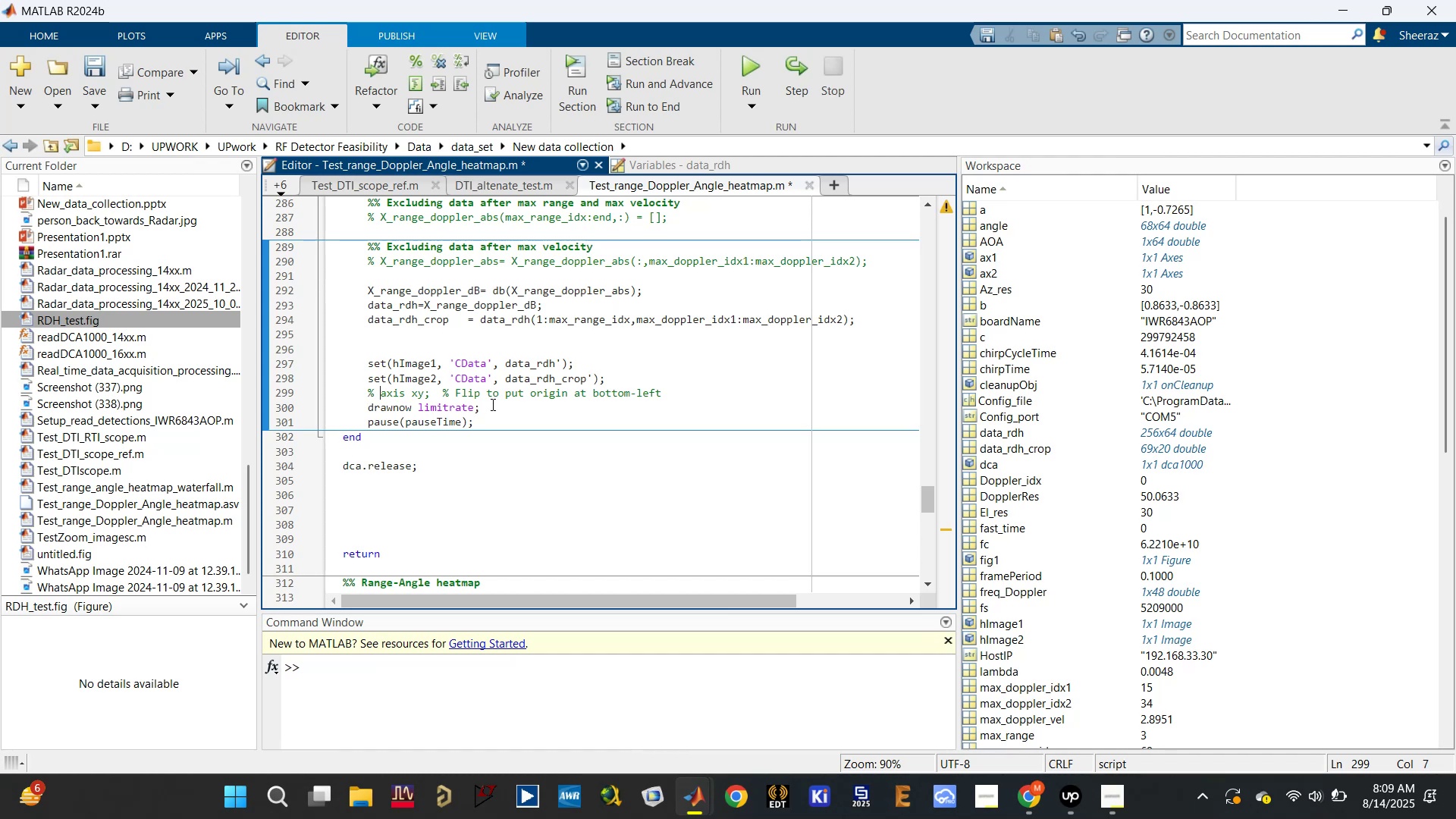 
key(Control+S)
 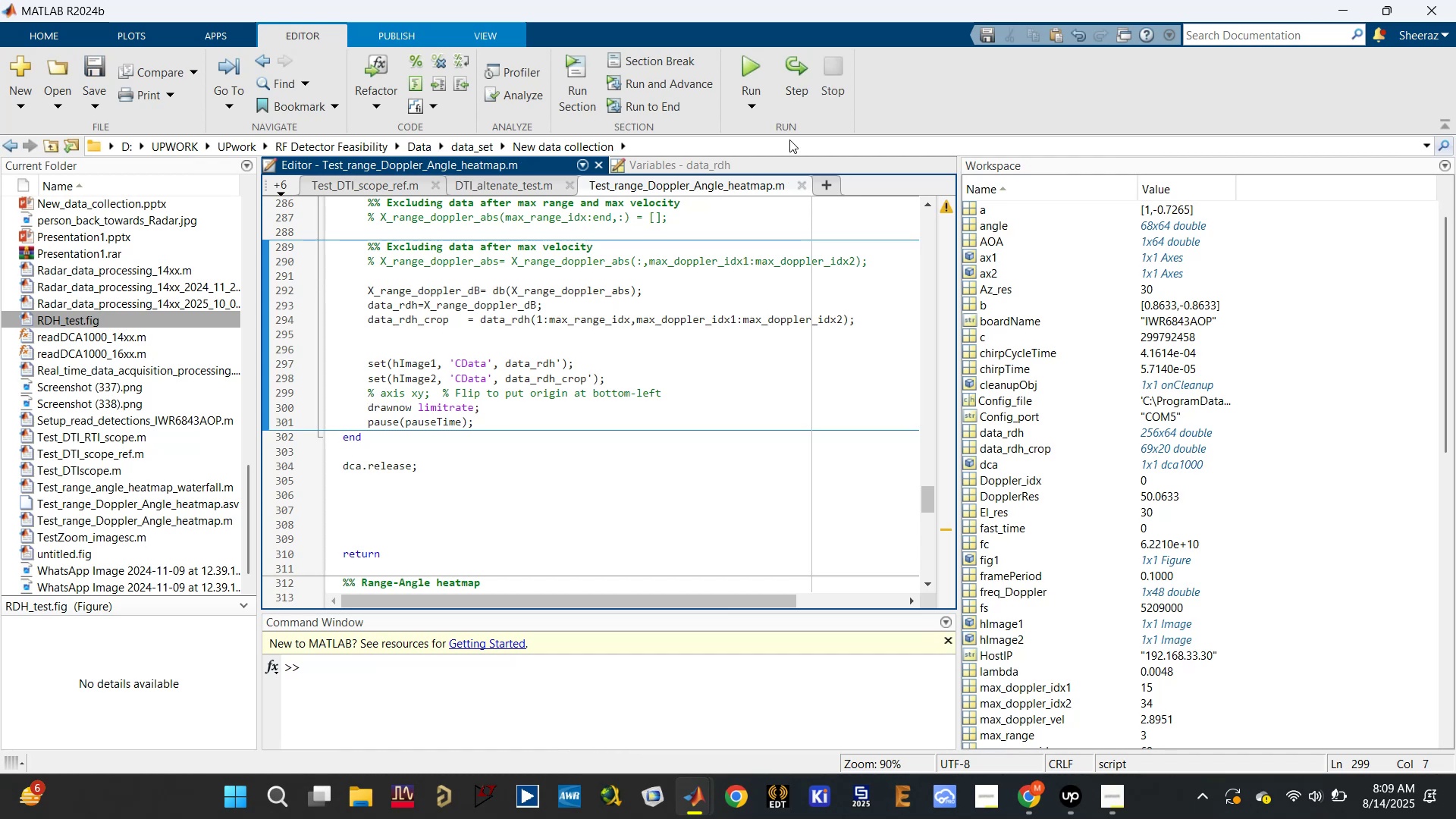 
key(Control+S)
 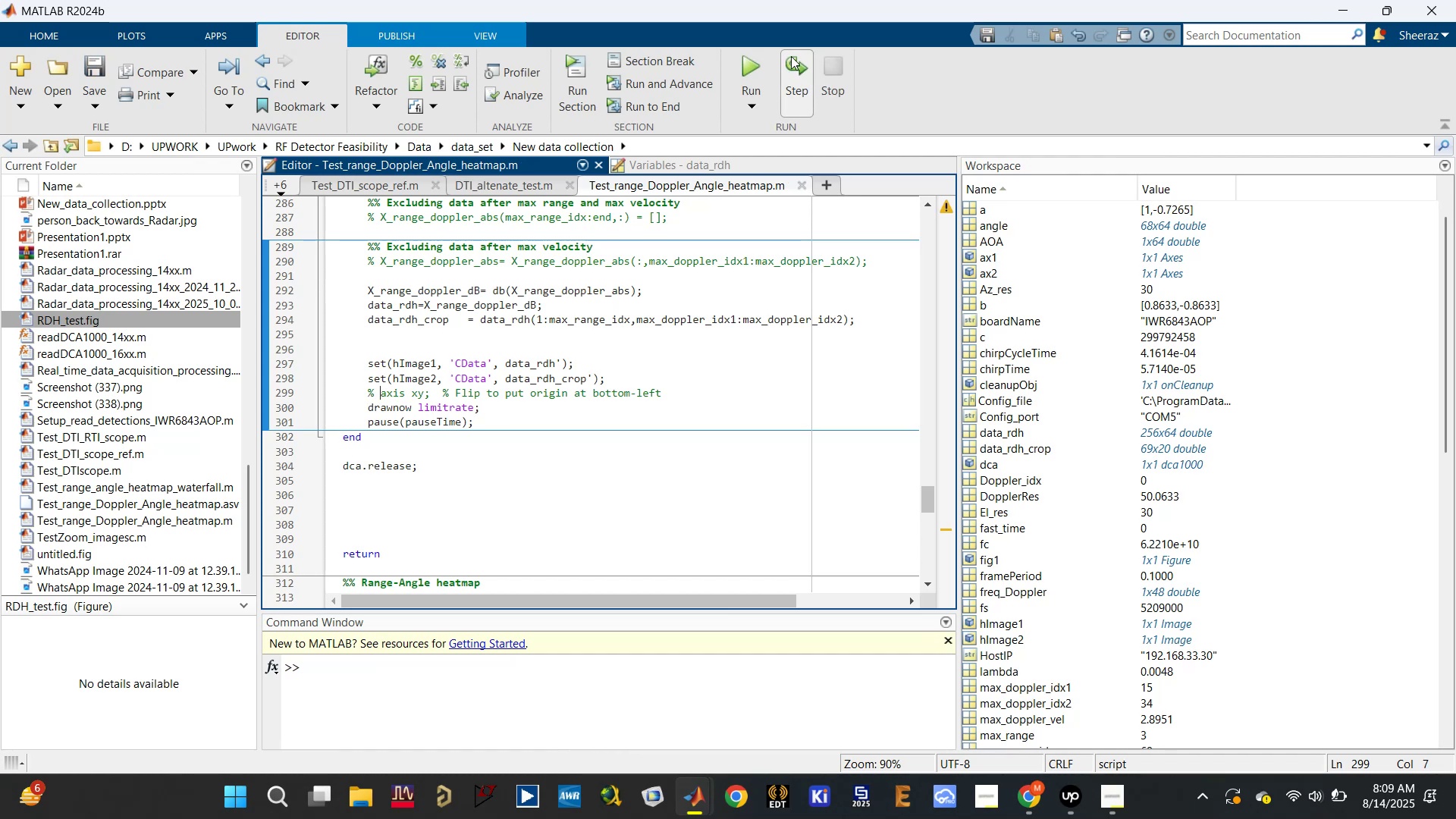 
left_click([756, 66])
 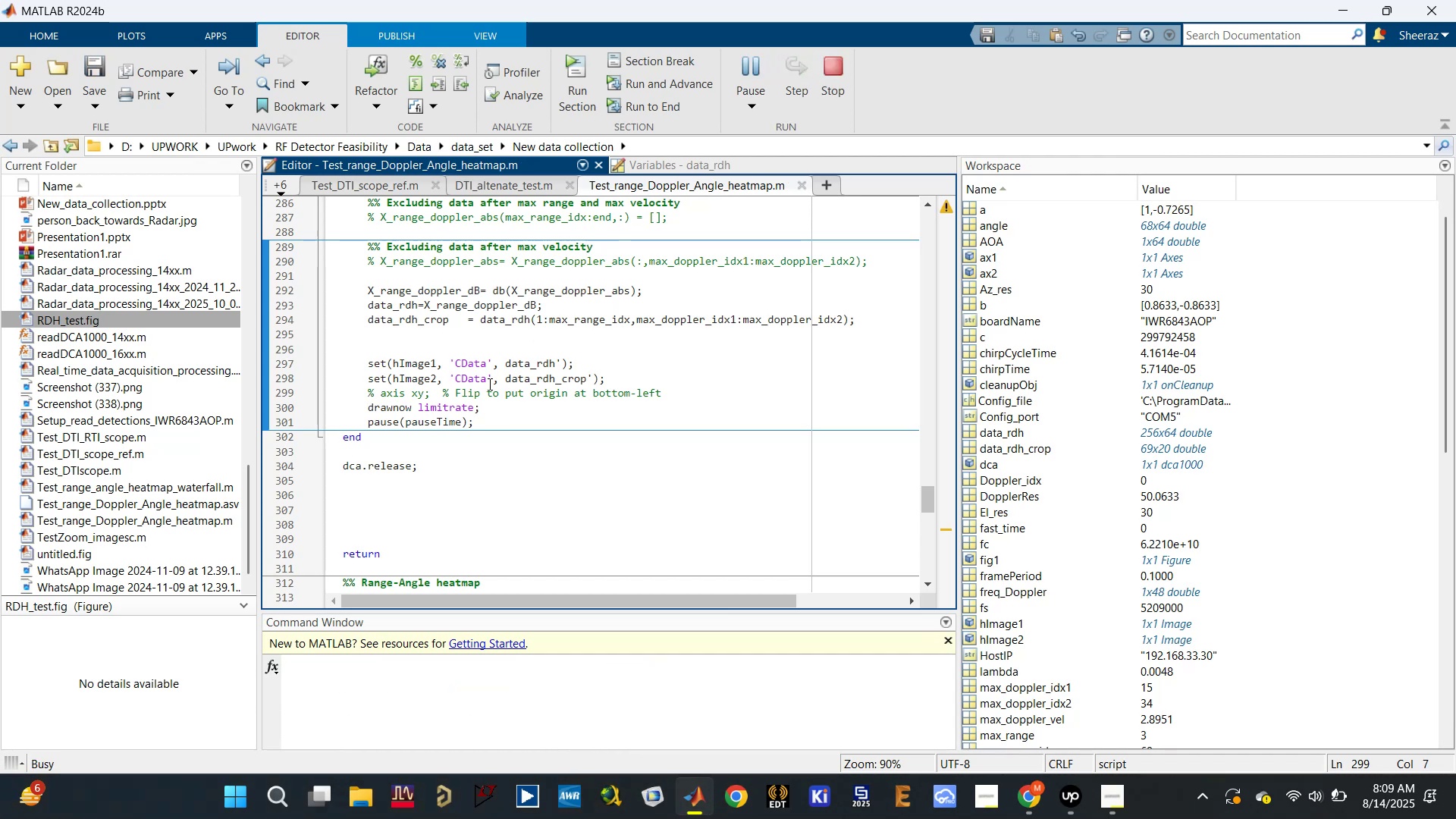 
wait(7.22)
 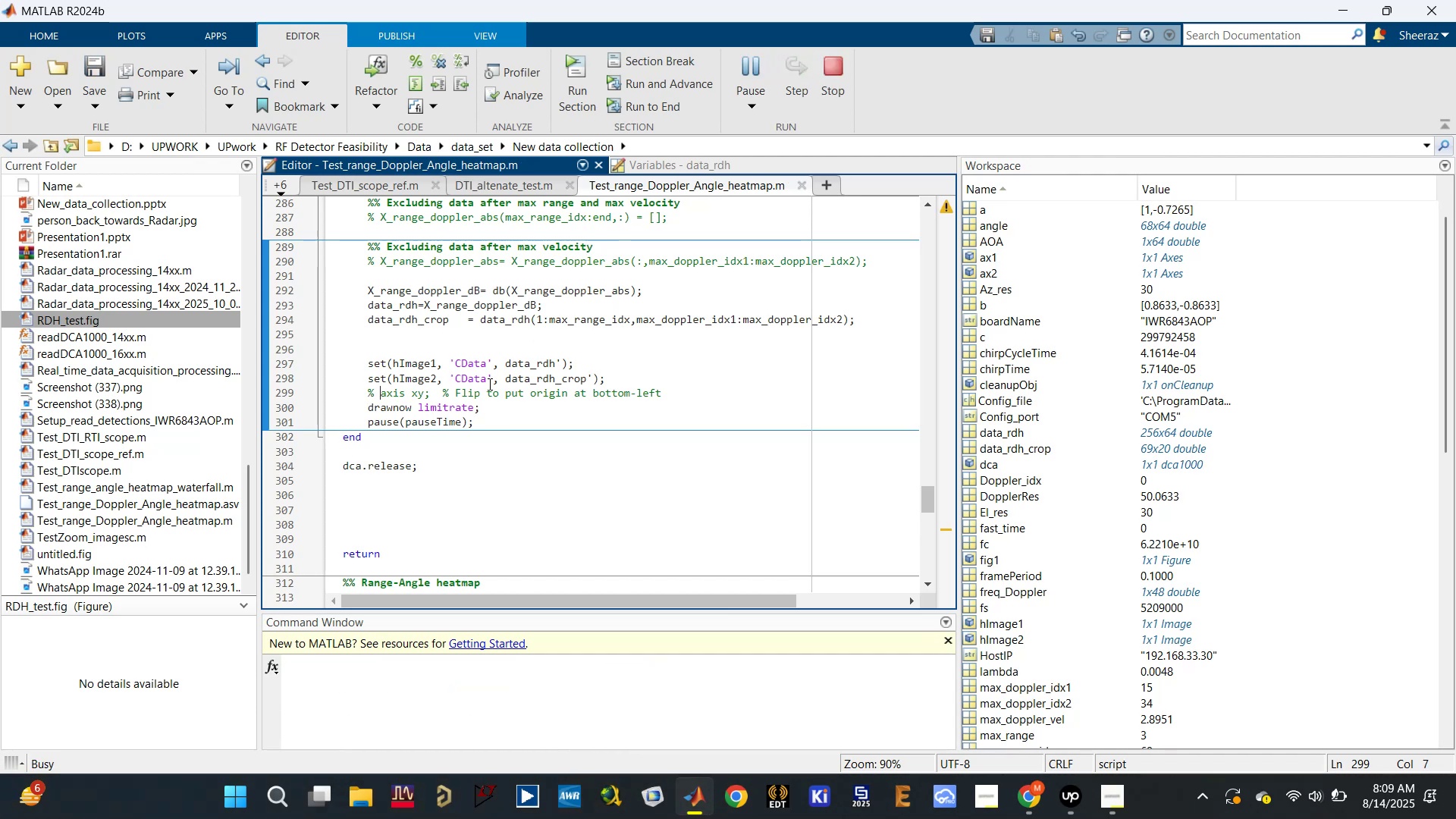 
scroll: coordinate [430, 406], scroll_direction: up, amount: 4.0
 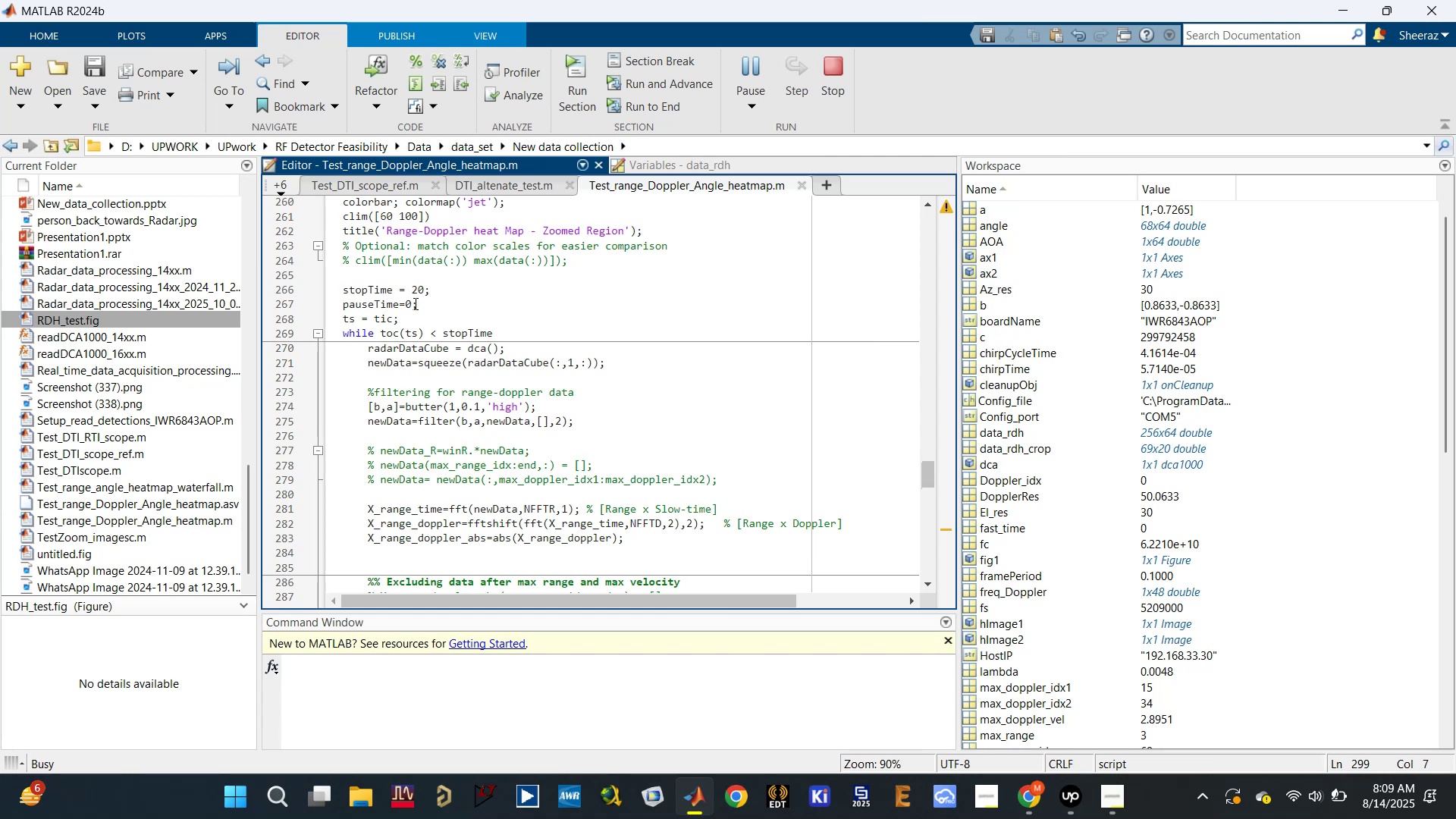 
double_click([410, 306])
 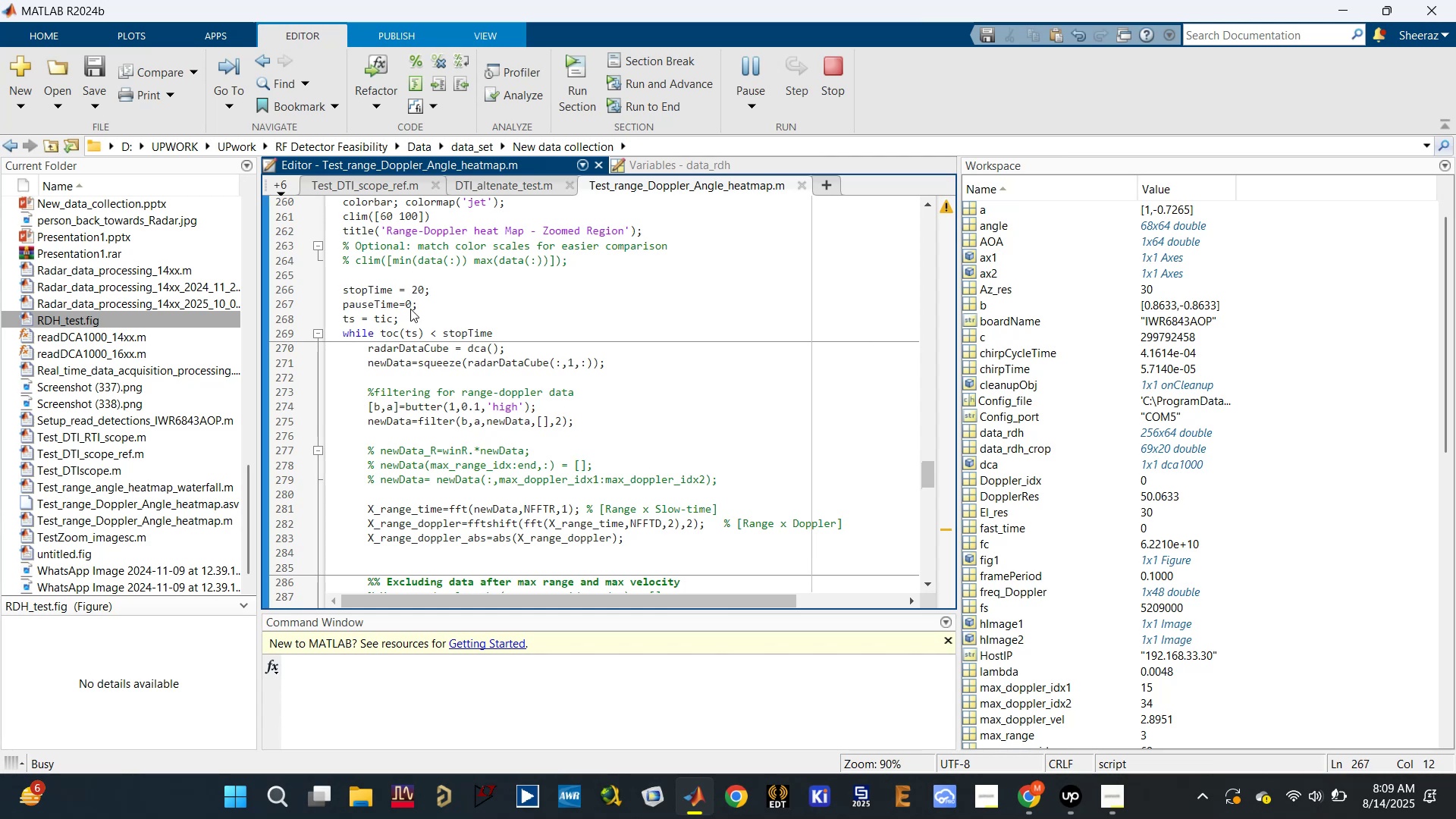 
key(Period)
 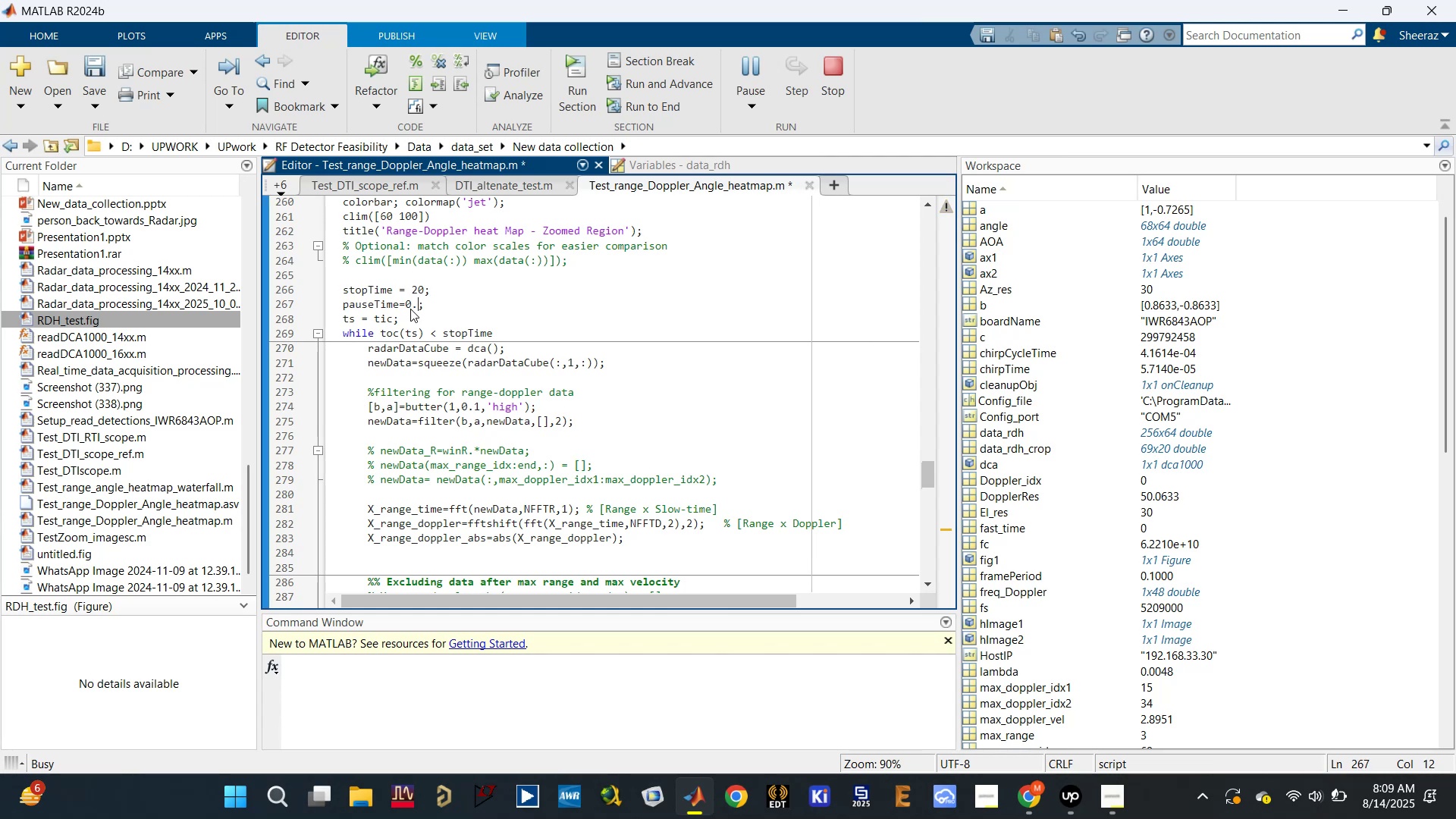 
key(1)
 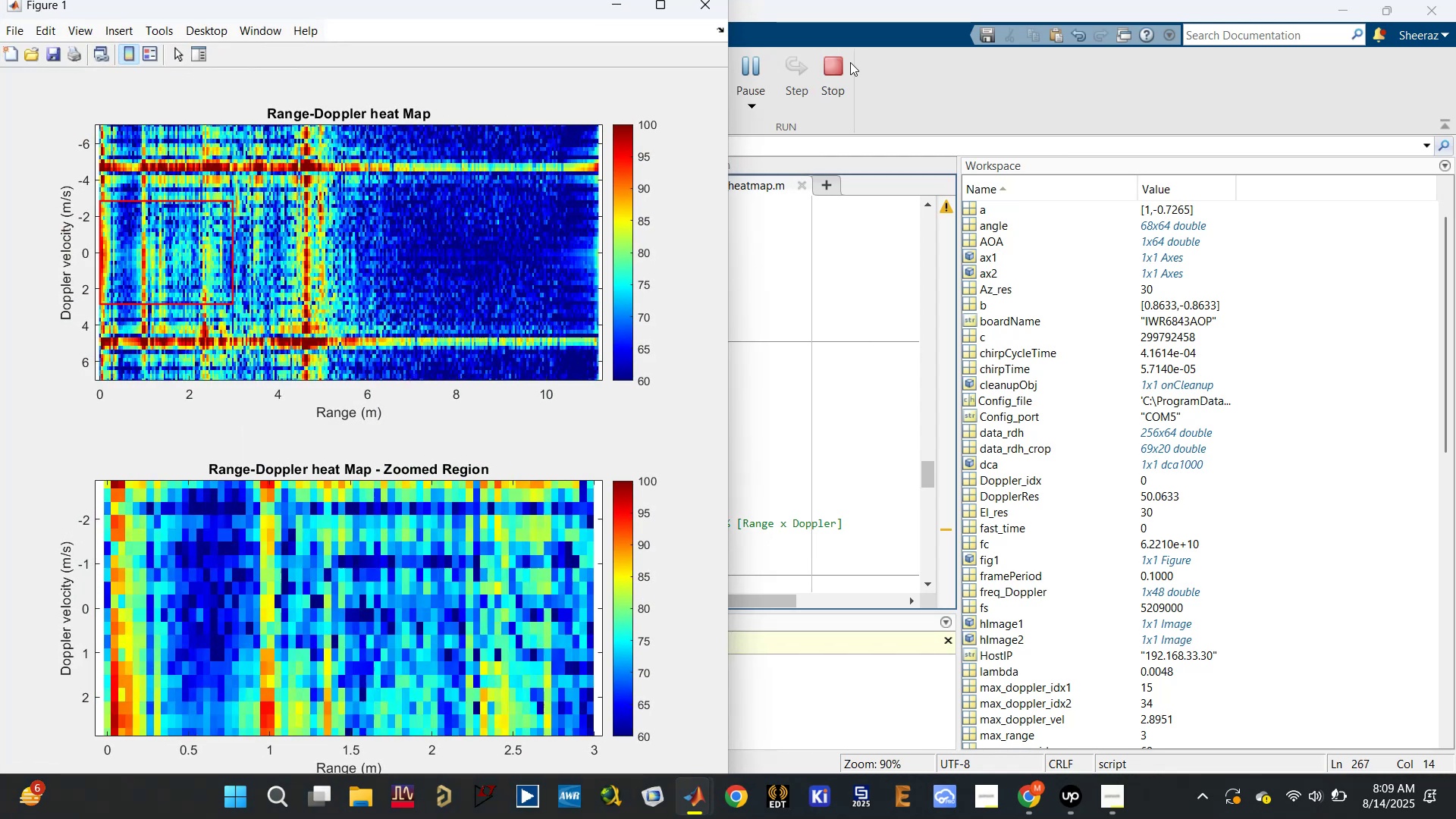 
wait(9.01)
 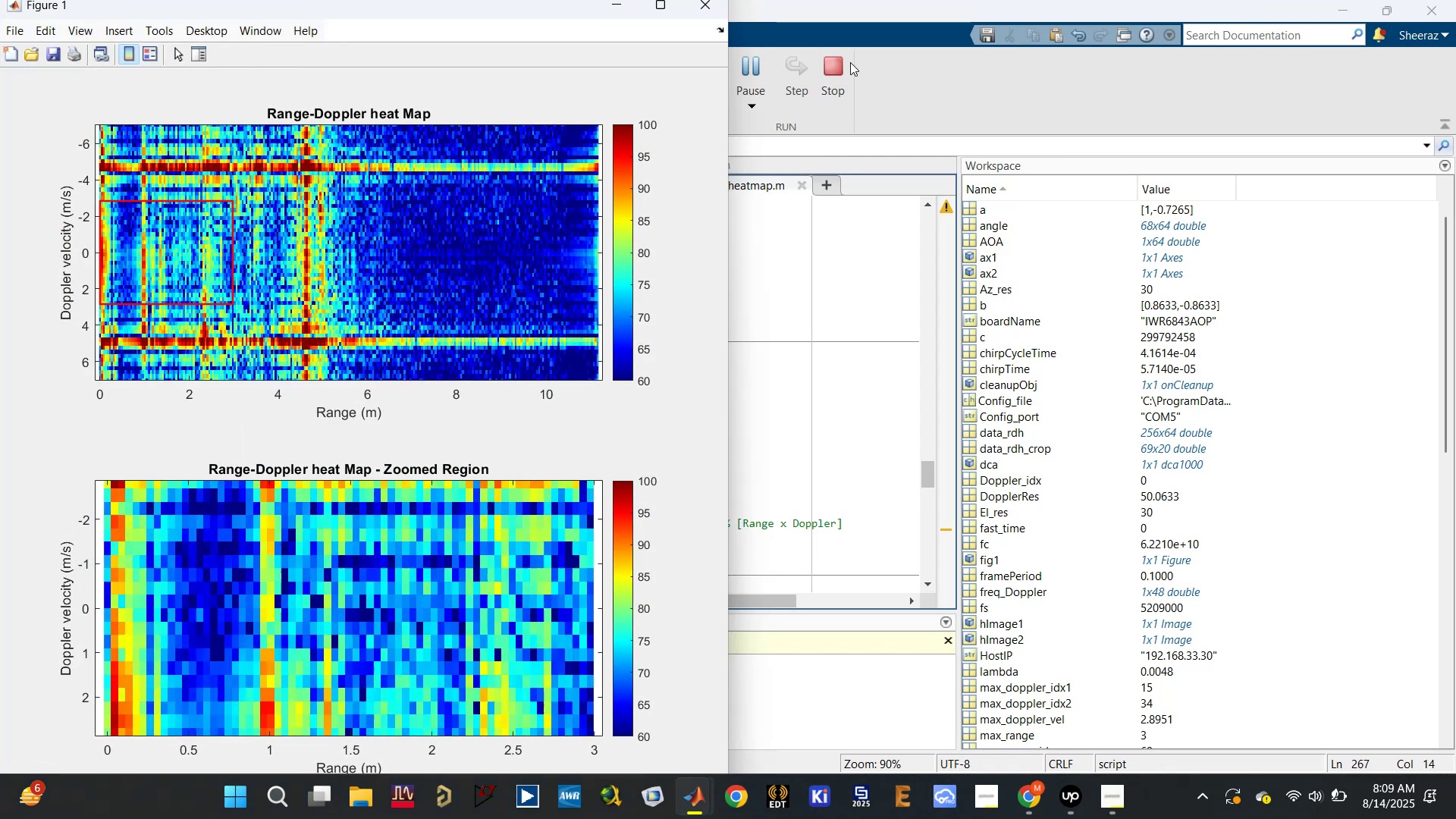 
left_click([849, 62])
 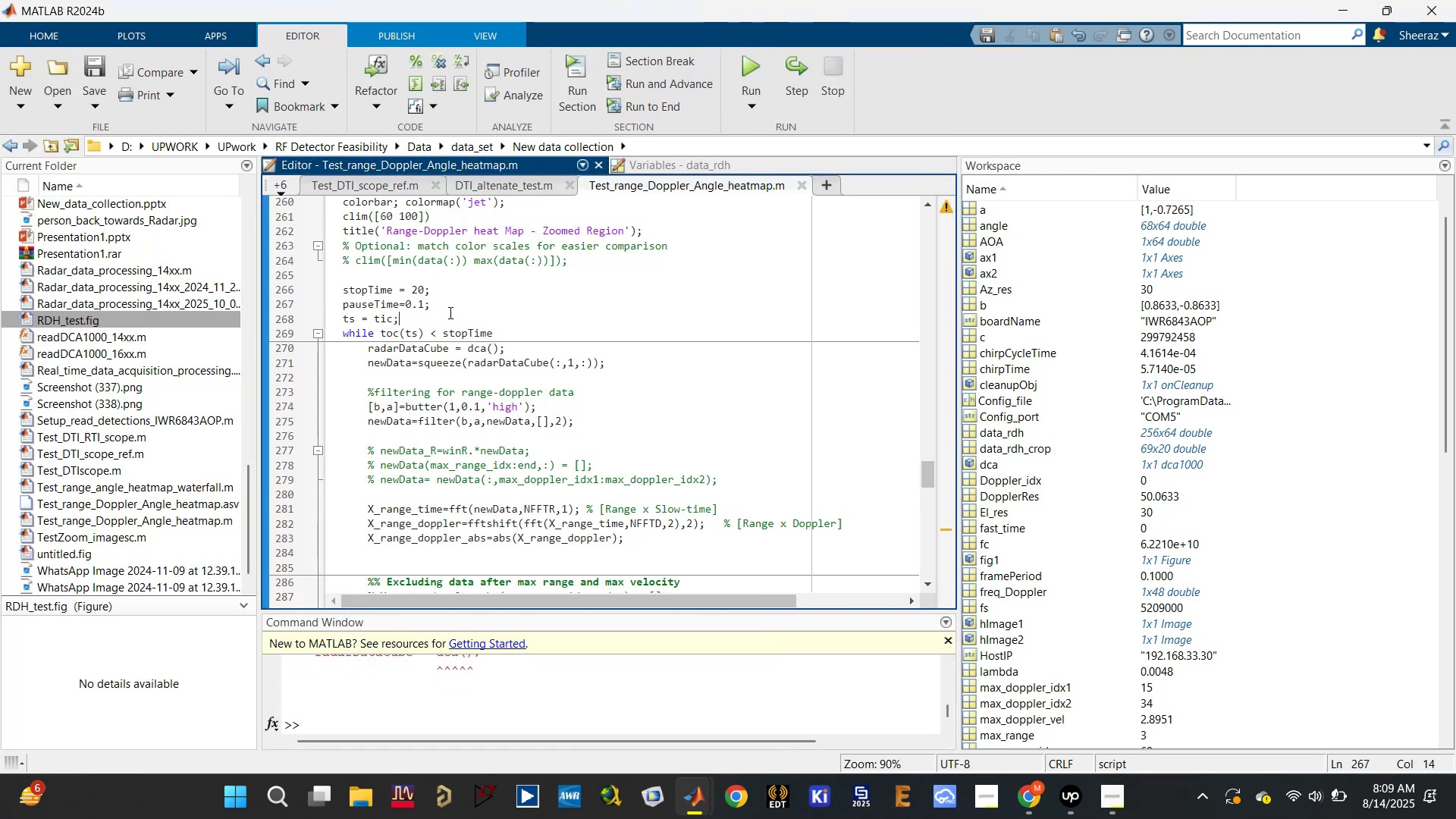 
key(Control+S)
 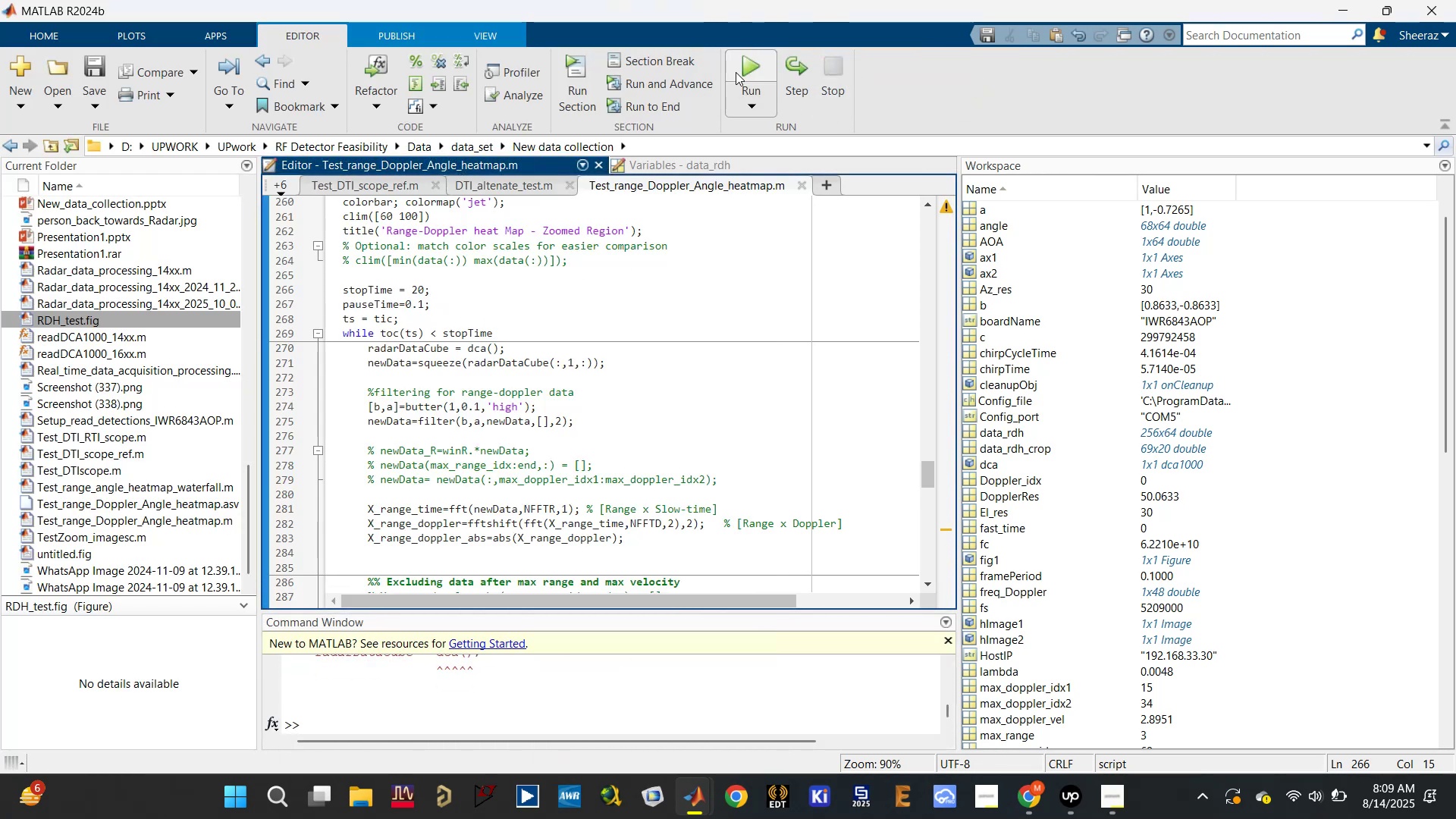 
left_click([746, 65])
 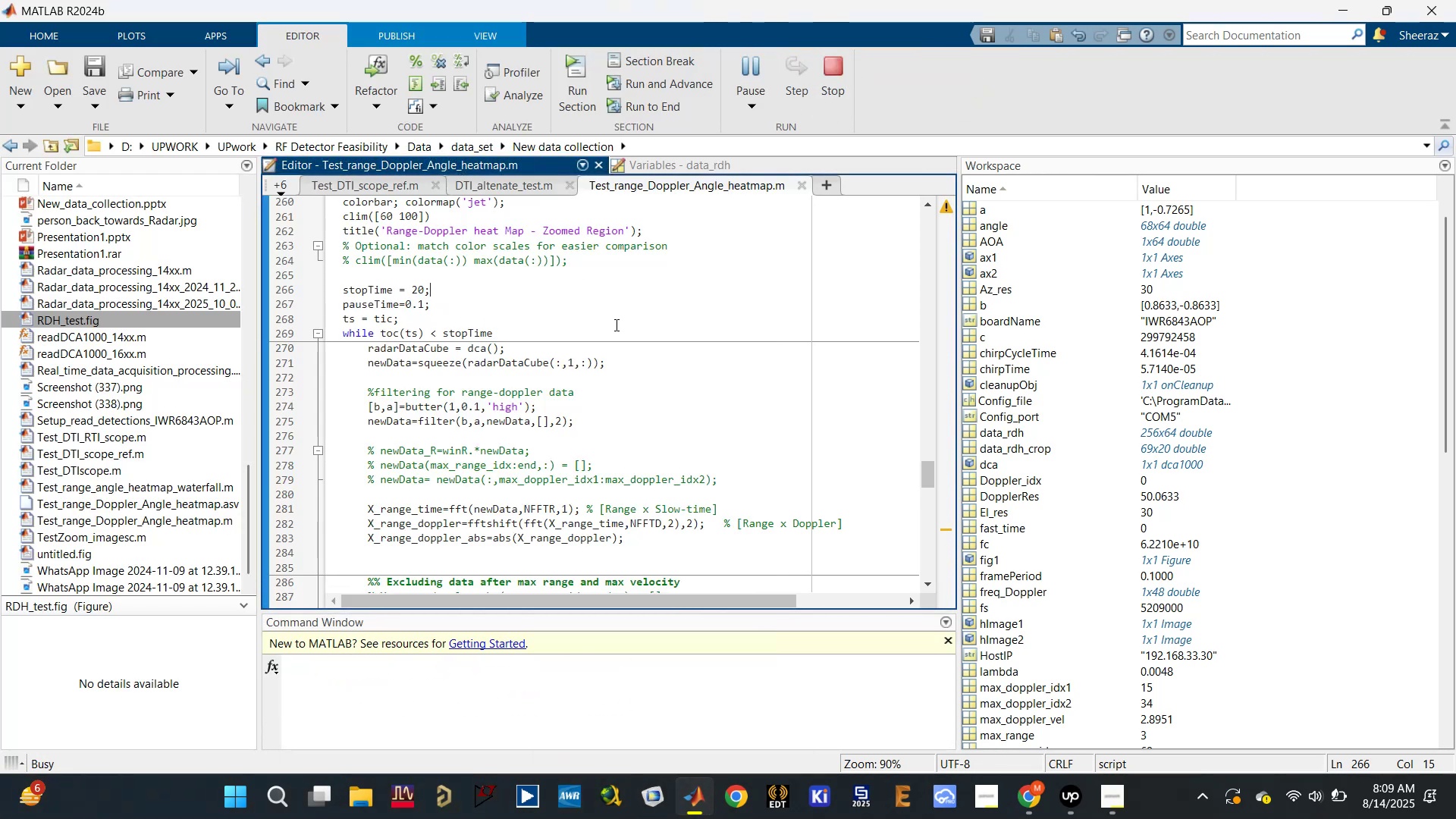 
wait(6.81)
 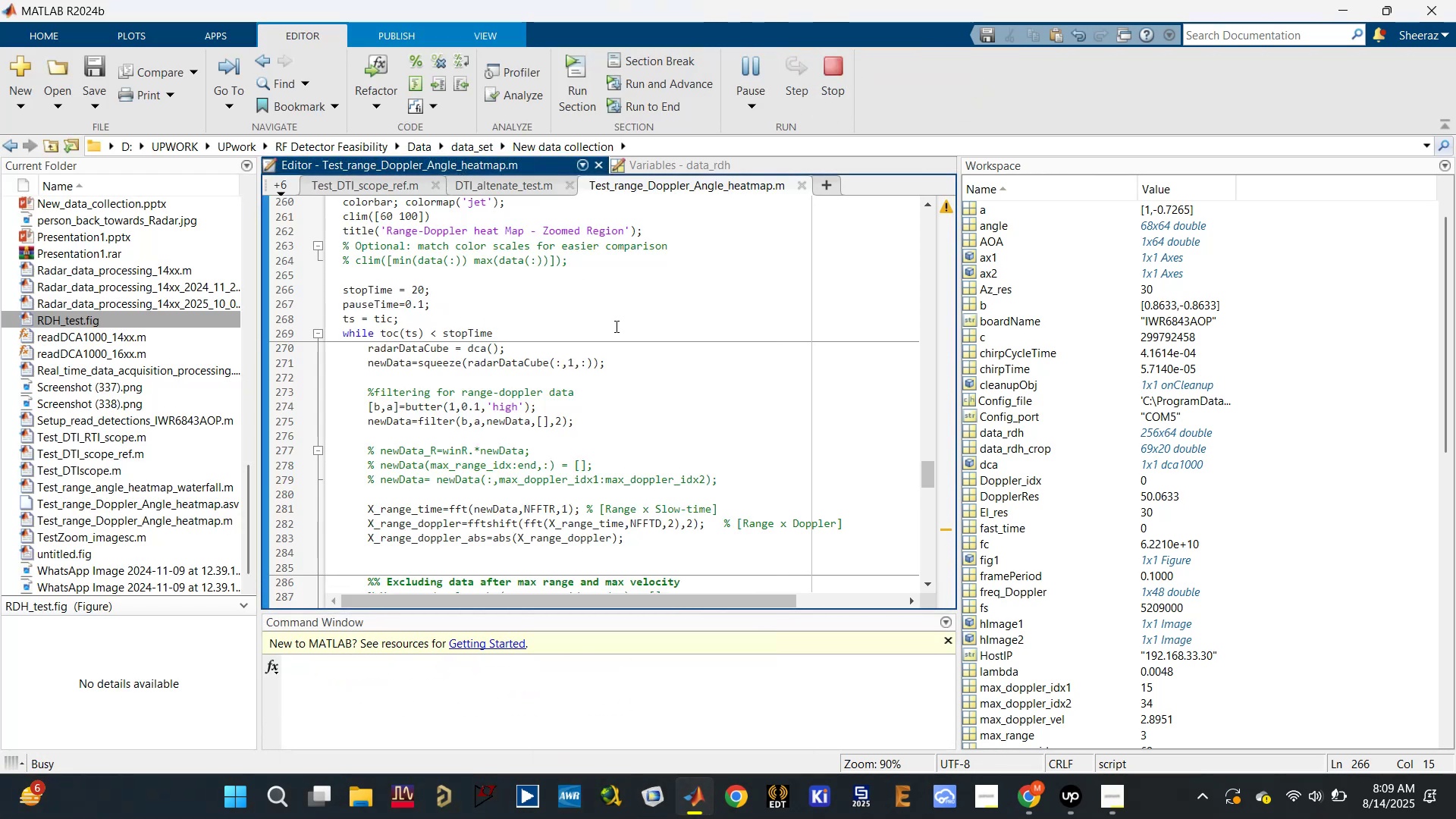 
left_click([1068, 803])
 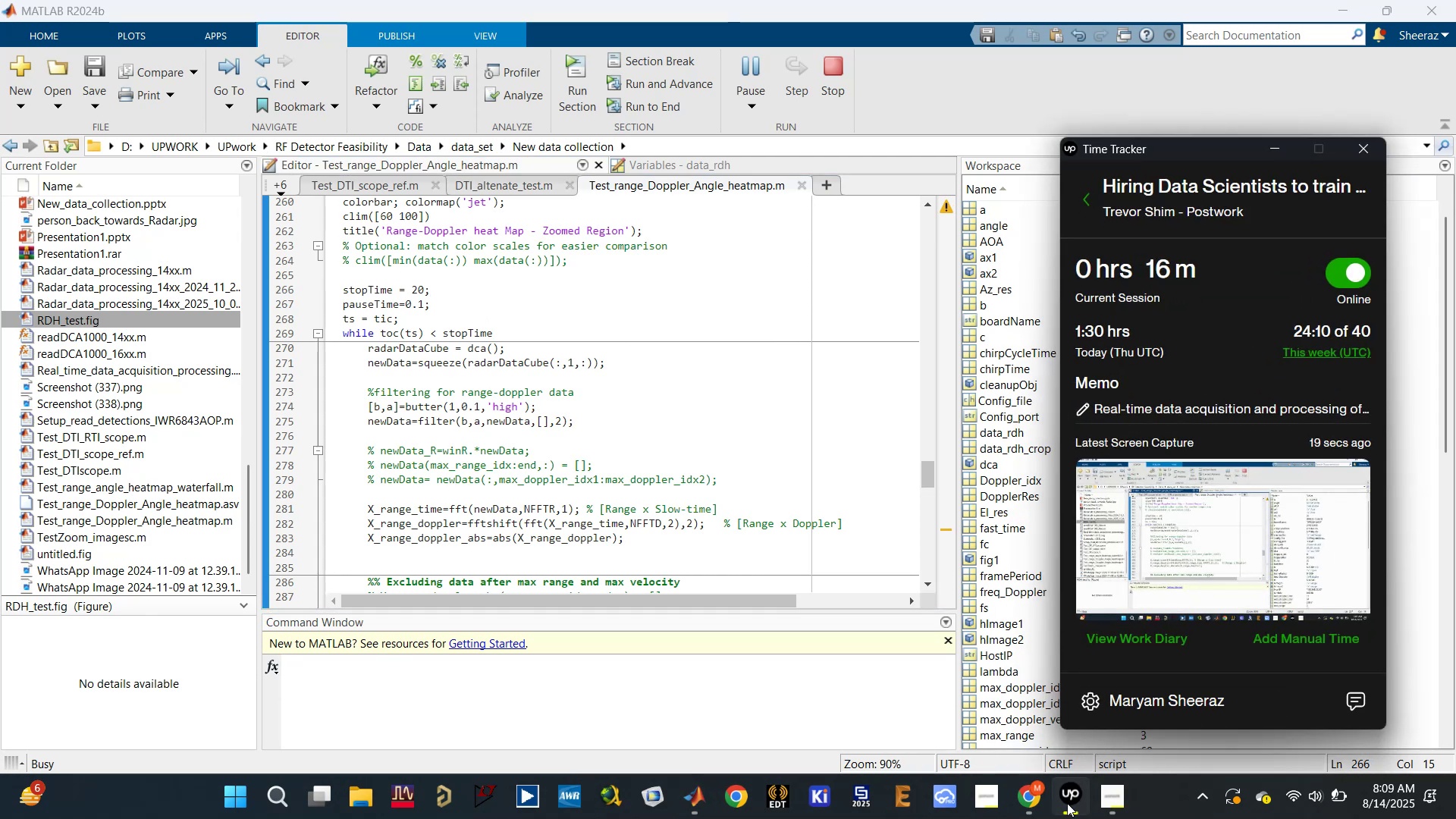 
left_click([1067, 803])
 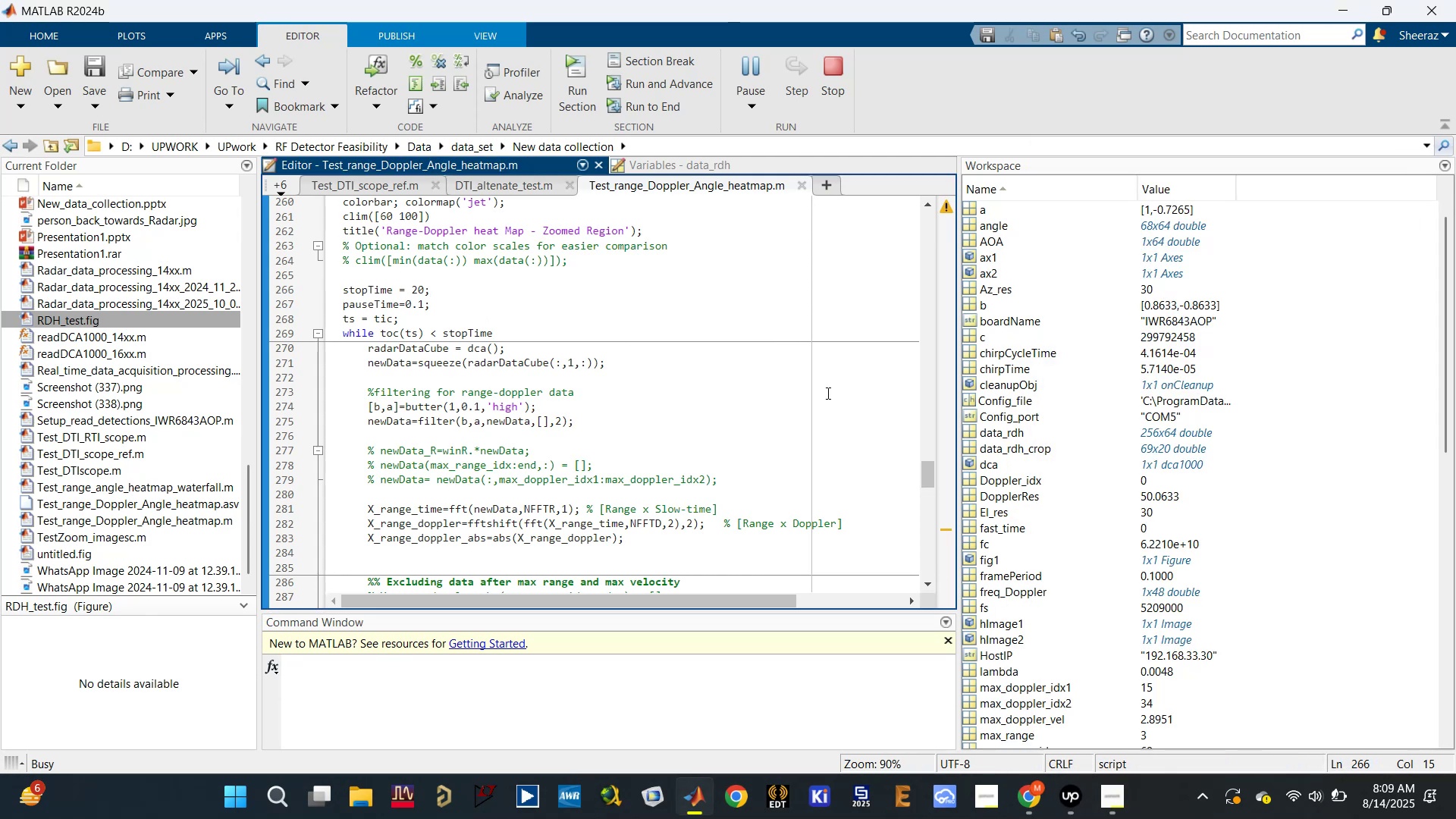 
left_click([739, 312])
 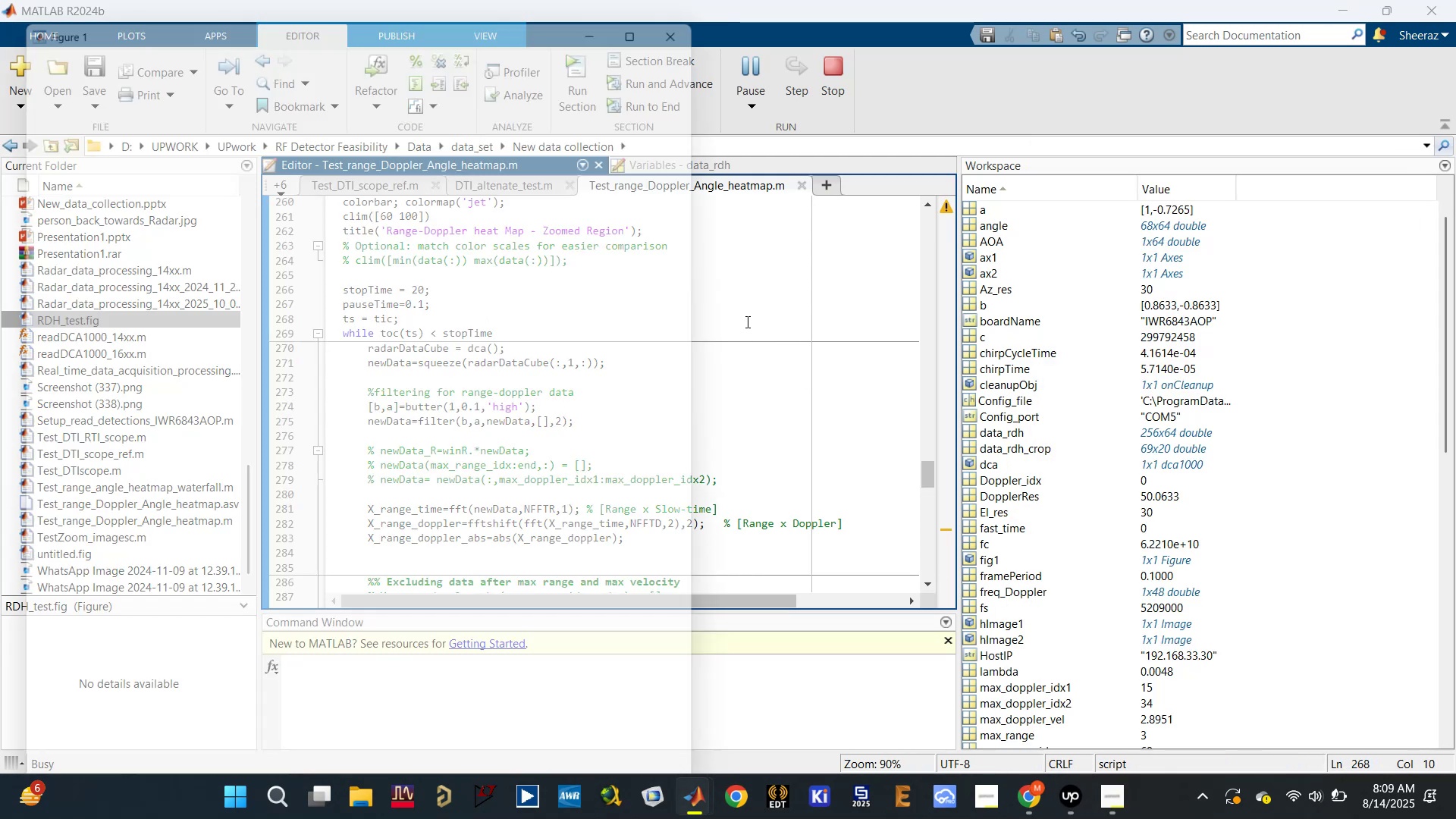 
wait(5.26)
 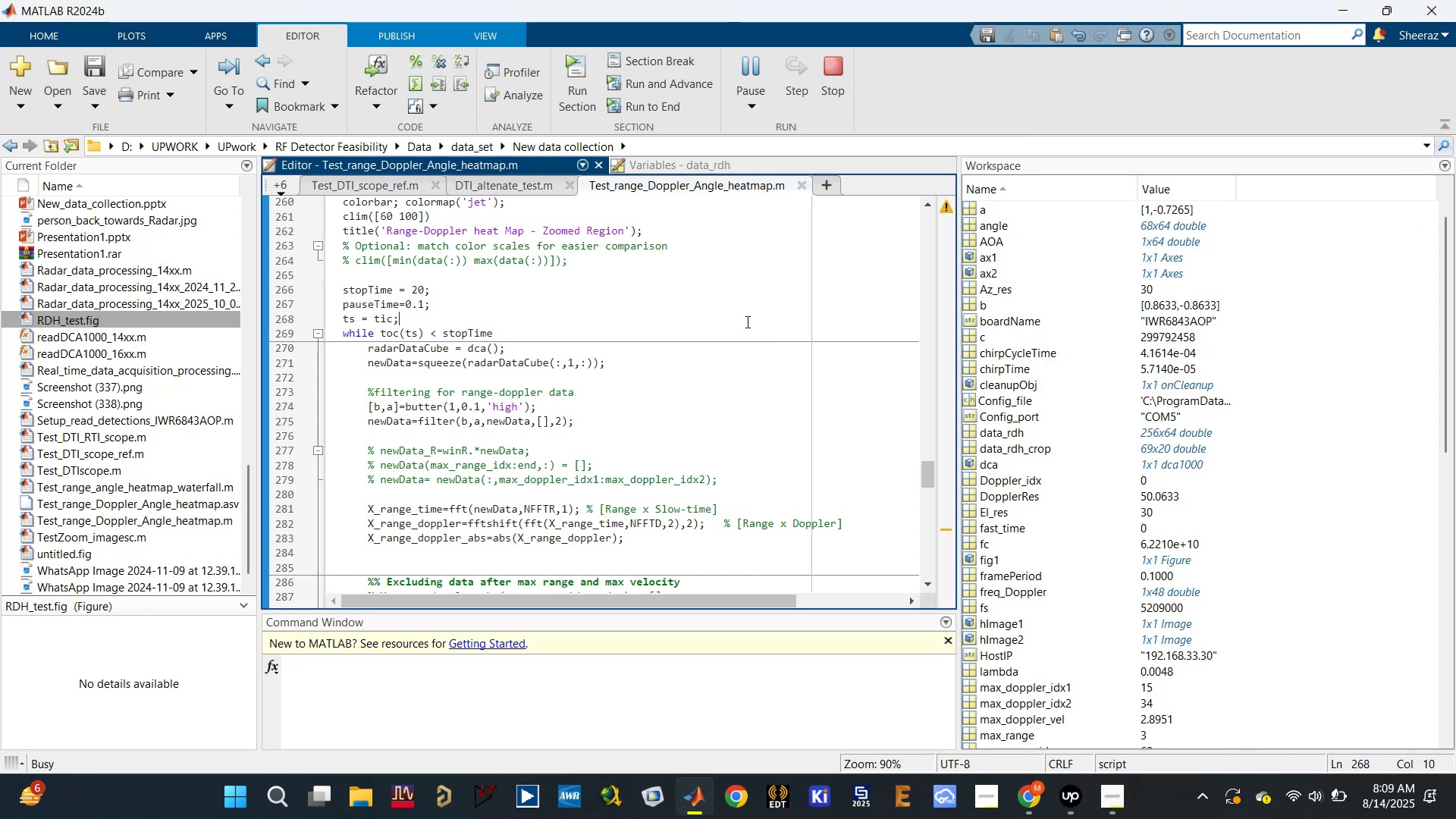 
left_click([657, 0])
 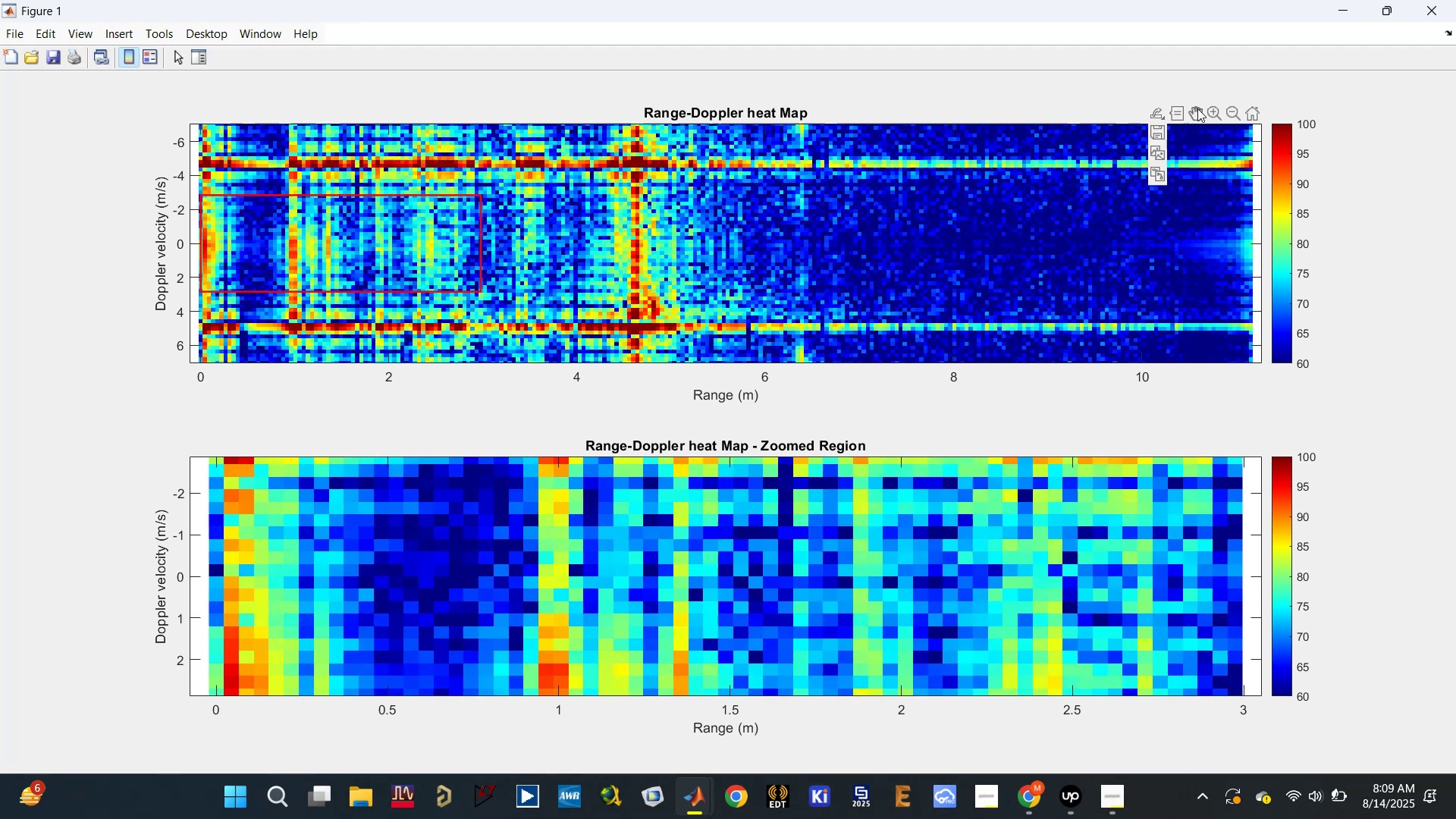 
left_click([1212, 111])
 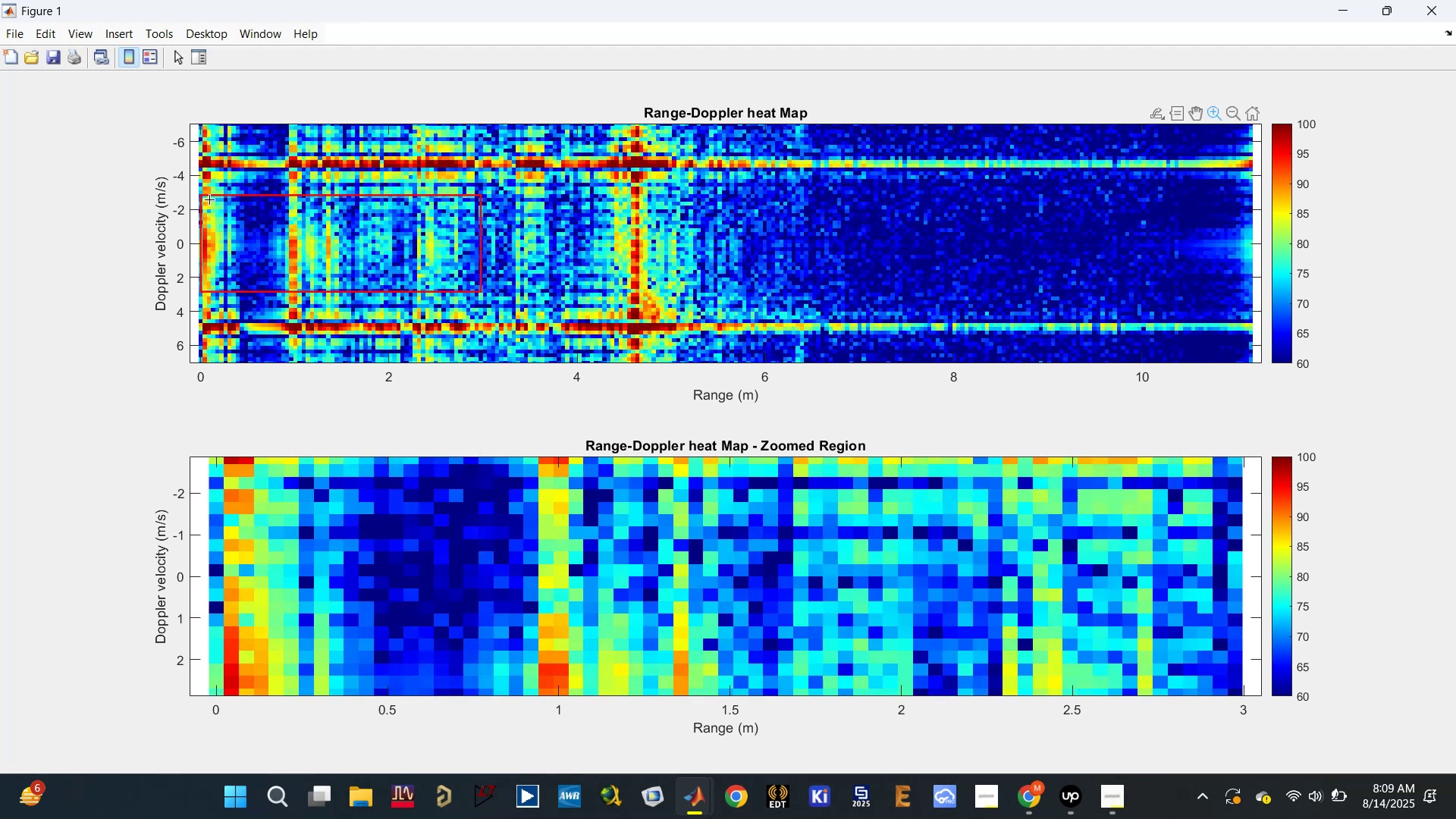 
left_click_drag(start_coordinate=[202, 198], to_coordinate=[483, 297])
 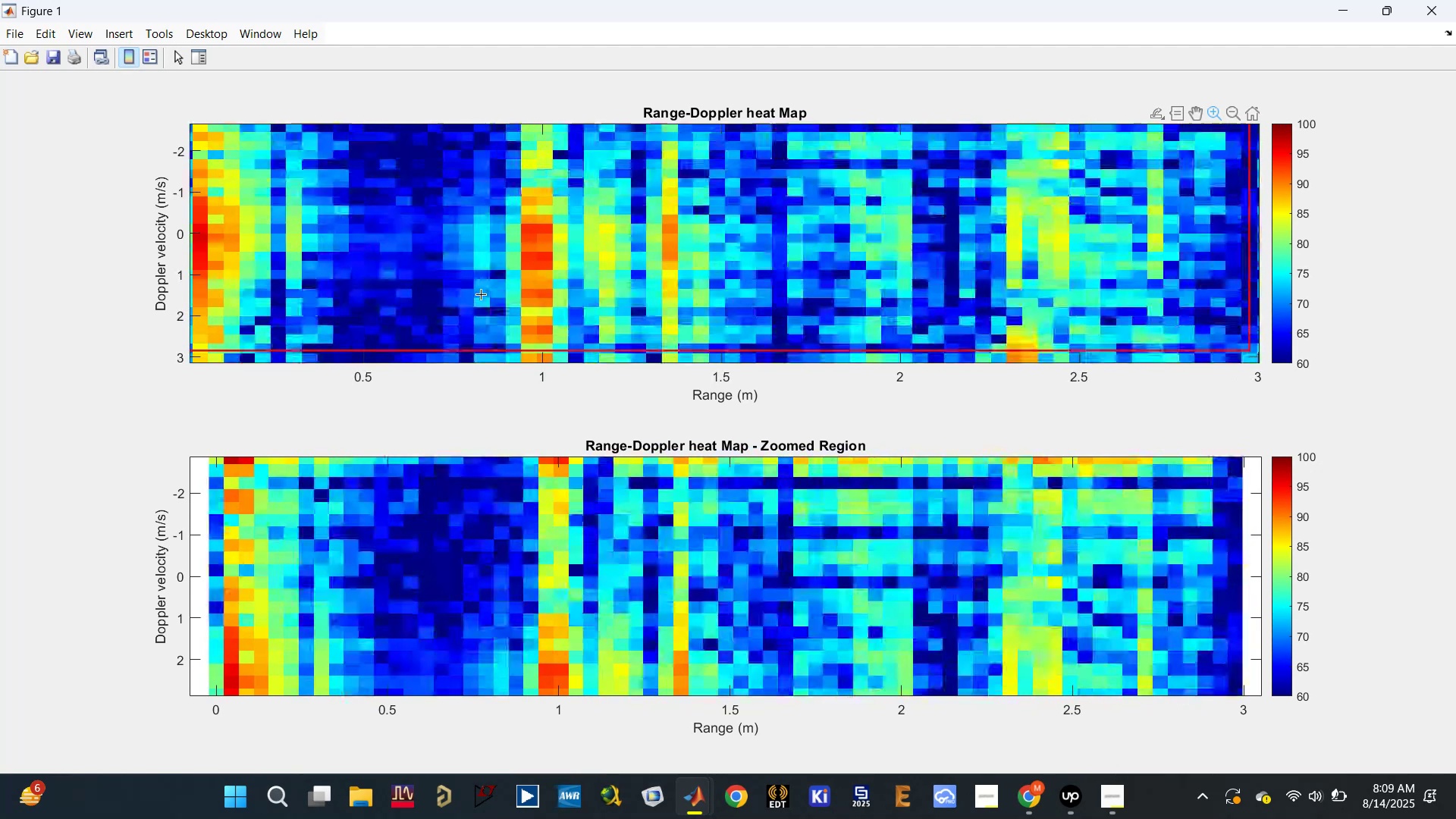 
wait(6.91)
 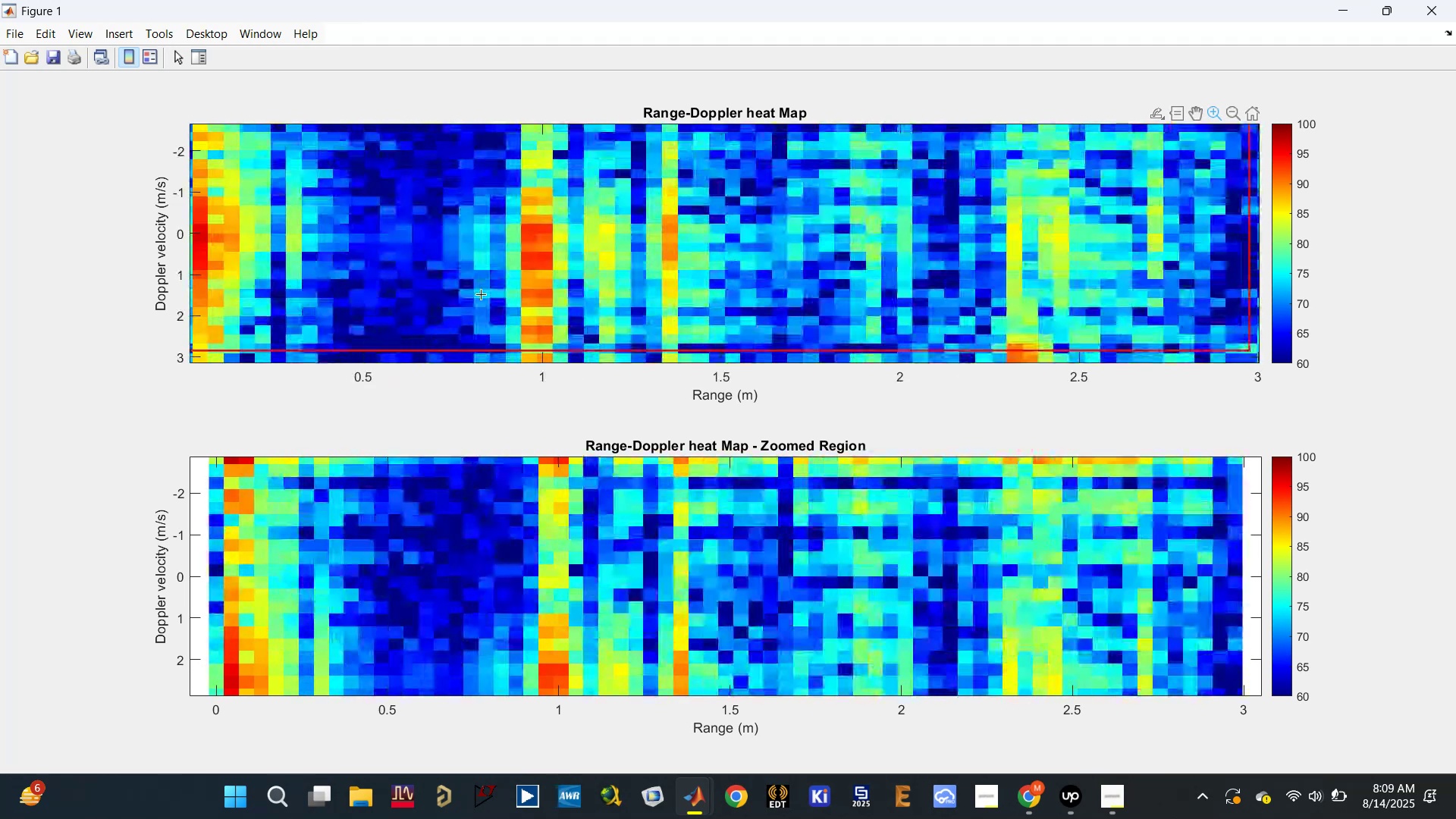 
left_click([1245, 109])
 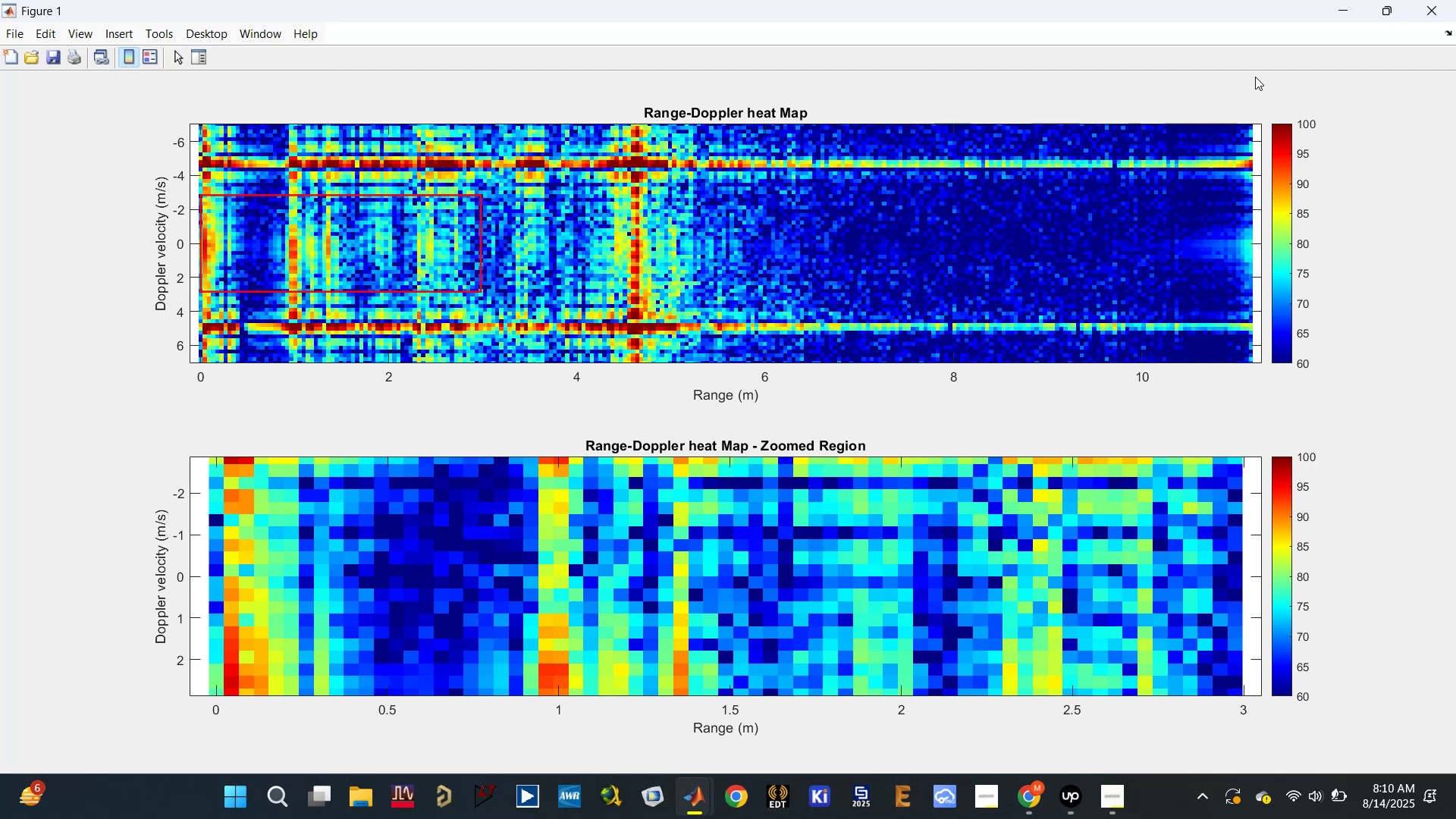 
wait(23.21)
 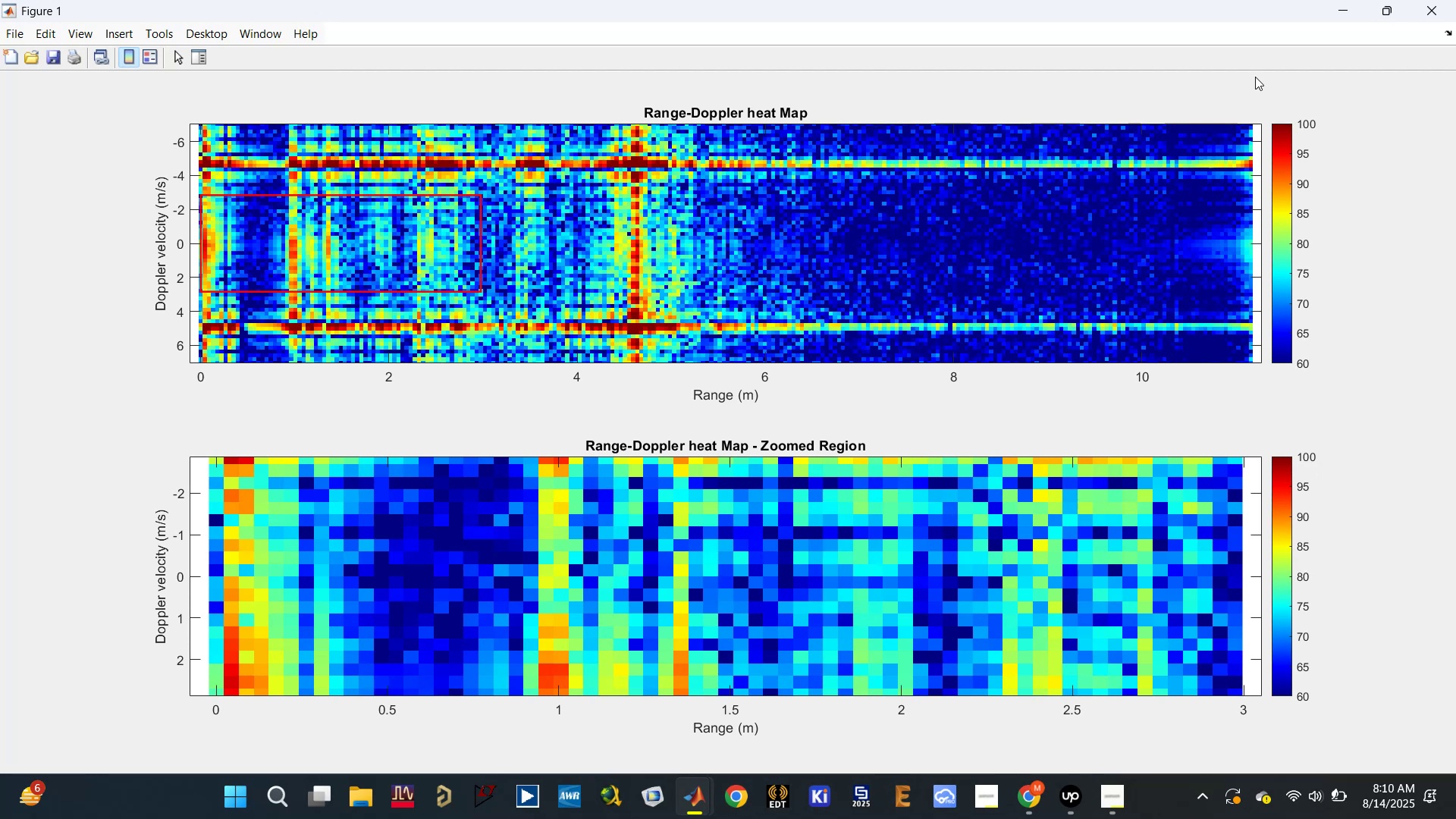 
left_click([1382, 9])
 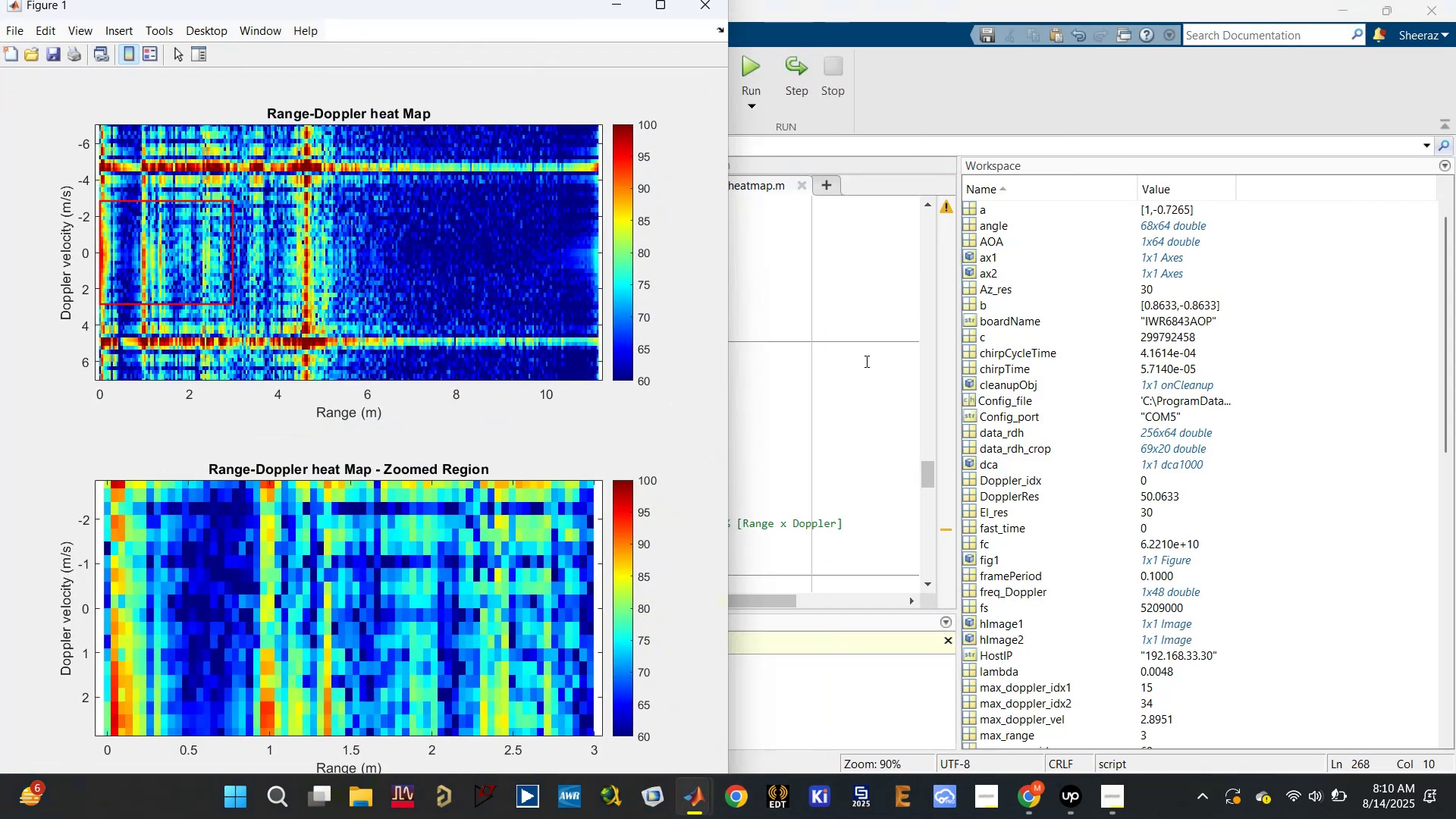 
left_click([864, 379])
 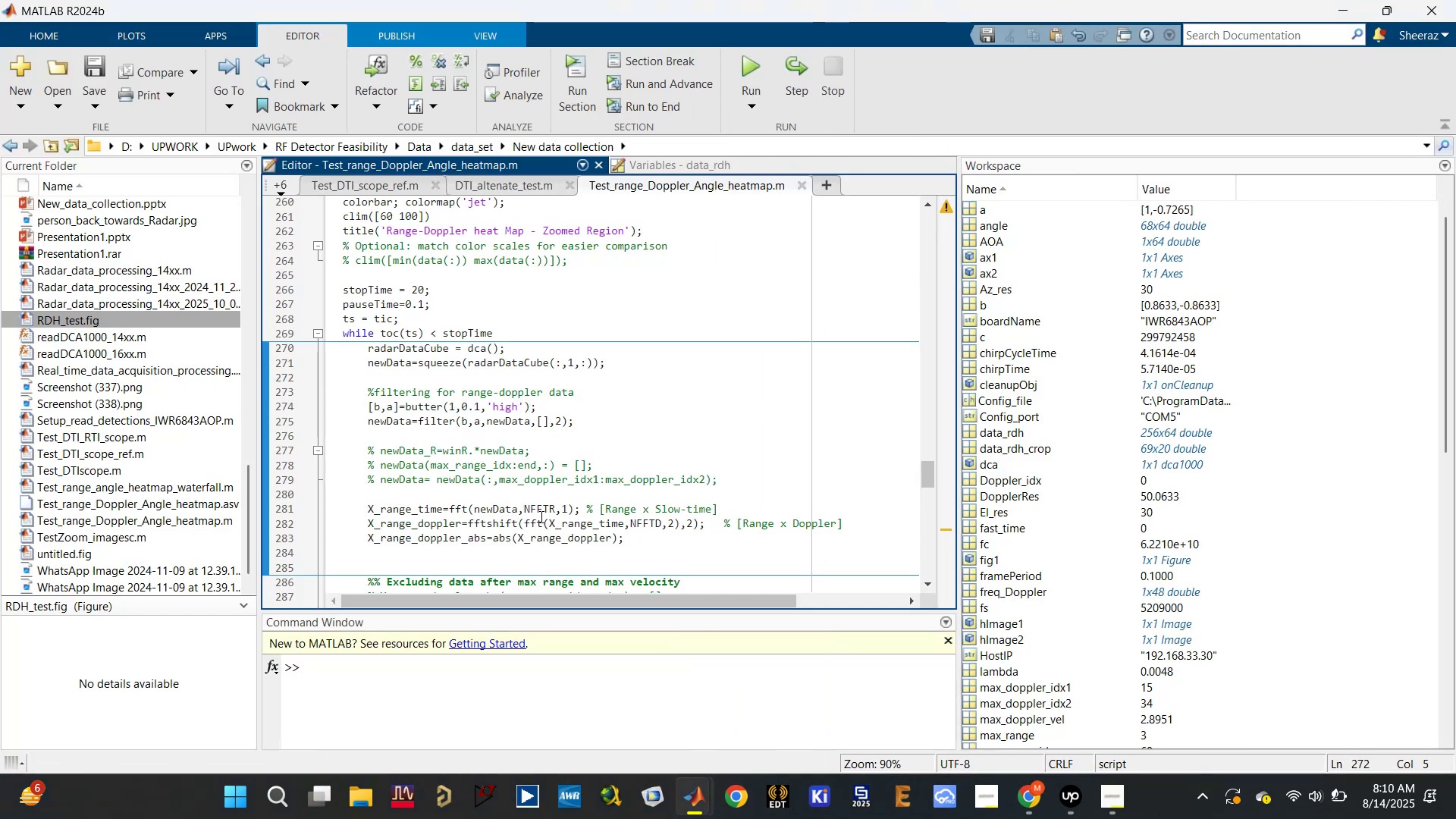 
left_click([430, 519])
 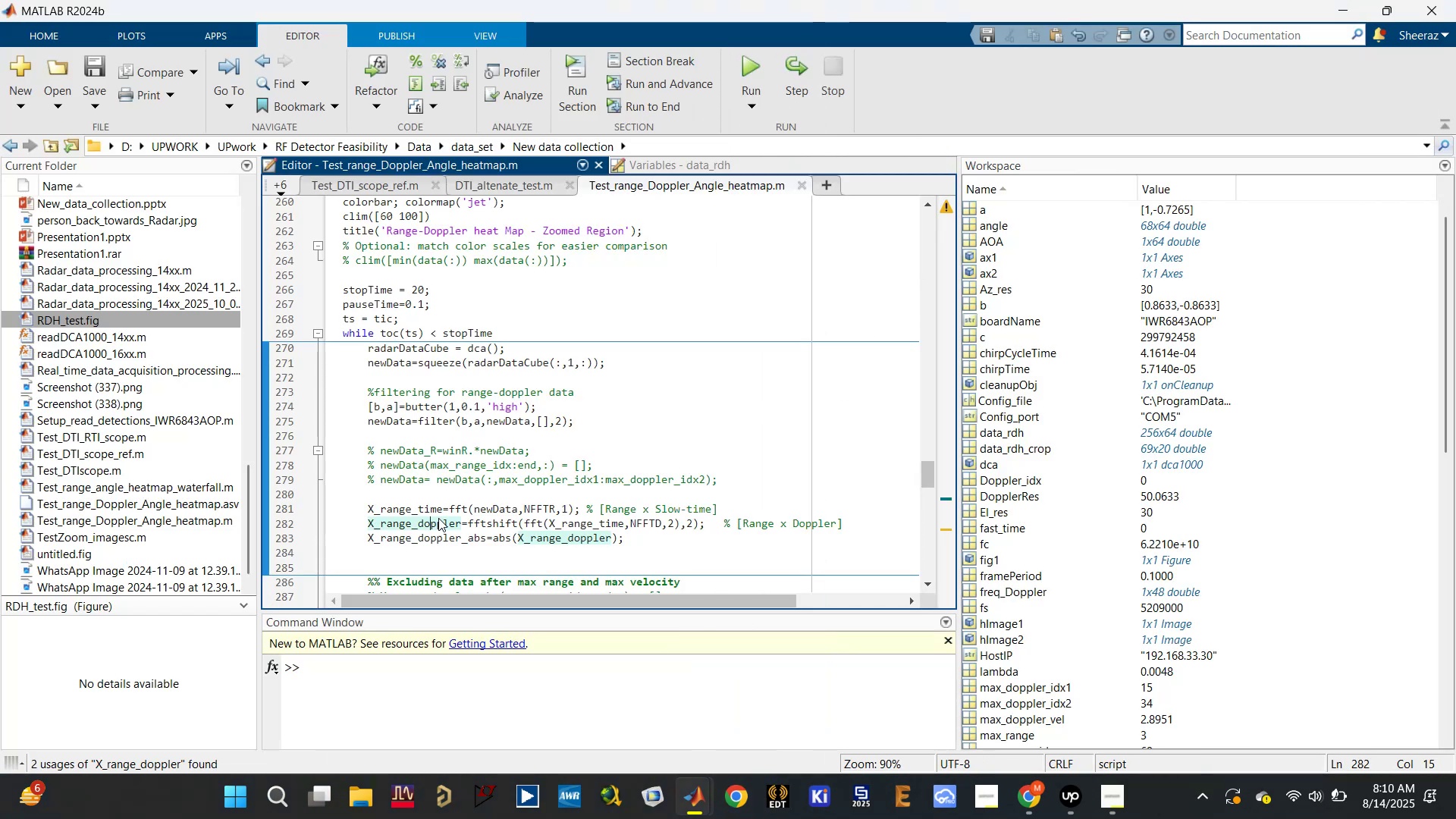 
scroll: coordinate [510, 519], scroll_direction: down, amount: 1.0
 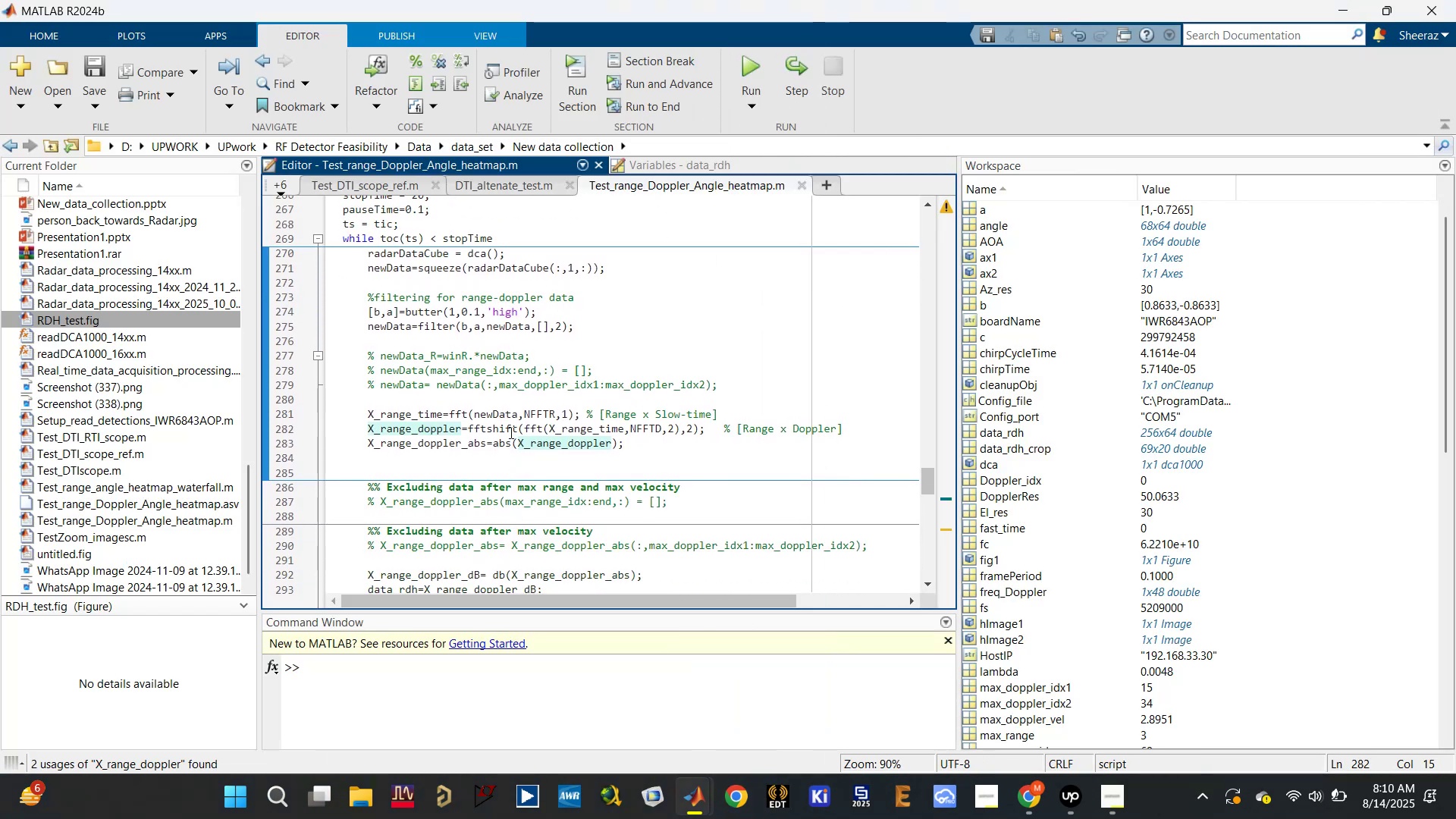 
left_click([414, 446])
 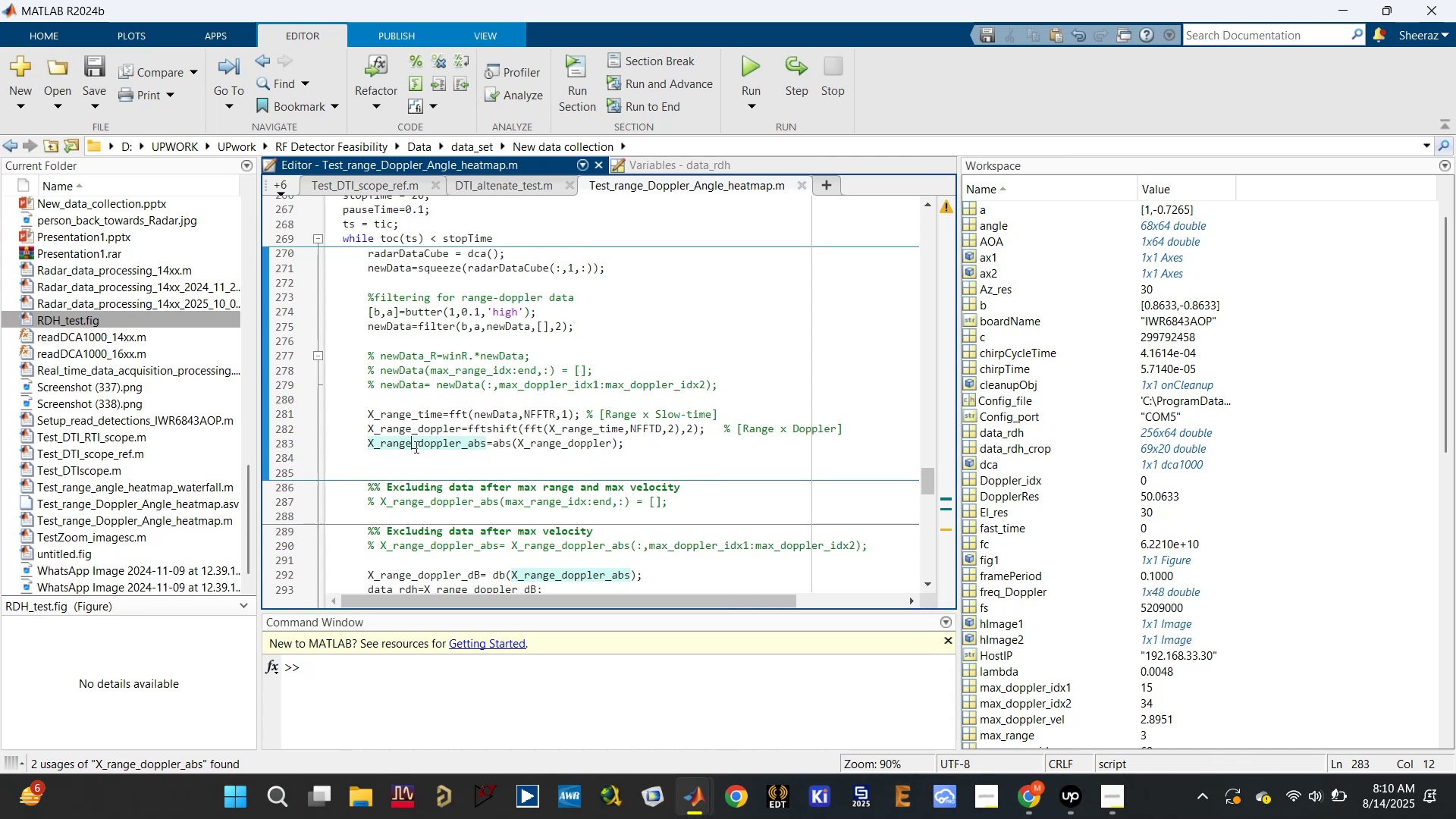 
scroll: coordinate [416, 447], scroll_direction: down, amount: 2.0
 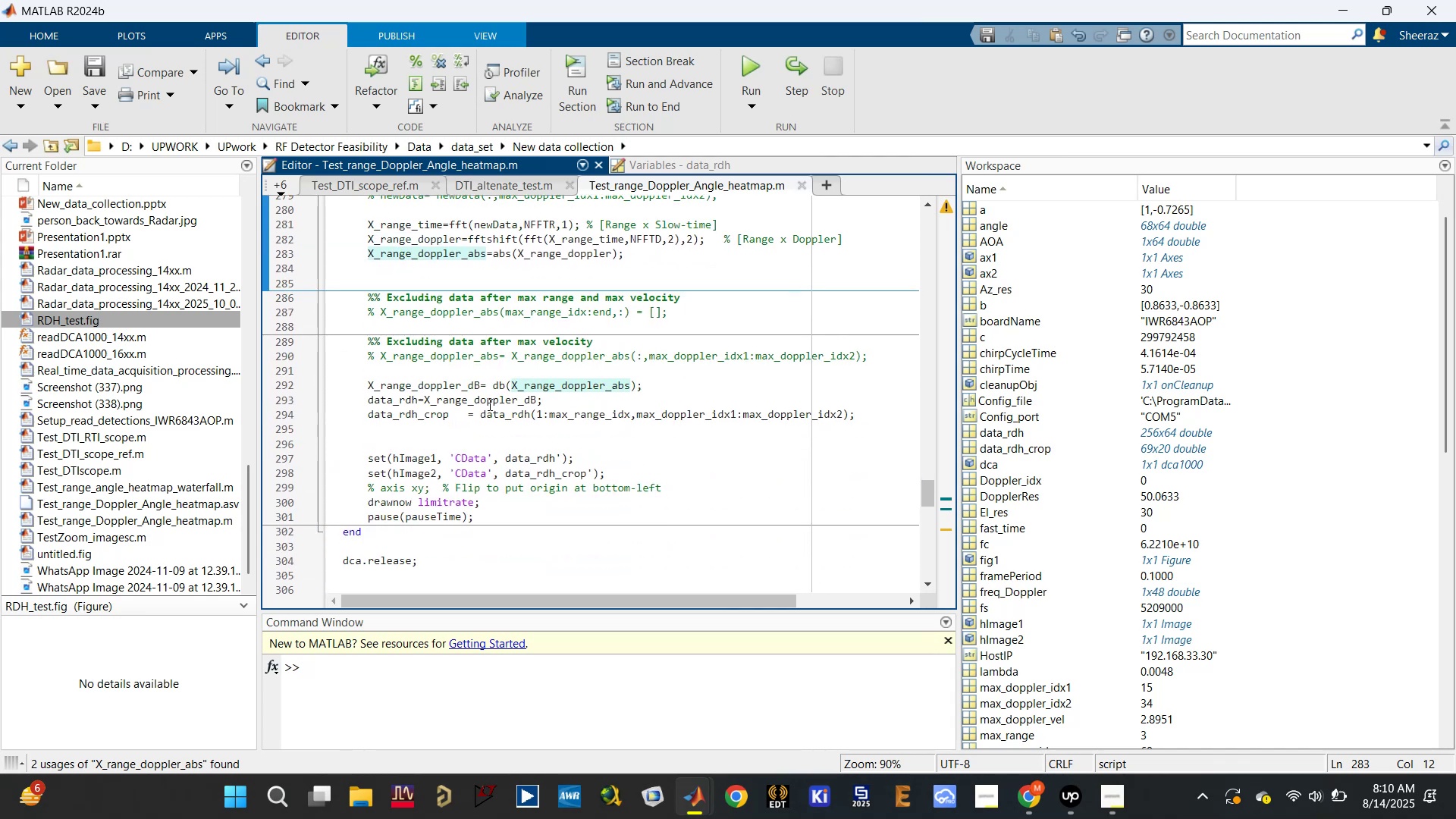 
left_click([433, 376])
 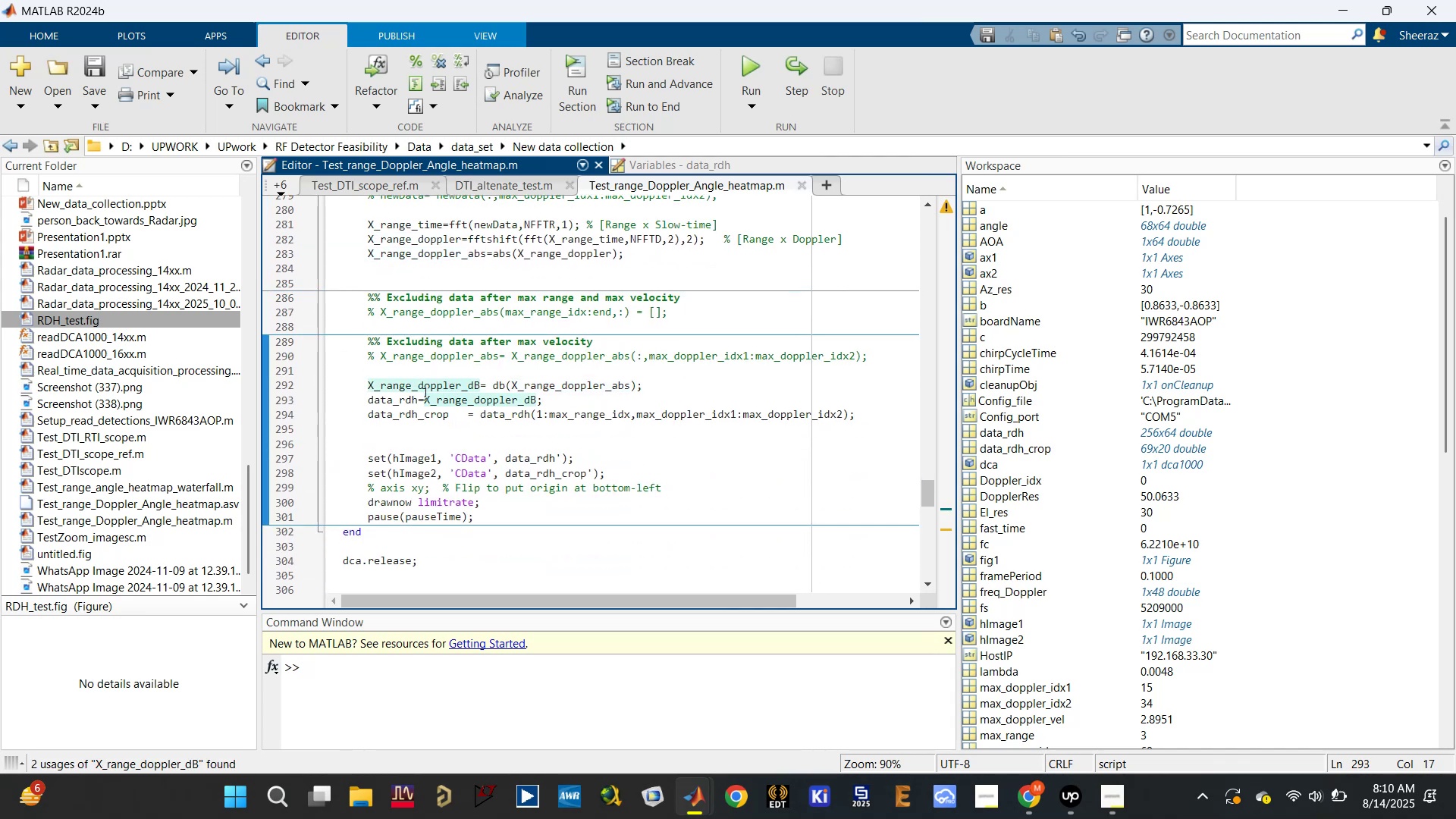 
left_click([404, 398])
 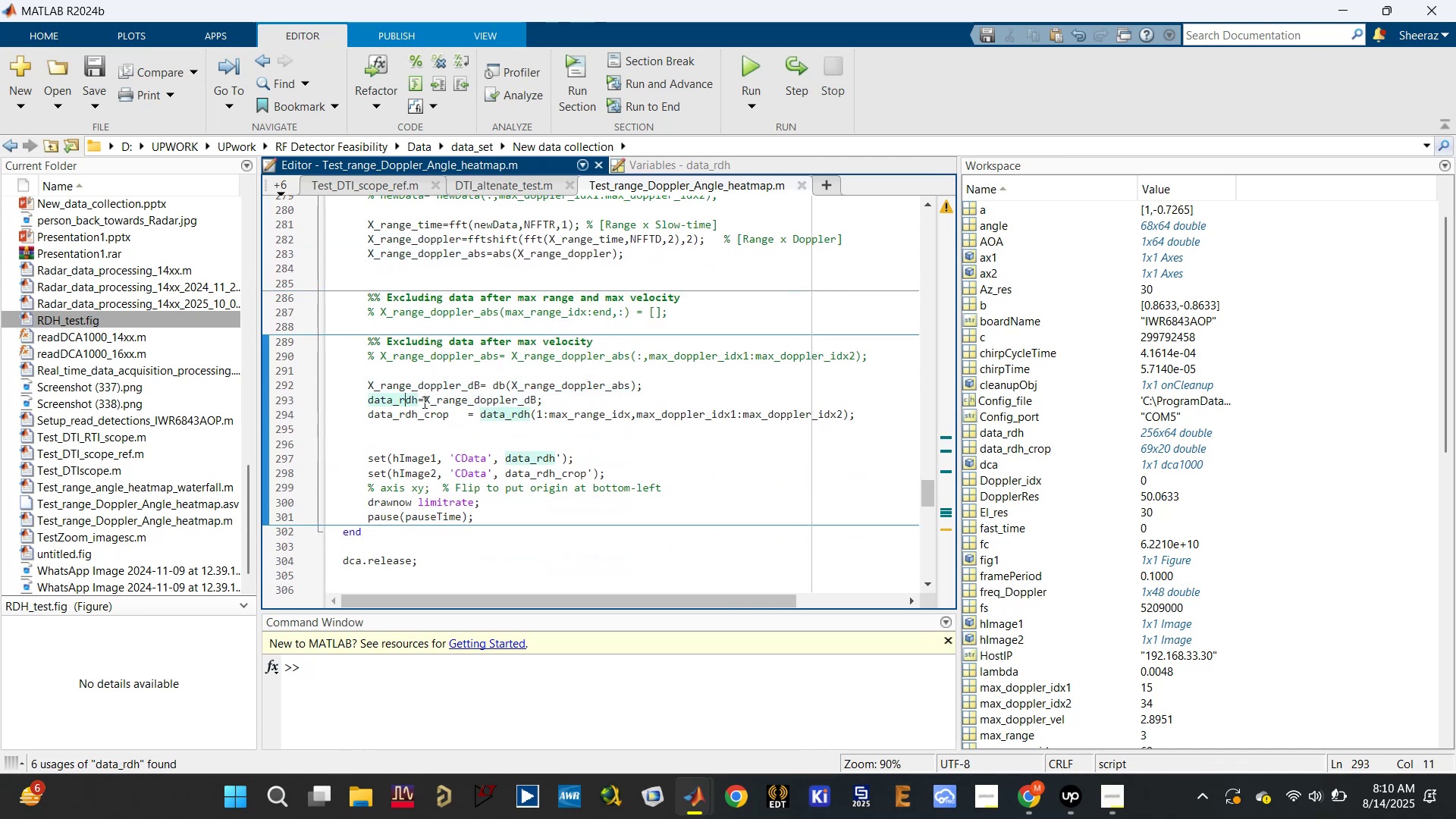 
left_click([431, 410])
 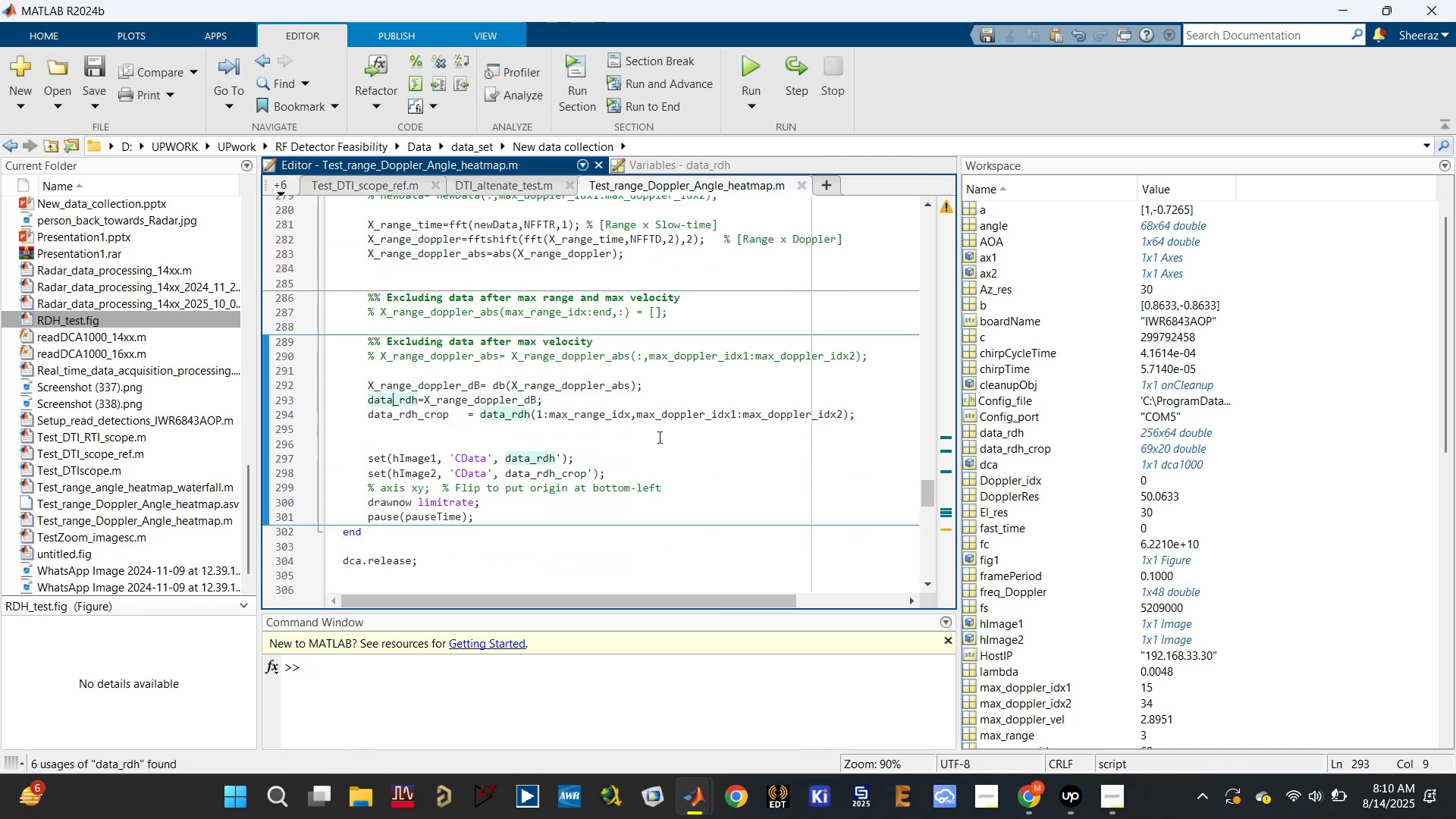 
left_click([609, 413])
 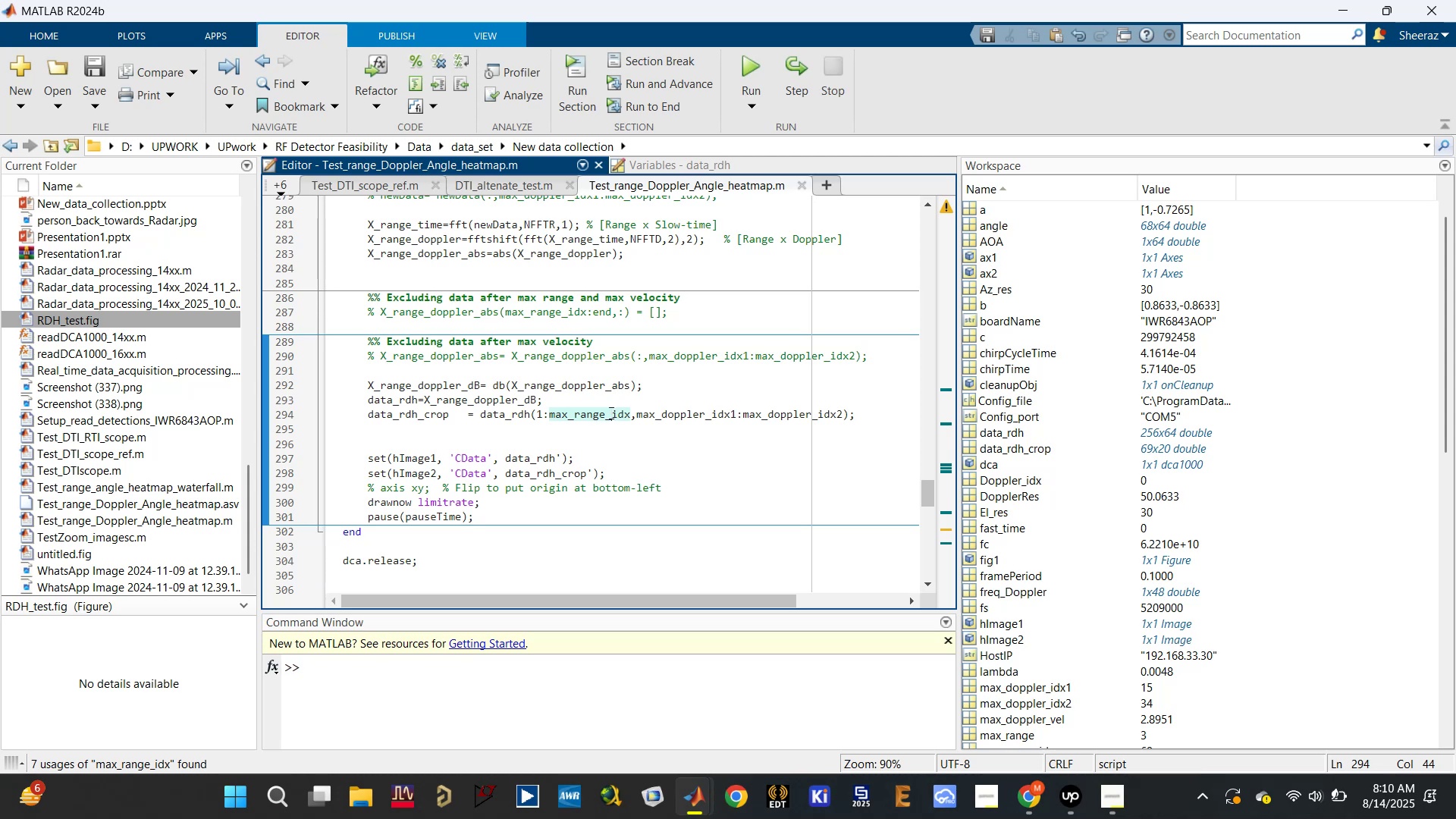 
left_click([505, 401])
 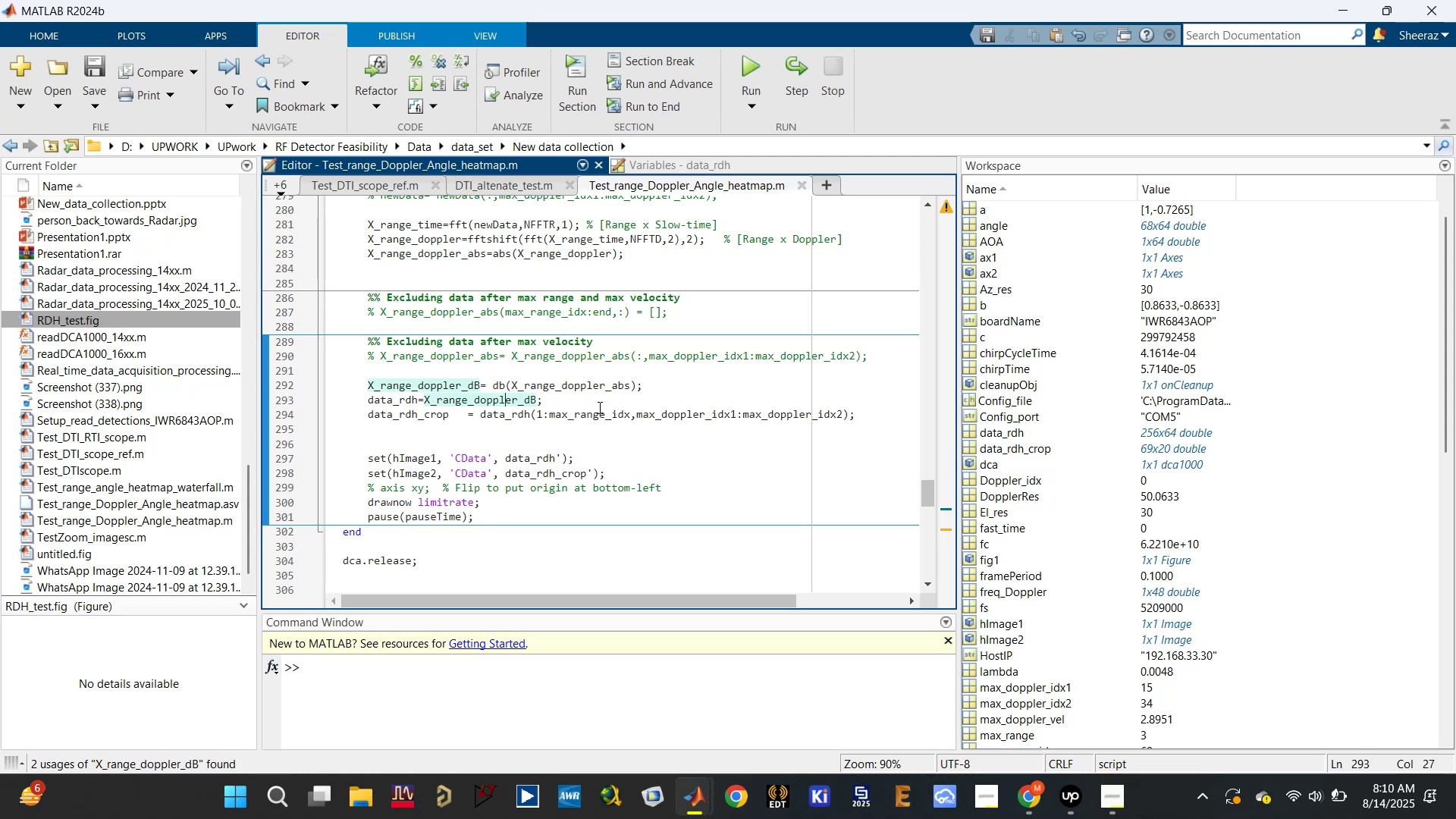 
left_click([598, 408])
 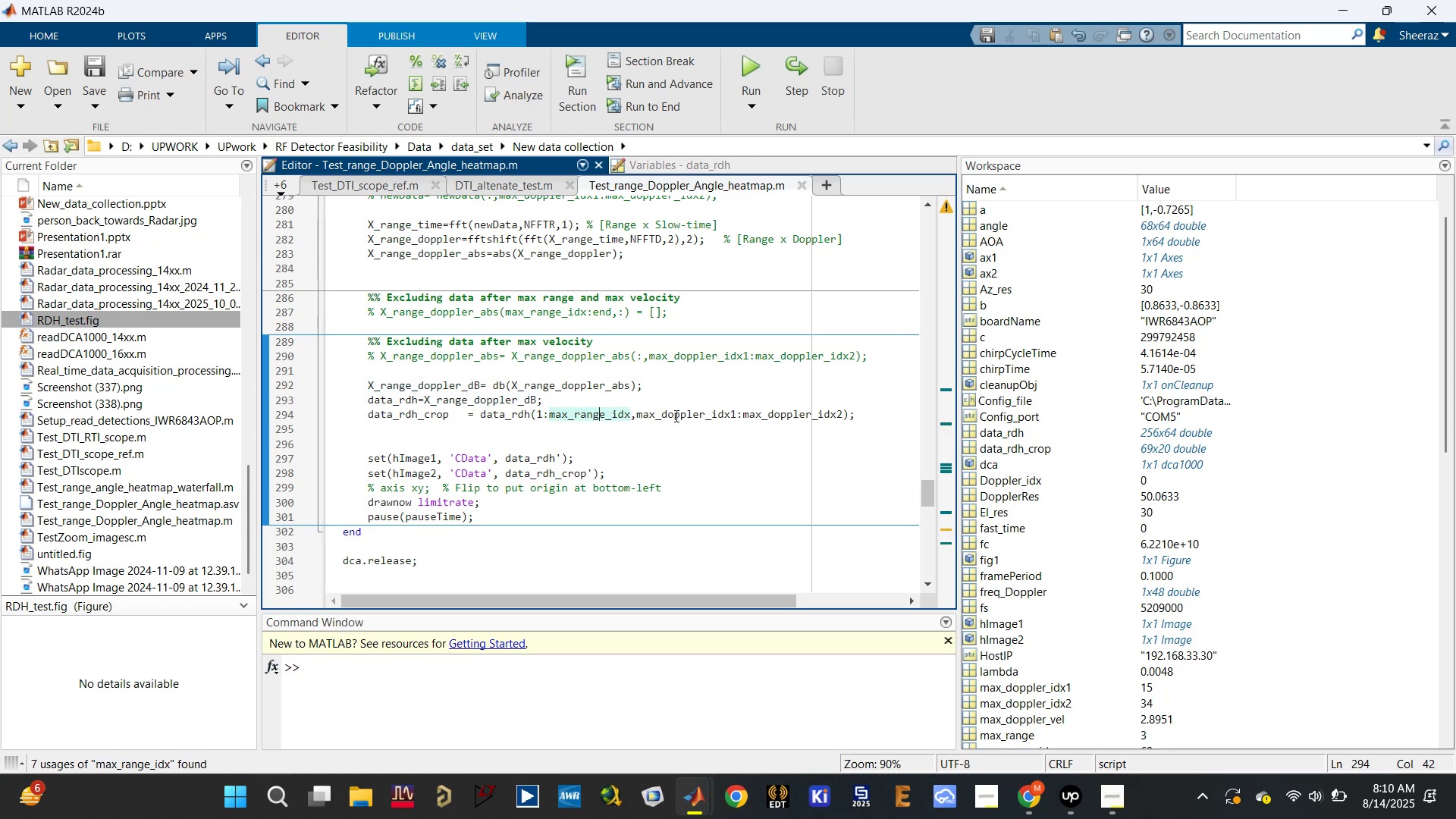 
left_click([675, 416])
 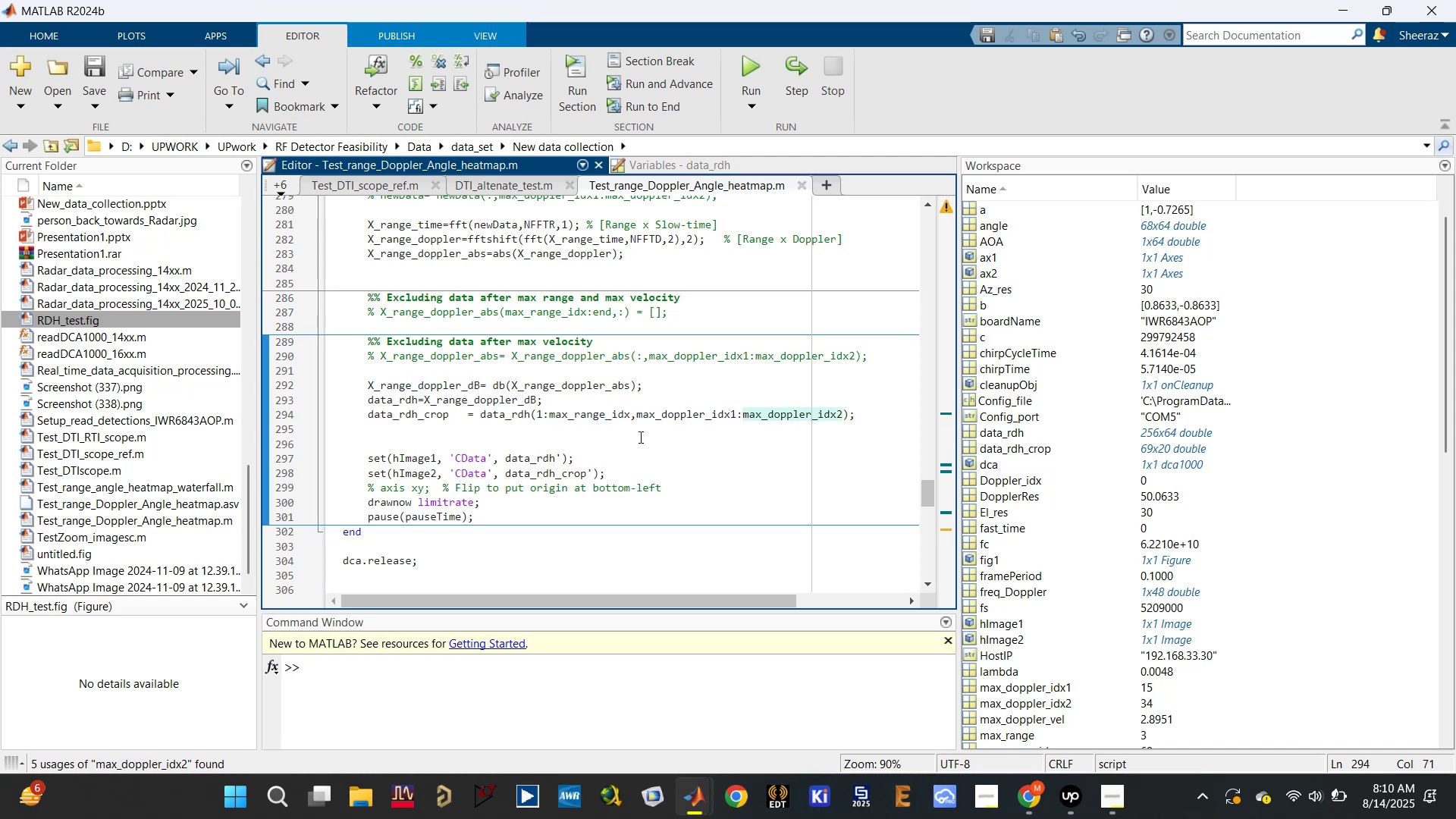 
left_click([566, 472])
 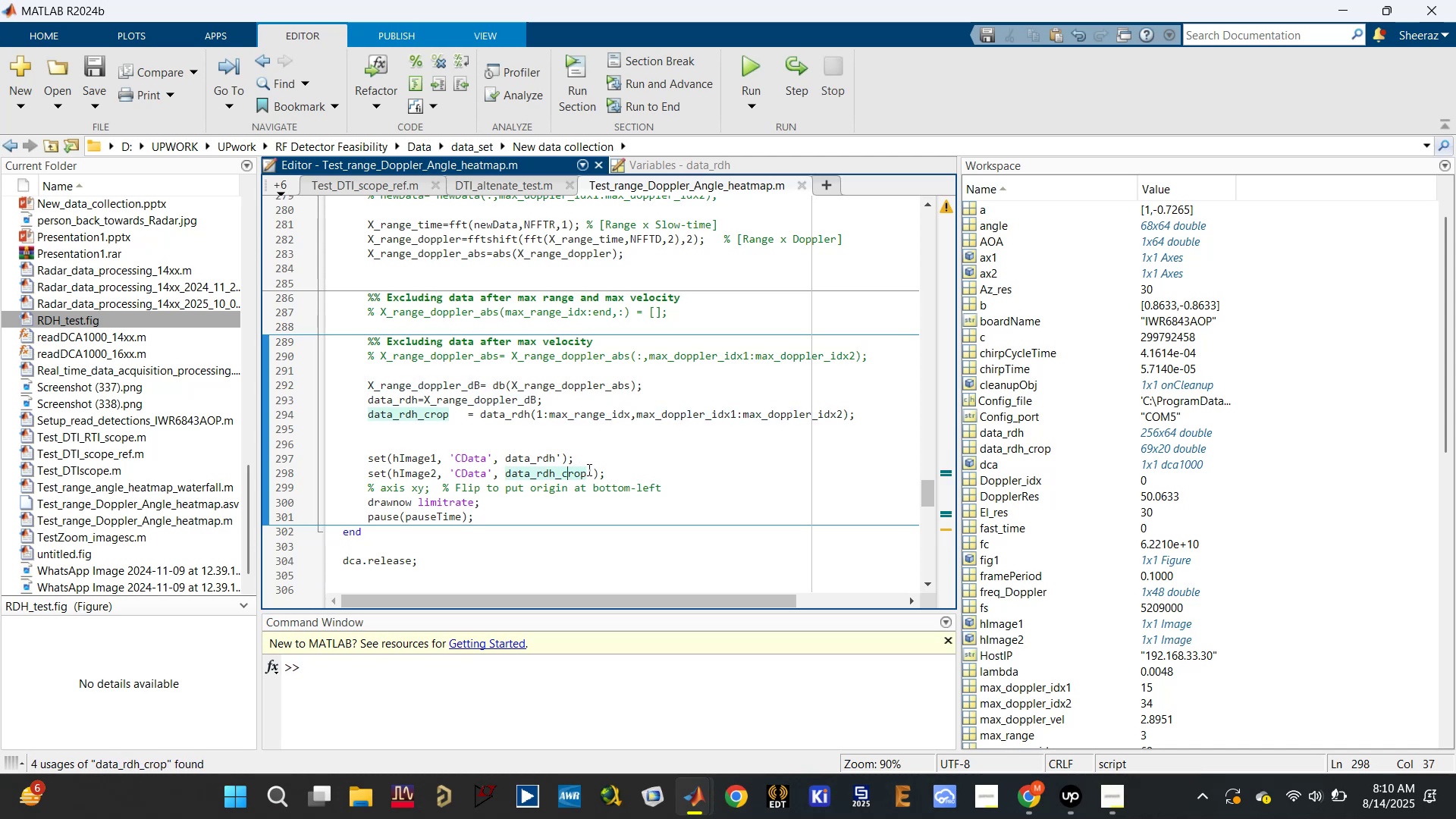 
left_click([592, 469])
 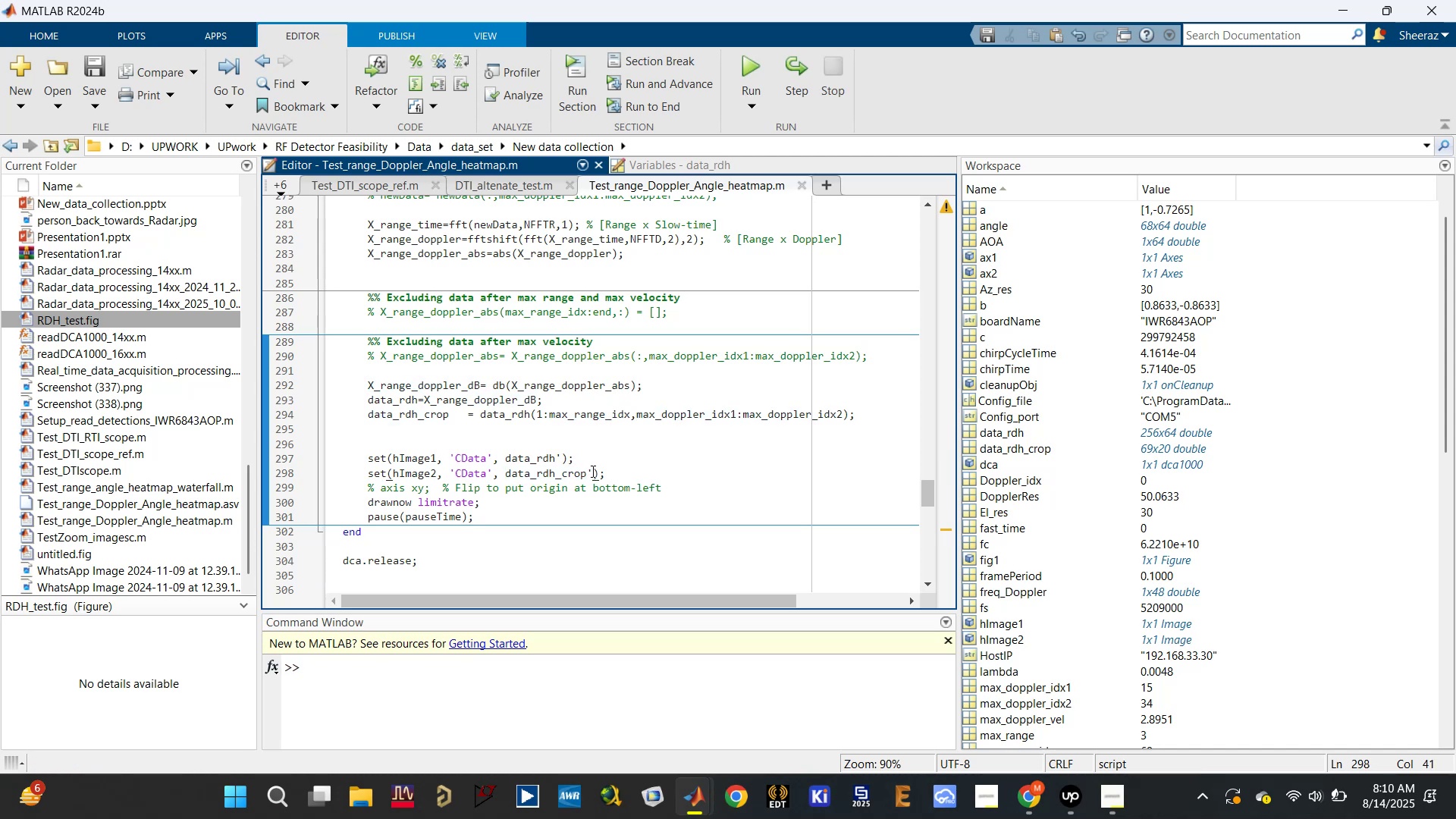 
key(Backspace)
 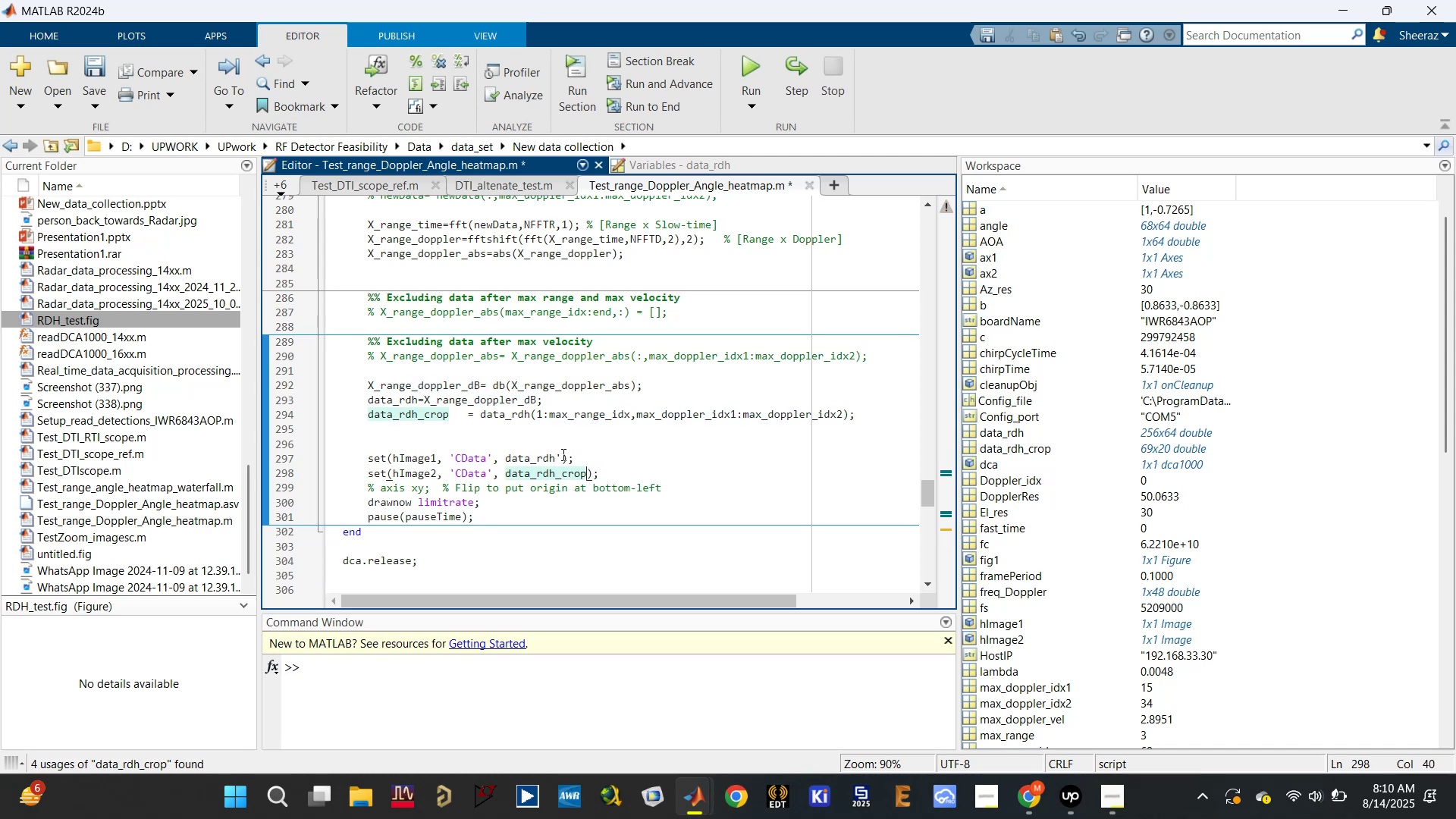 
left_click([561, 454])
 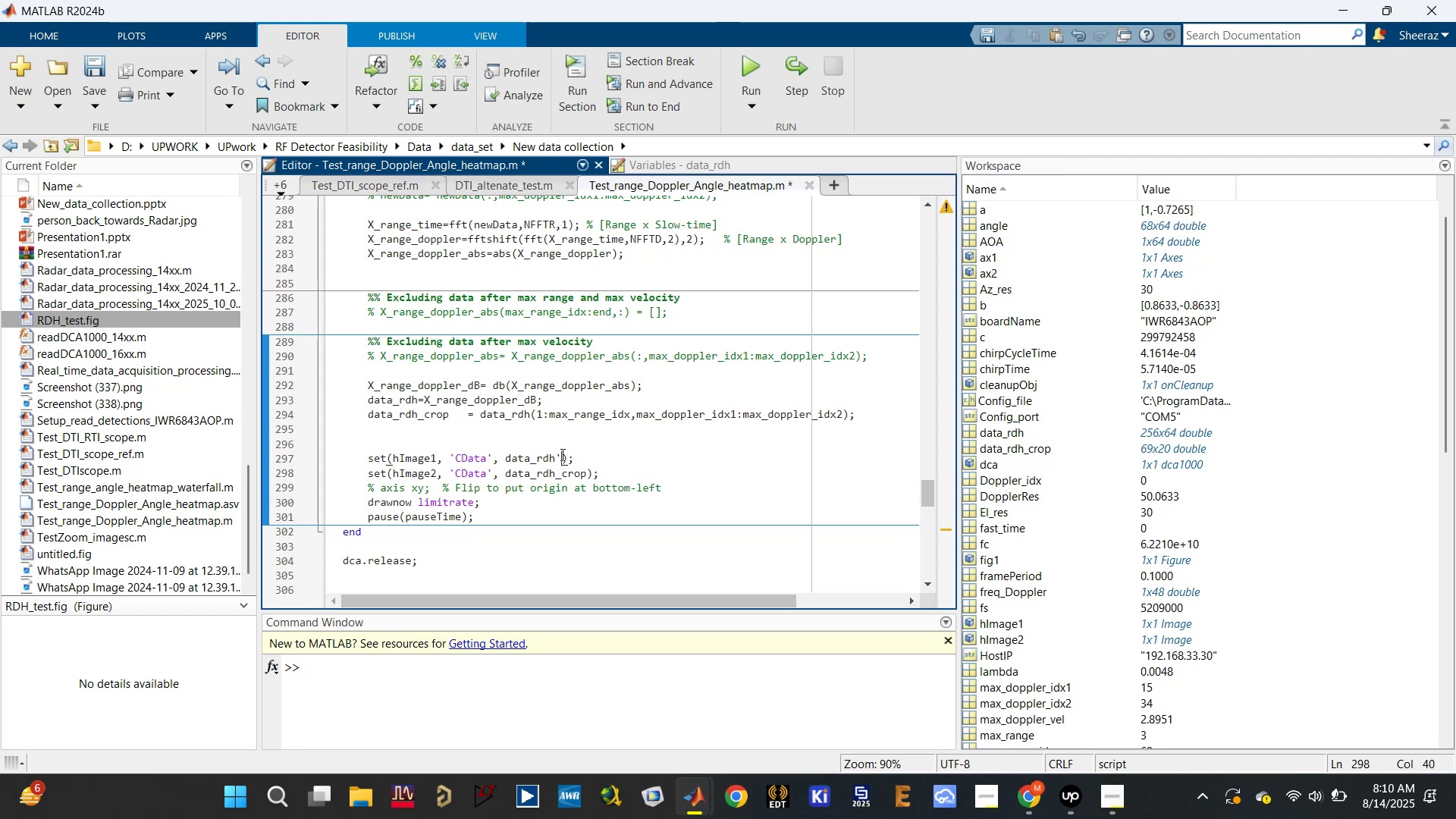 
key(Backspace)
 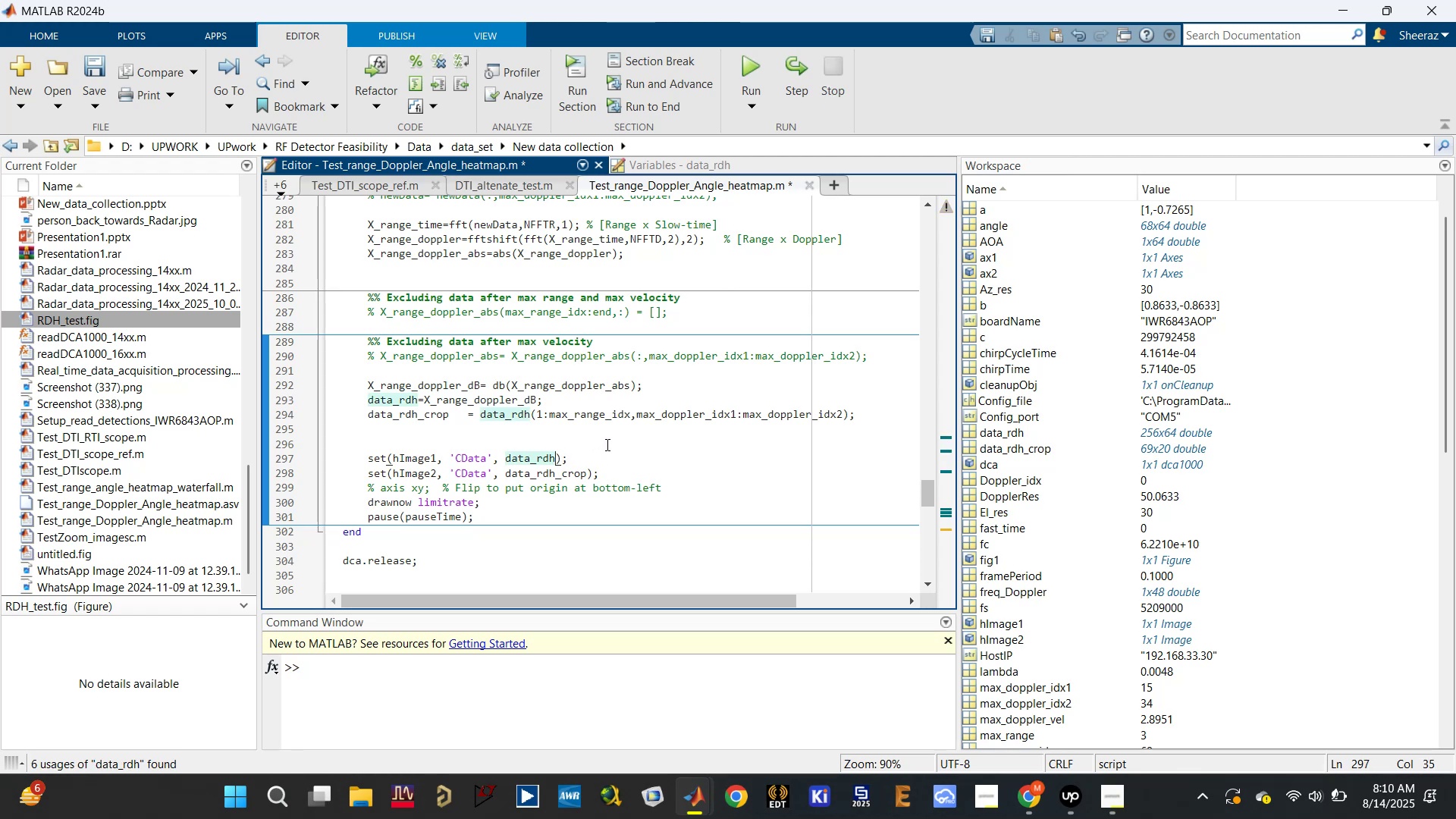 
key(Control+S)
 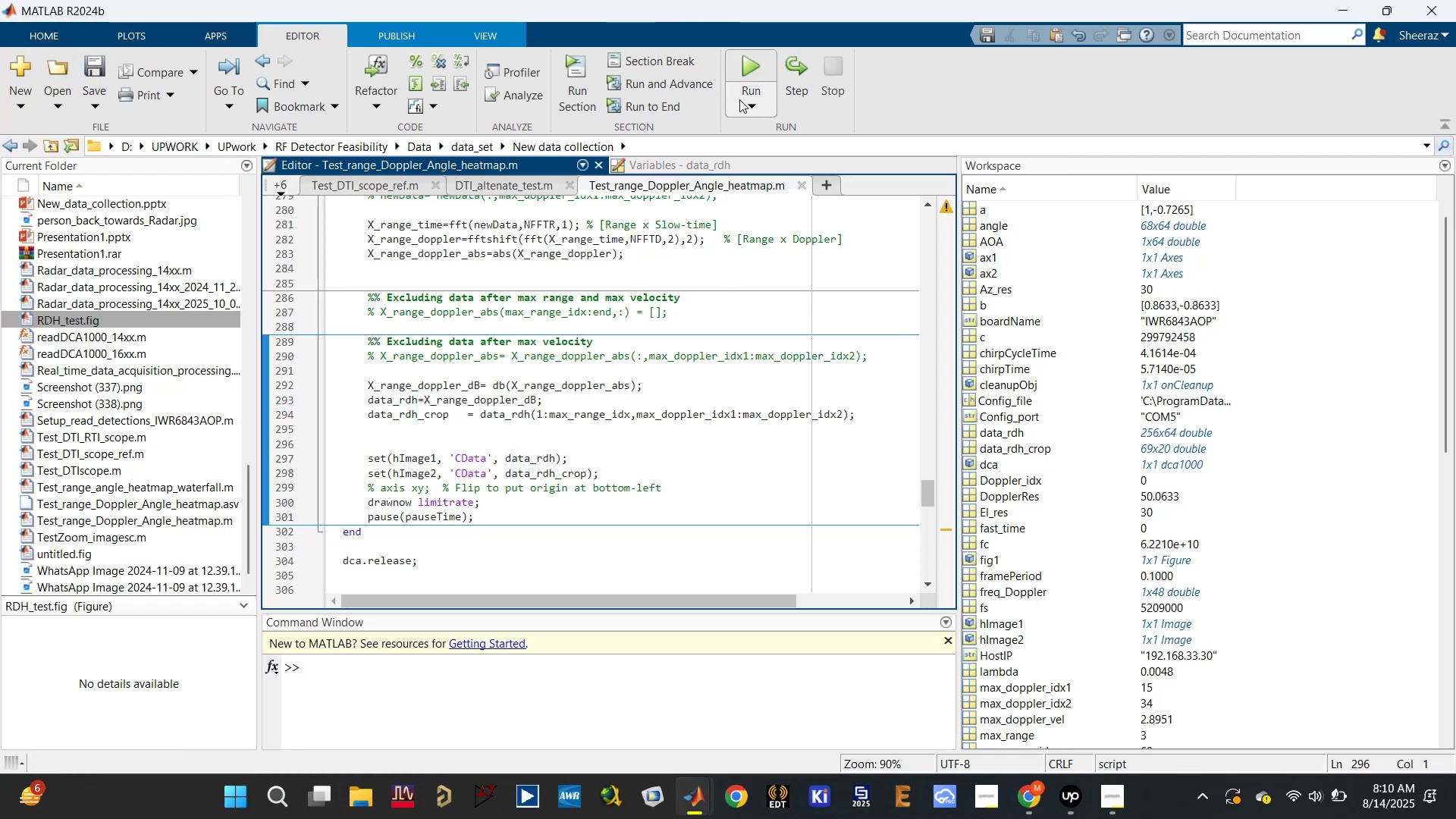 
left_click([751, 58])
 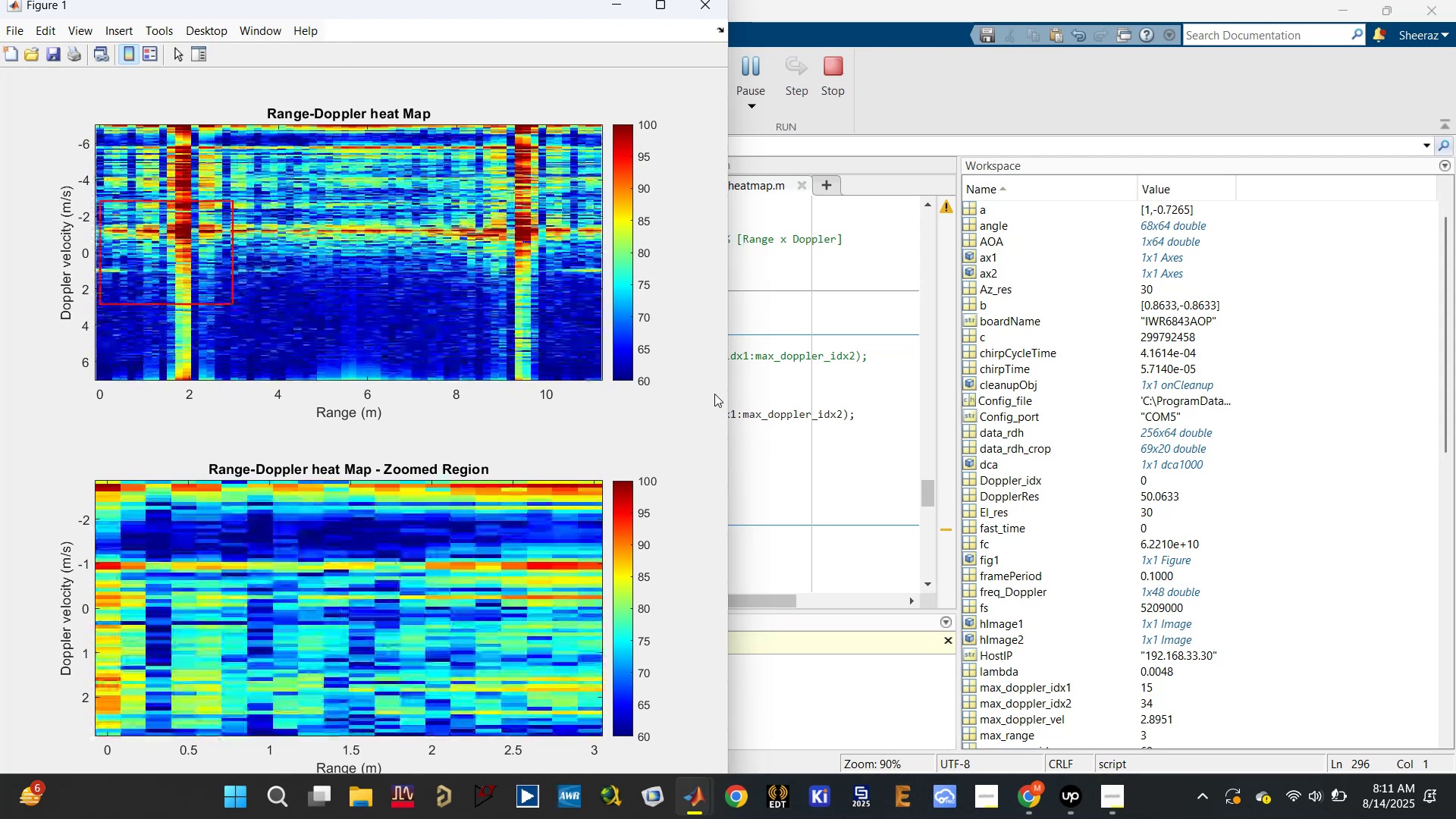 
wait(23.84)
 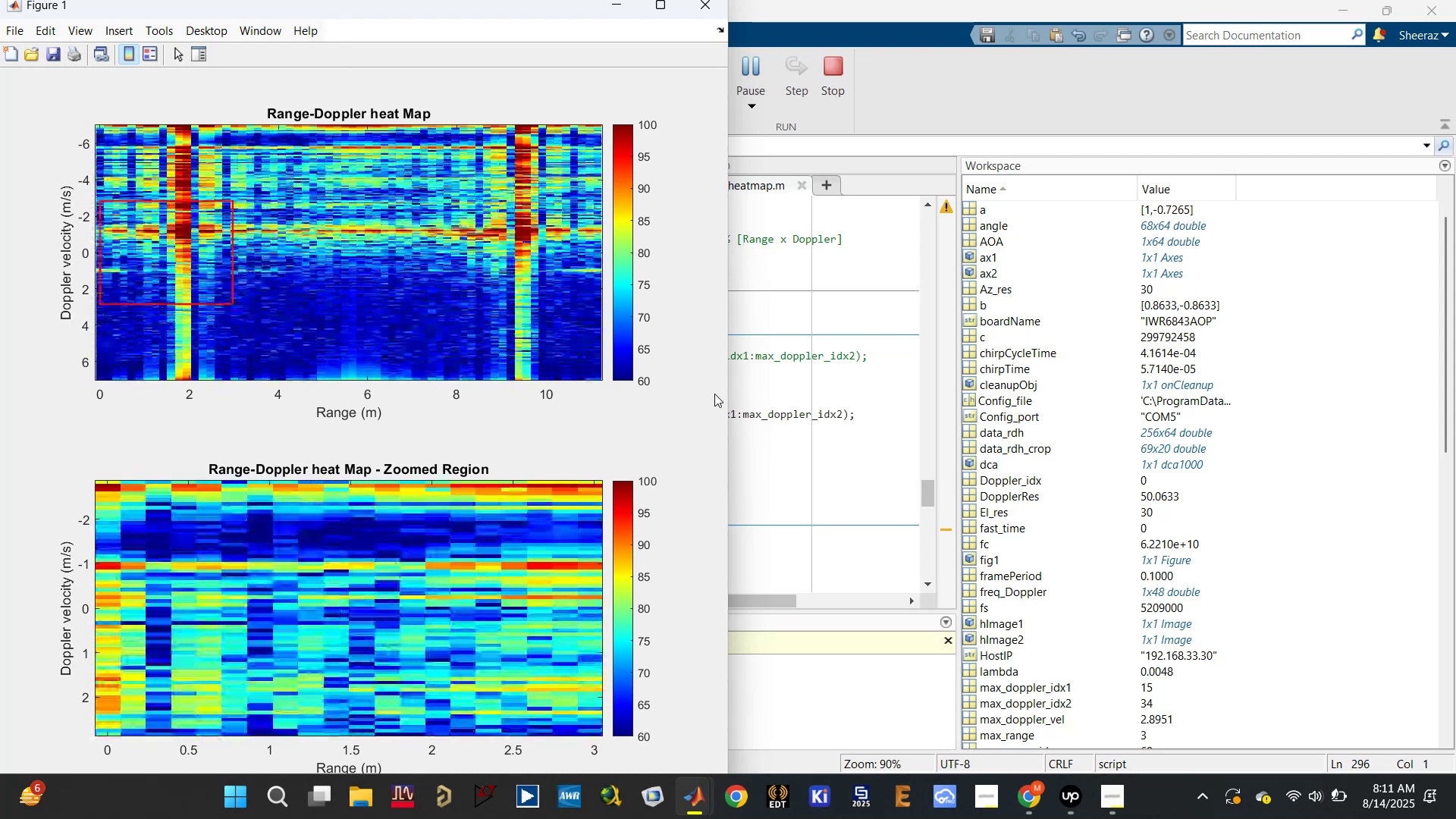 
left_click([711, 438])
 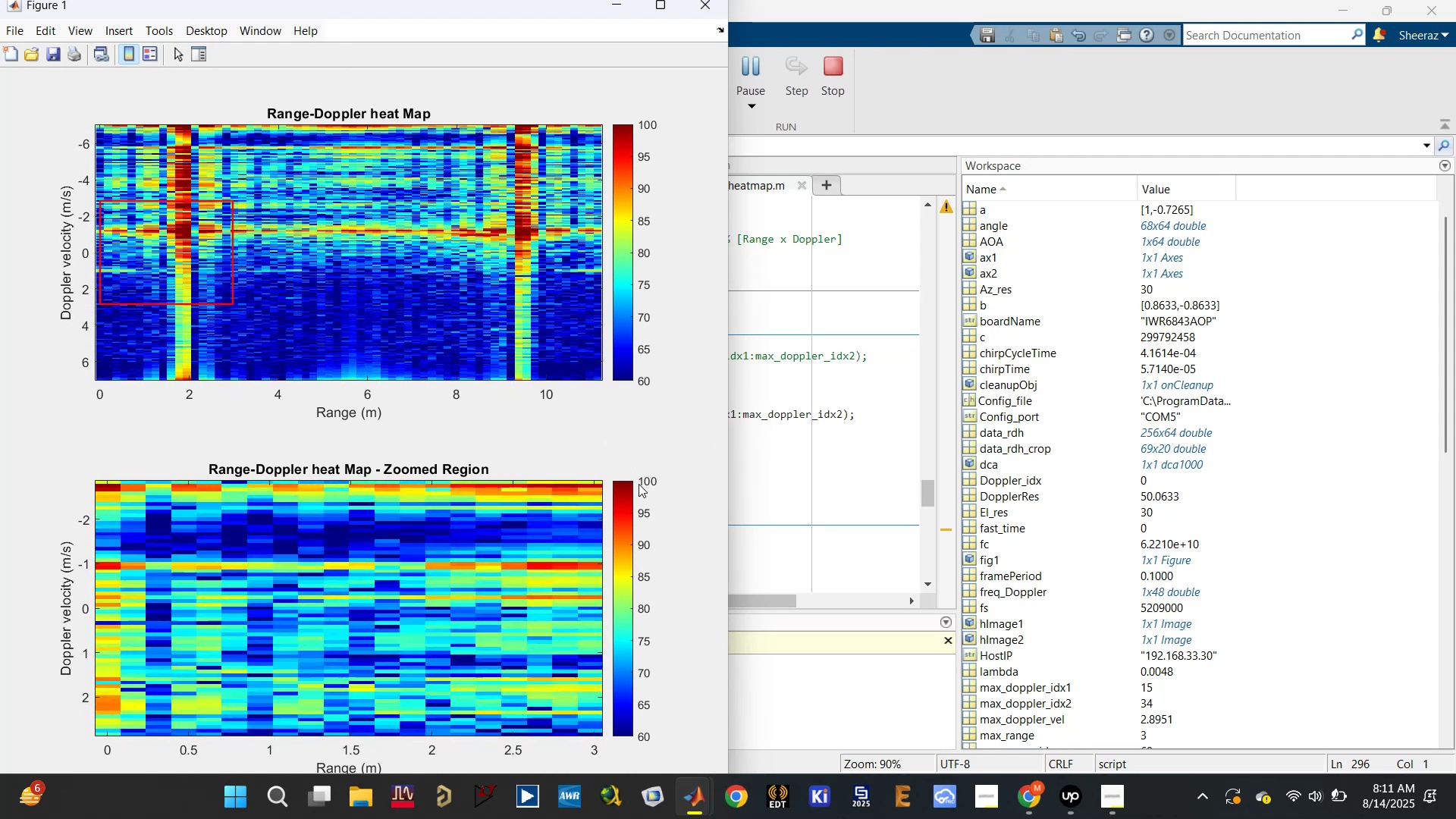 
left_click([777, 456])
 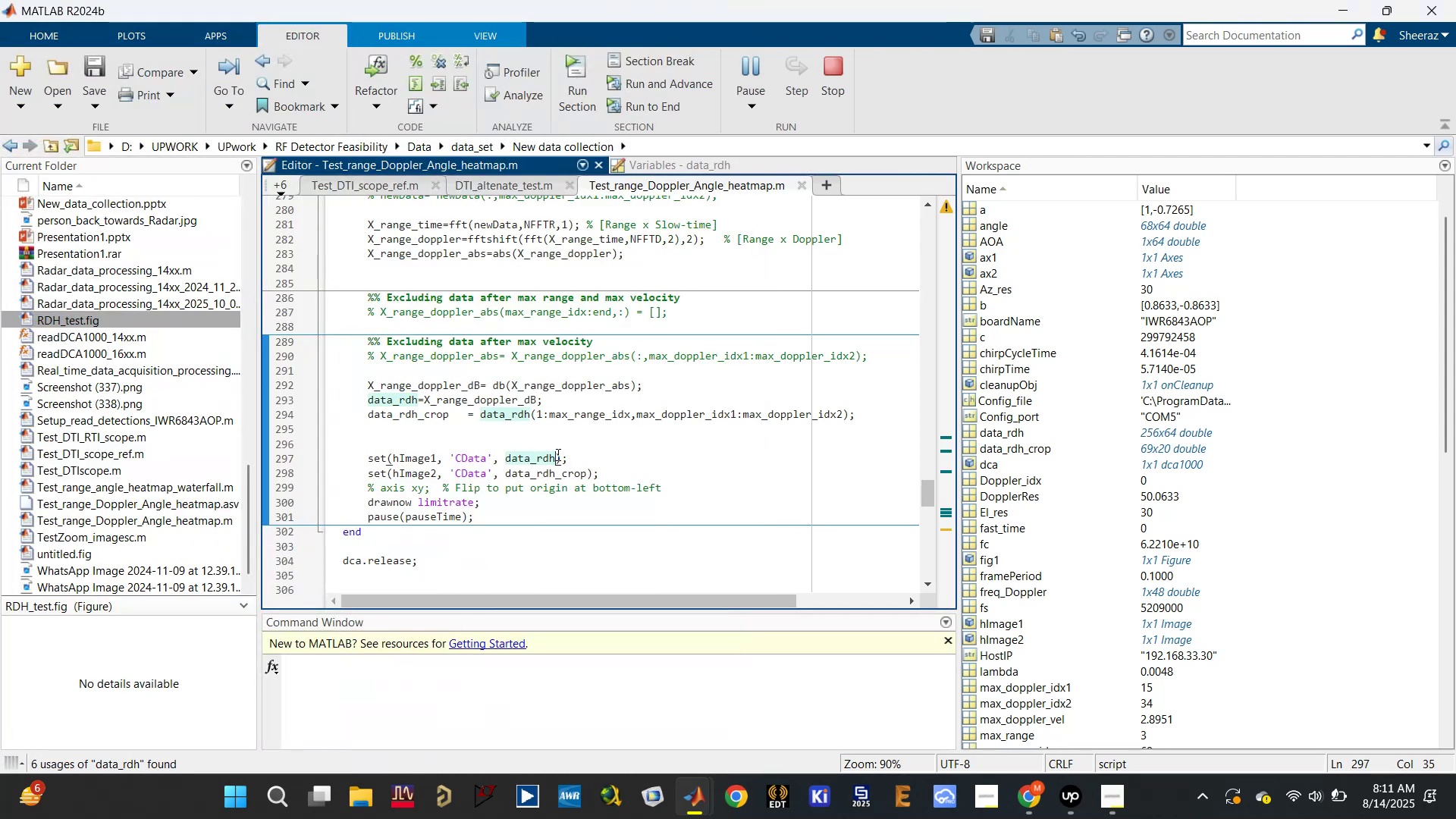 
key(Quote)
 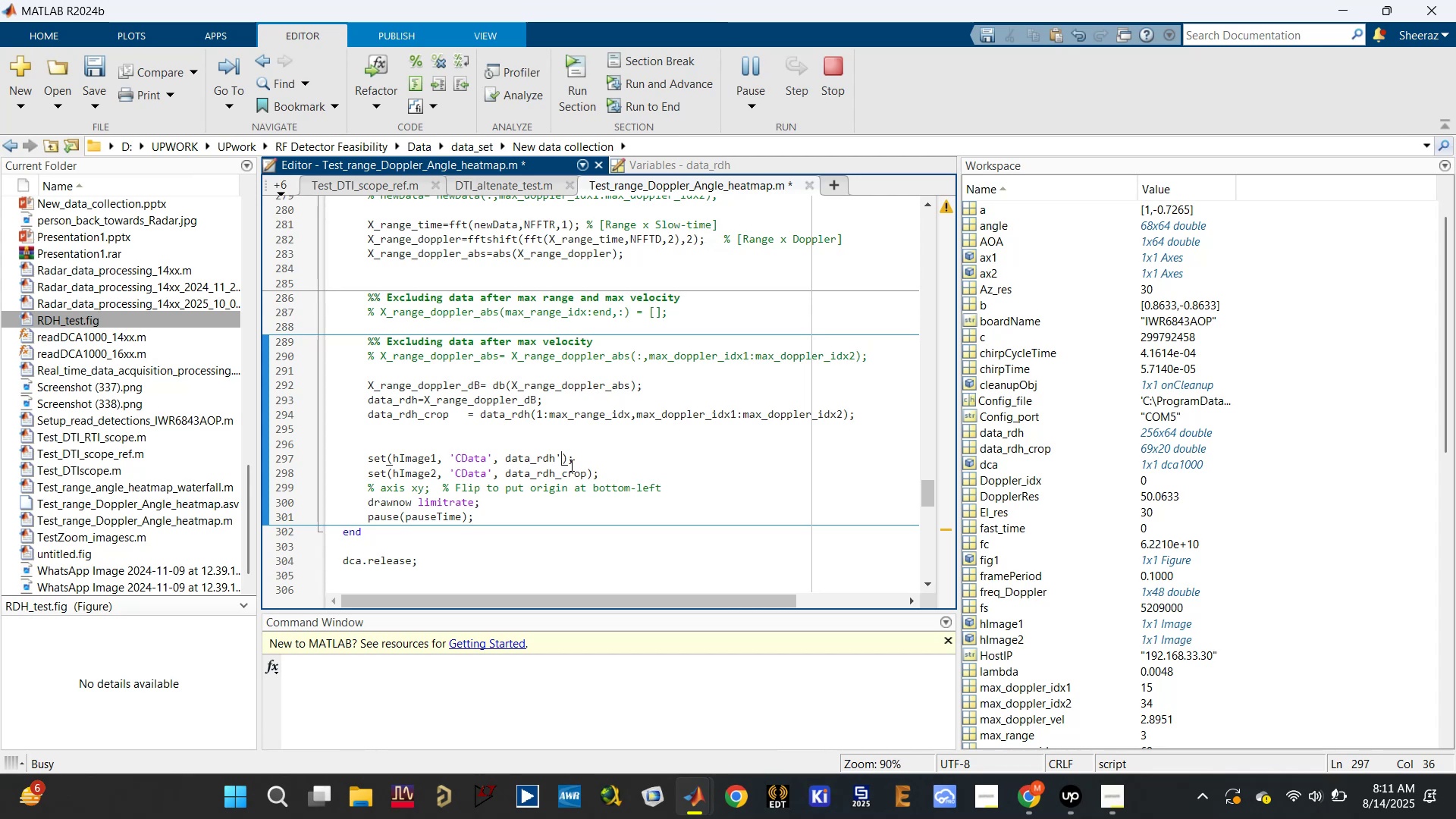 
key(Control+S)
 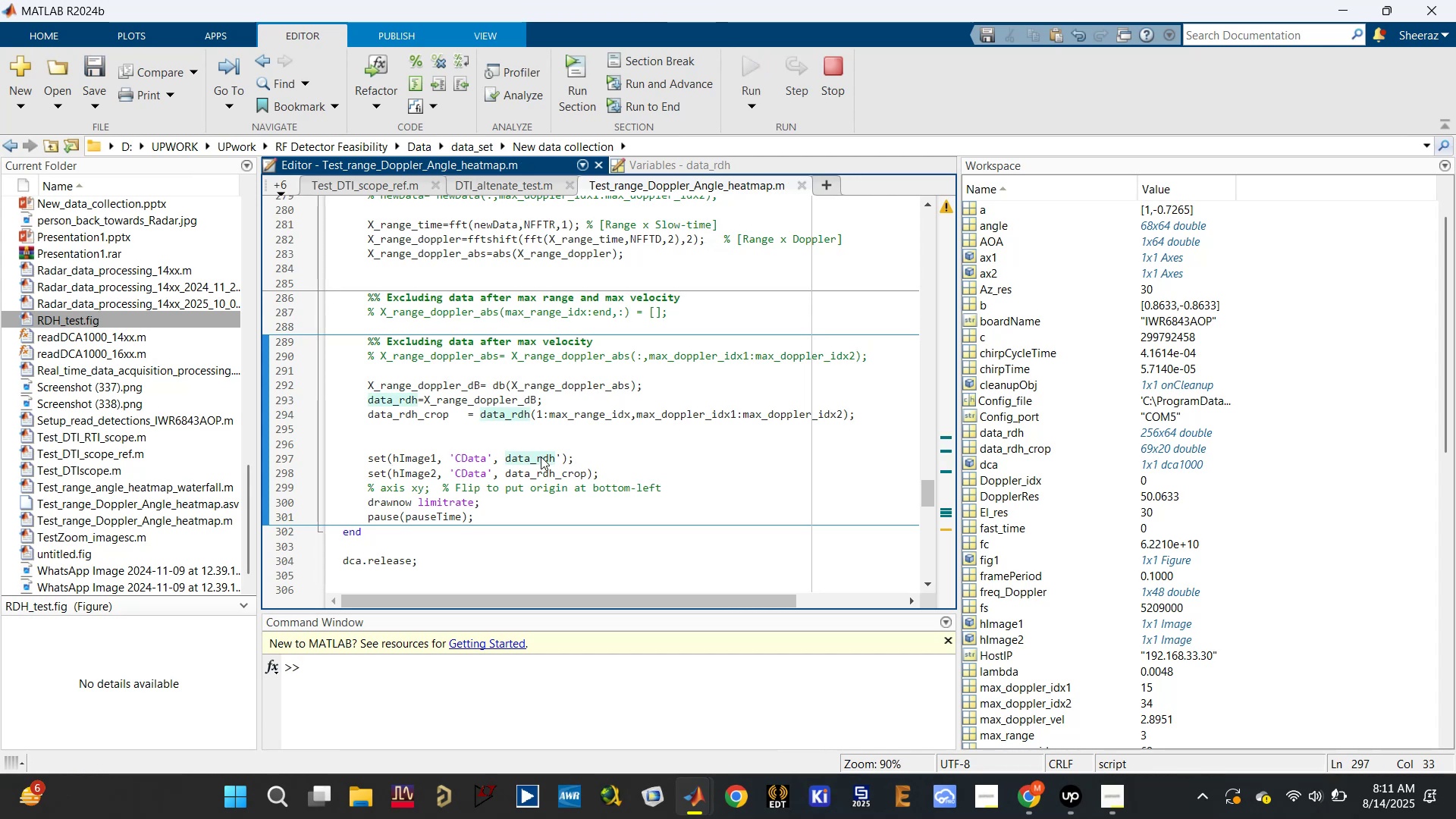 
wait(5.2)
 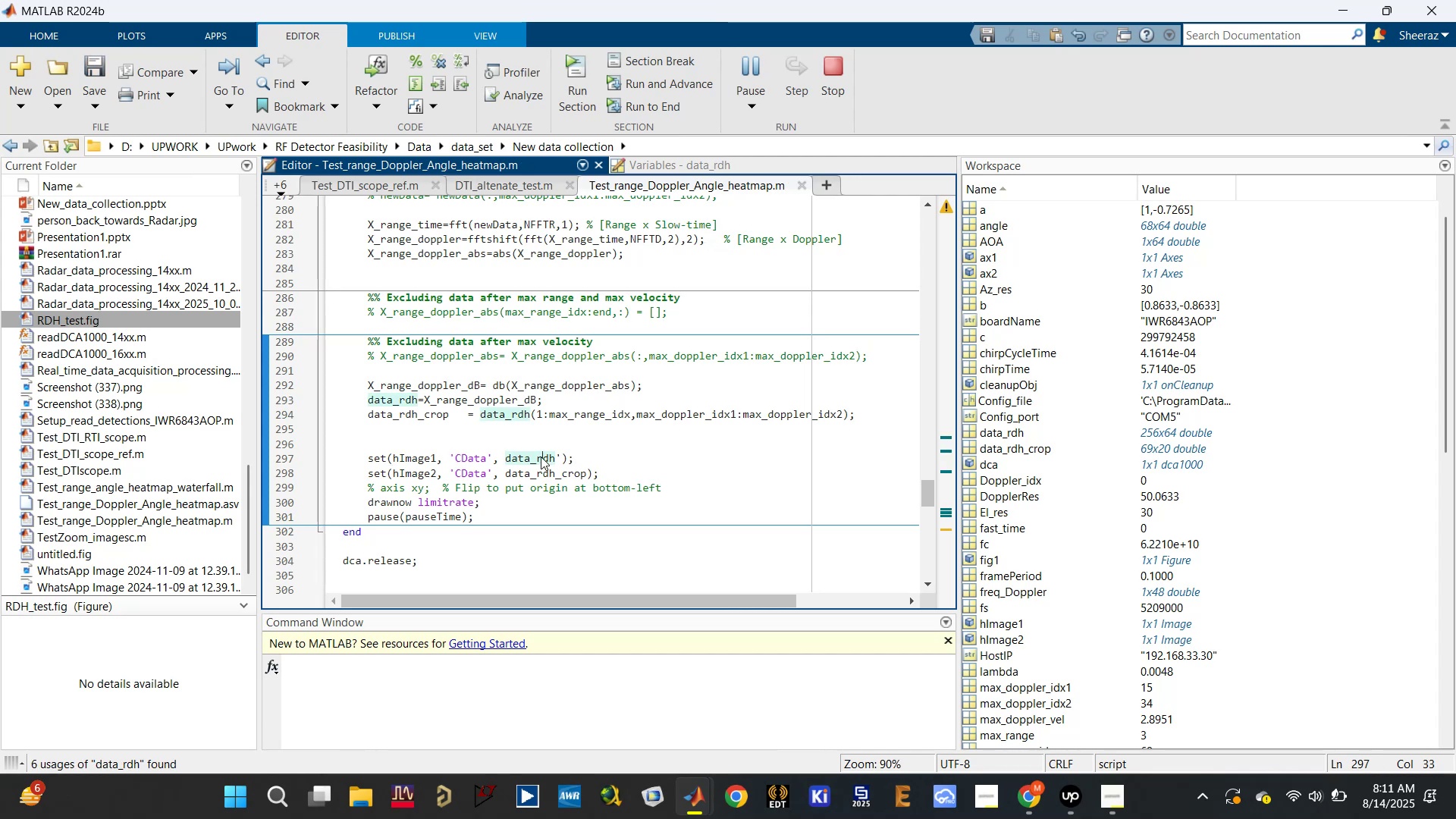 
left_click([761, 55])
 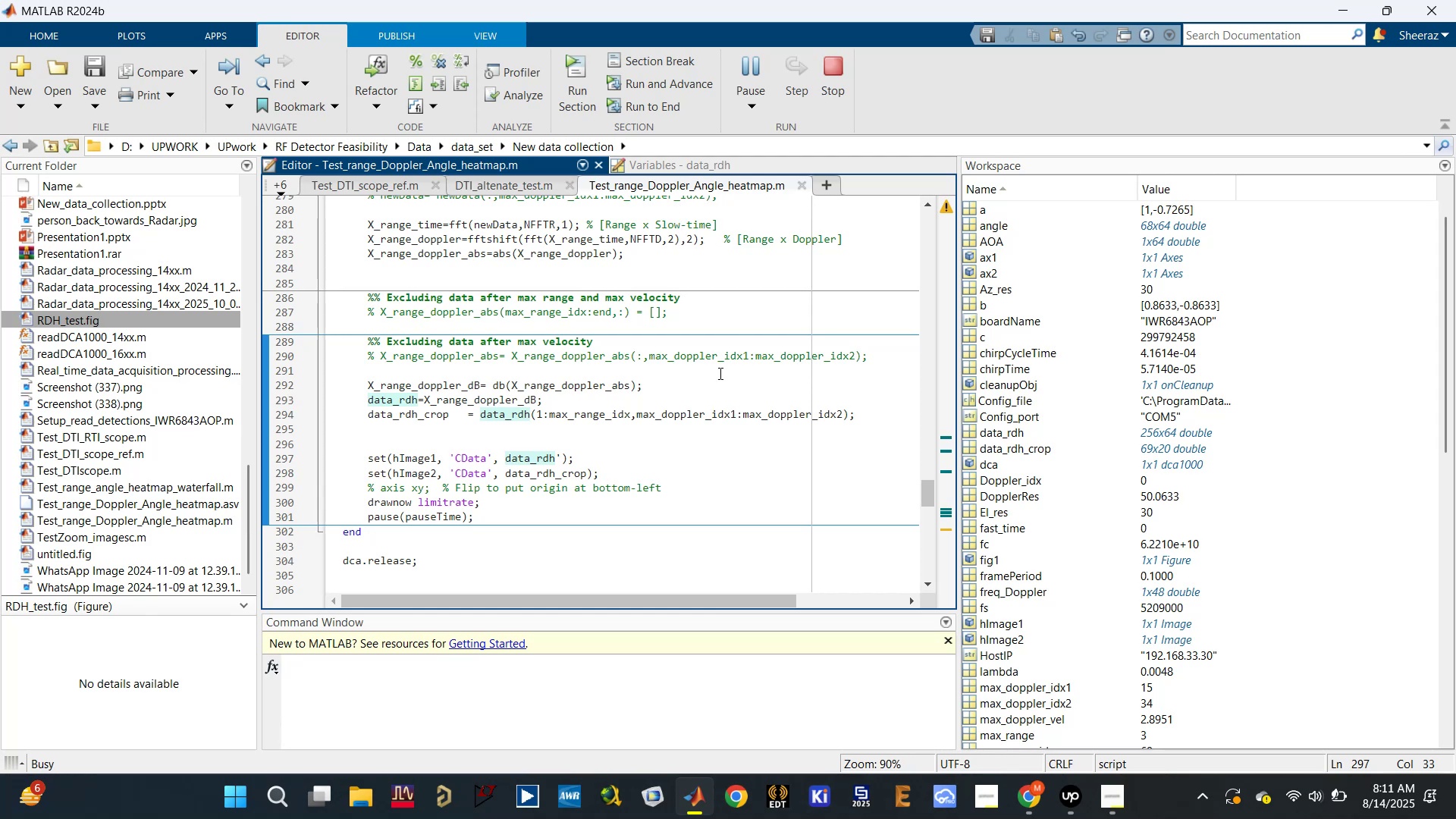 
wait(9.88)
 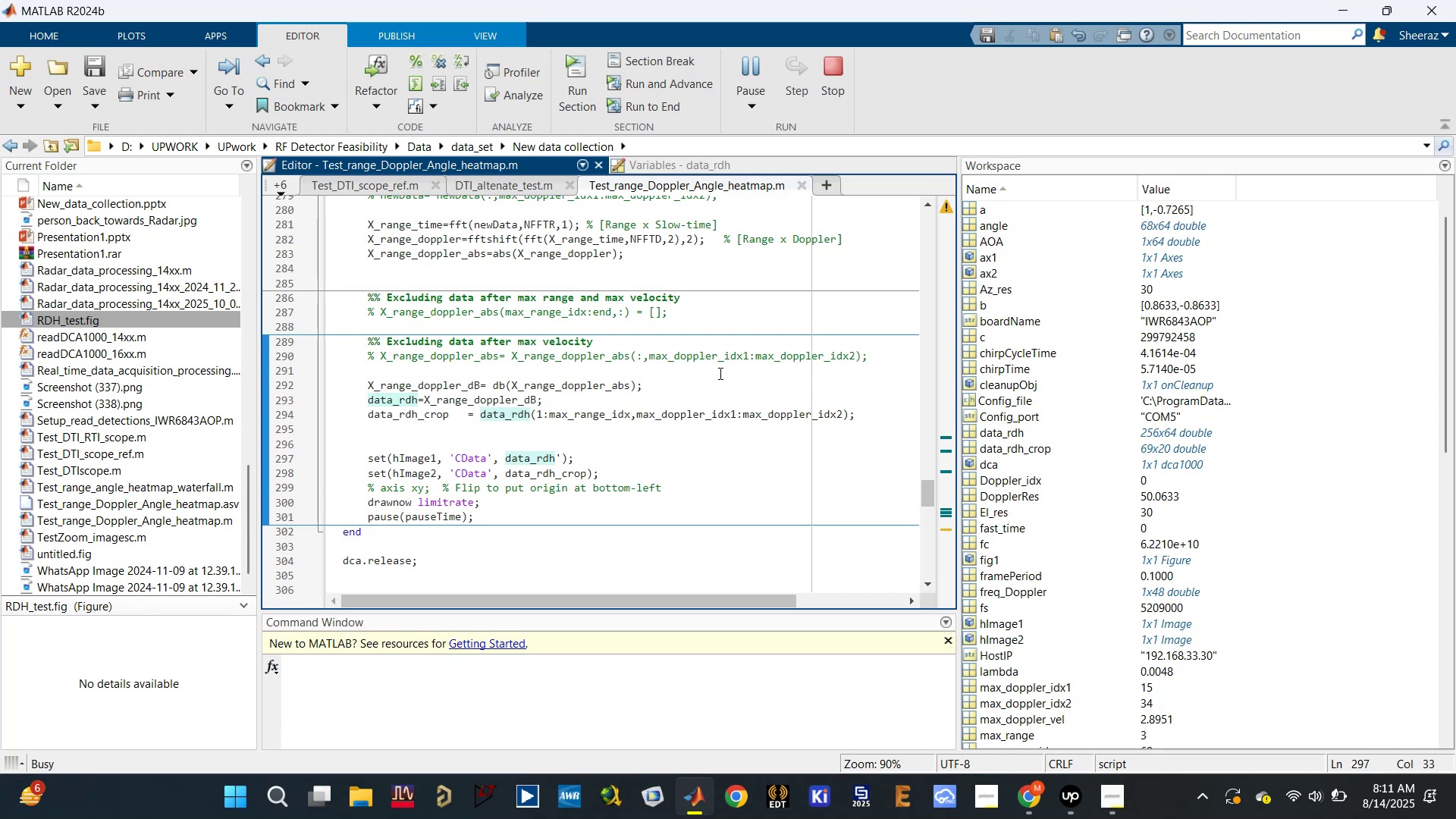 
mouse_move([730, 426])
 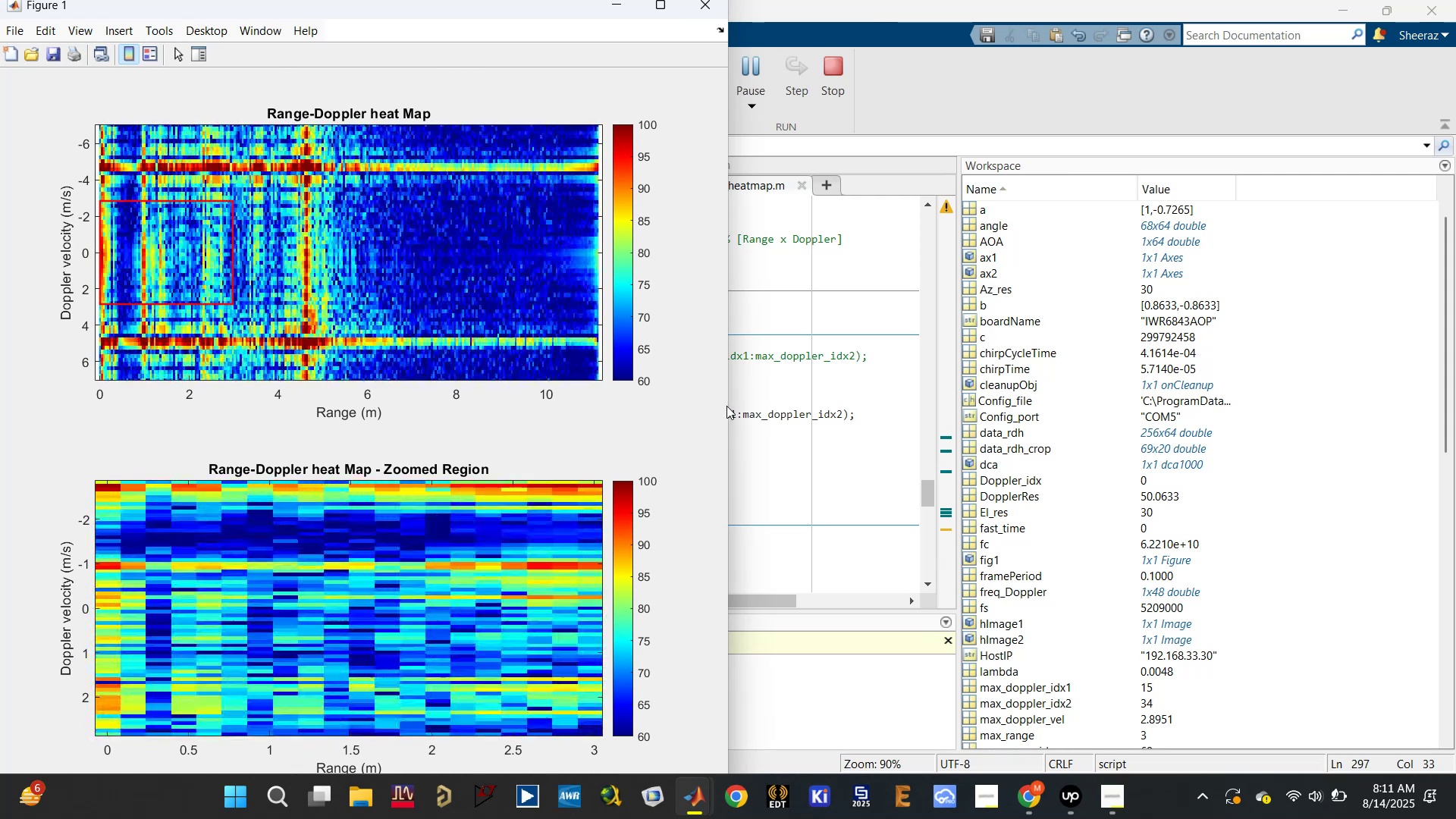 
wait(13.1)
 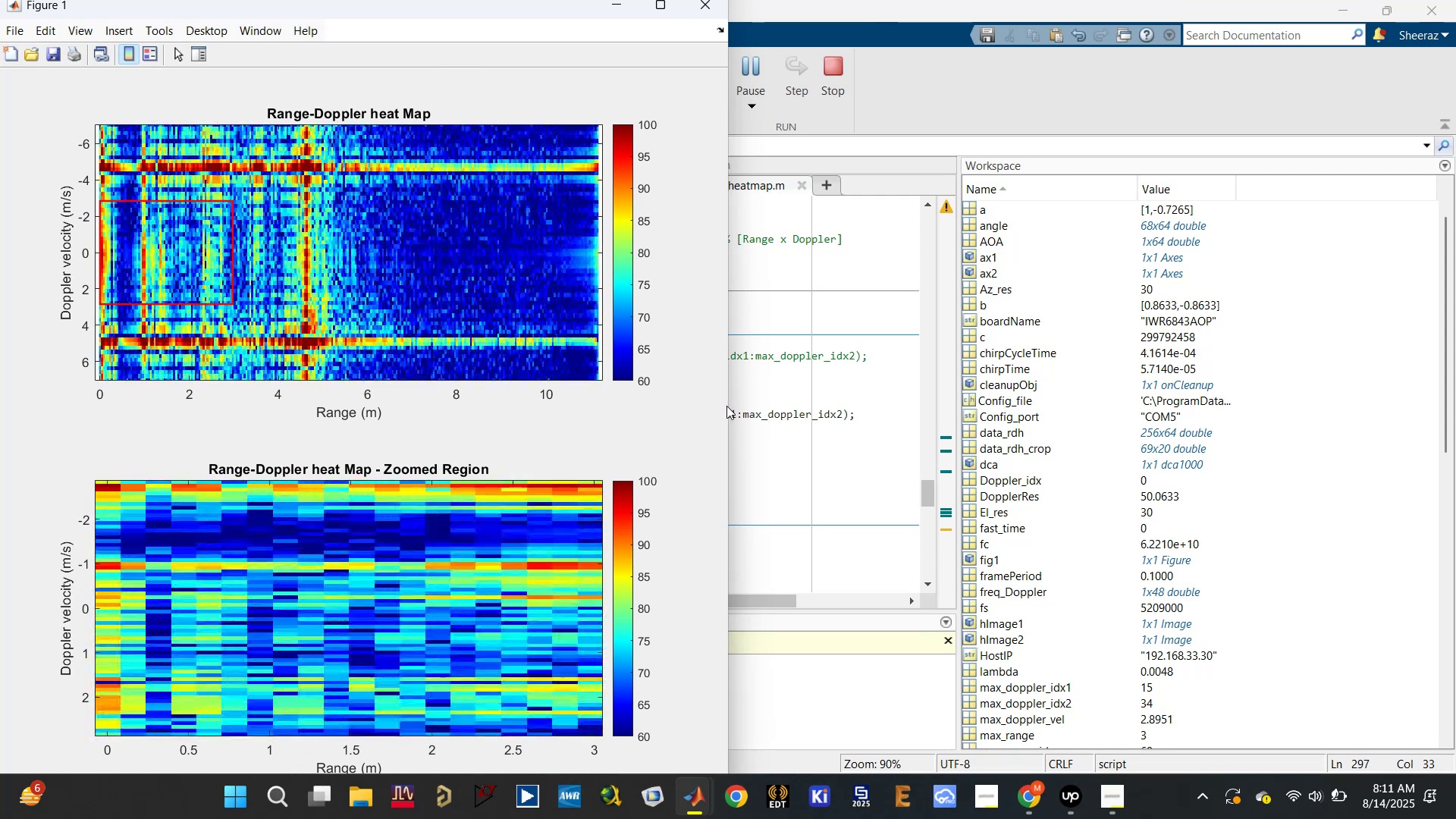 
left_click_drag(start_coordinate=[921, 496], to_coordinate=[915, 489])
 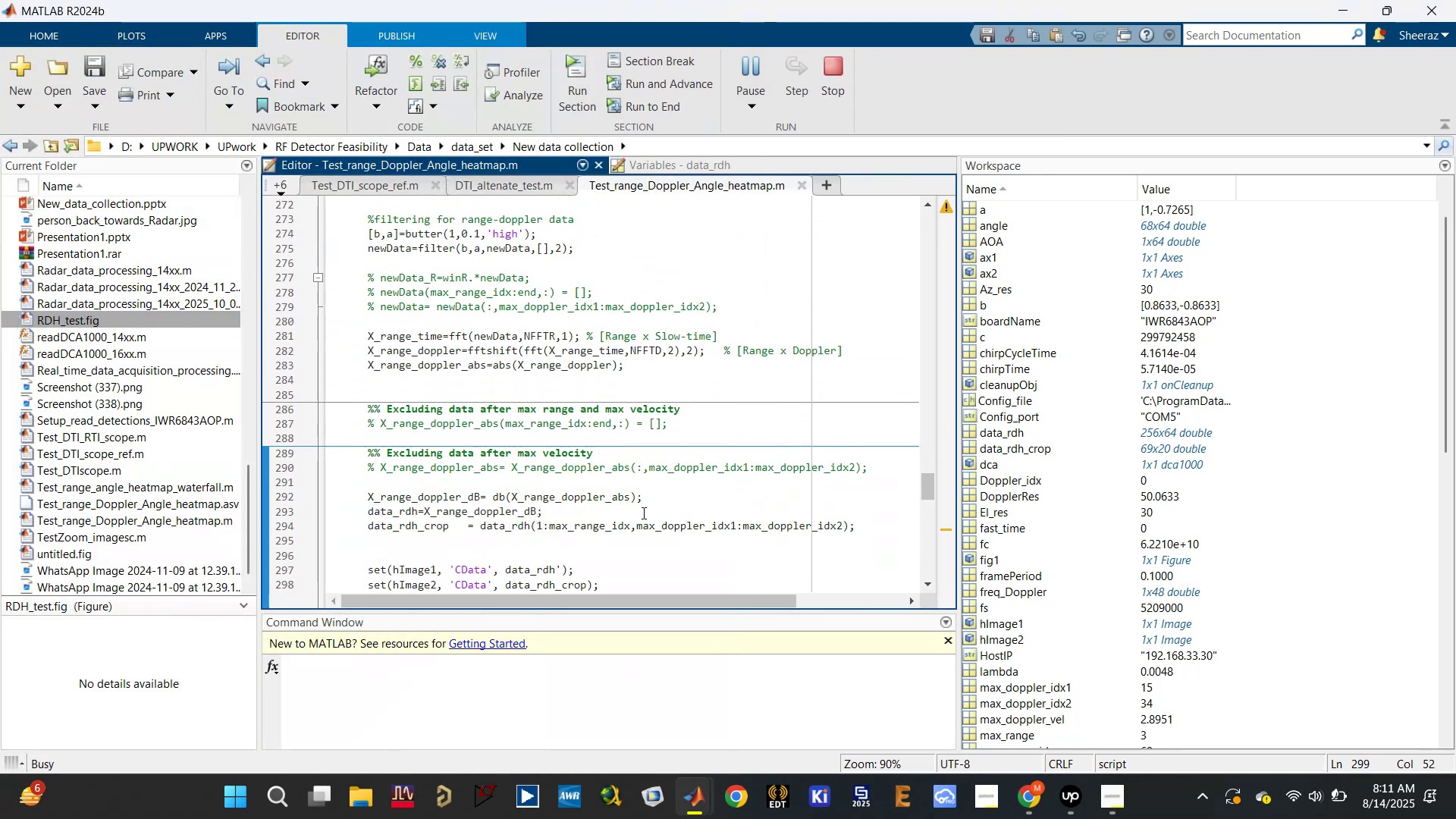 
left_click([613, 525])
 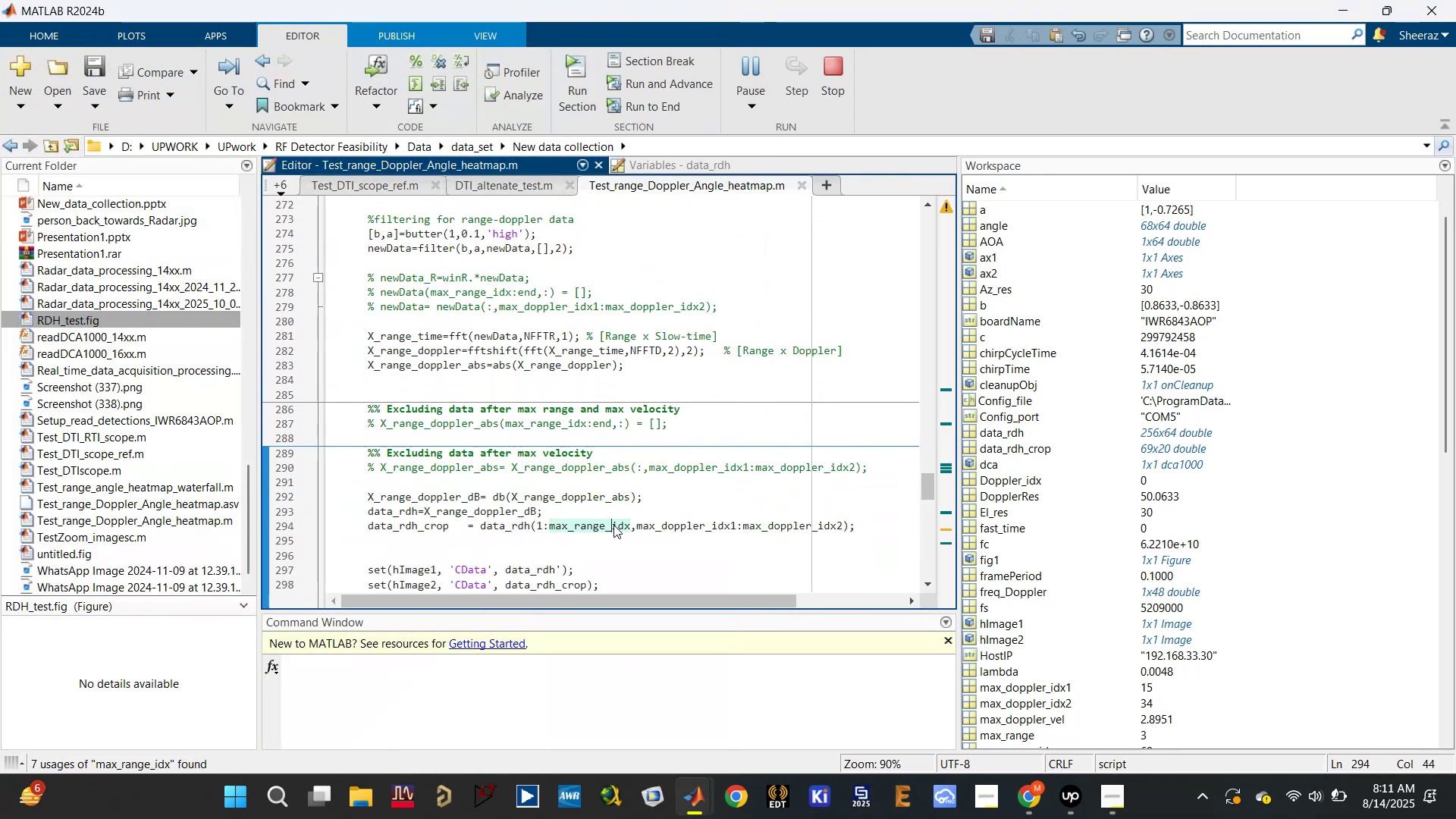 
scroll: coordinate [615, 509], scroll_direction: up, amount: 16.0
 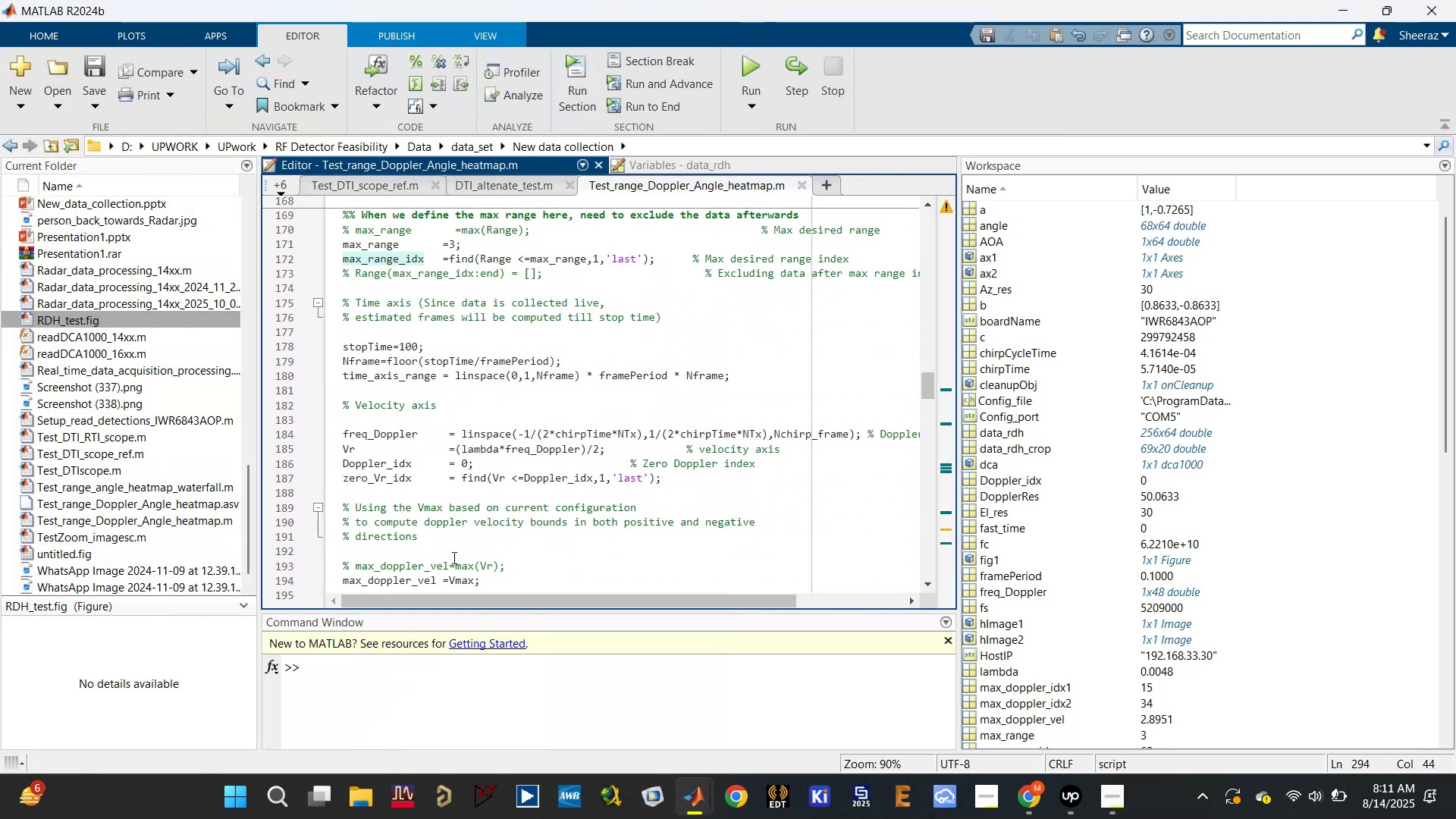 
left_click([451, 558])
 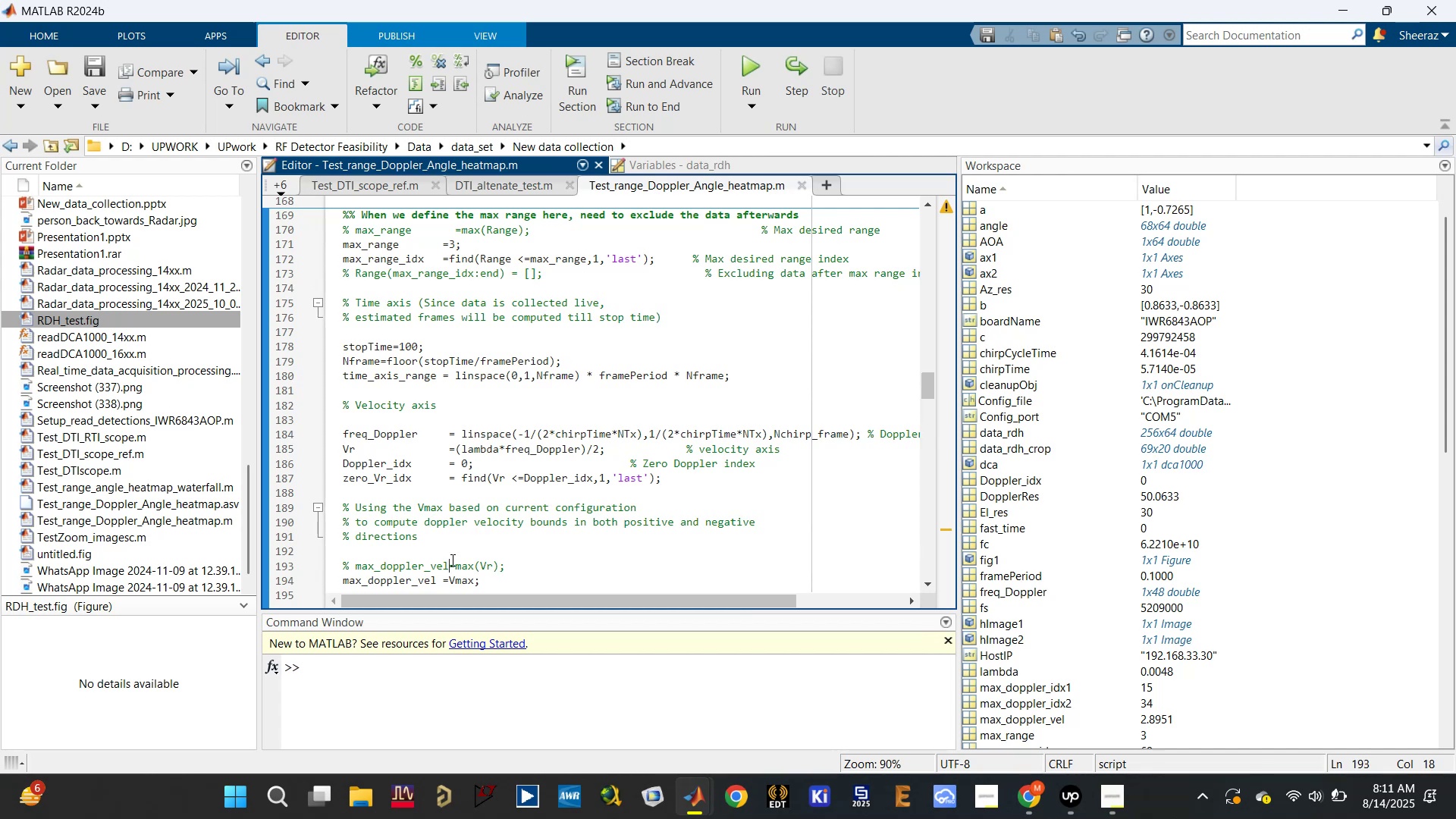 
key(Control+T)
 